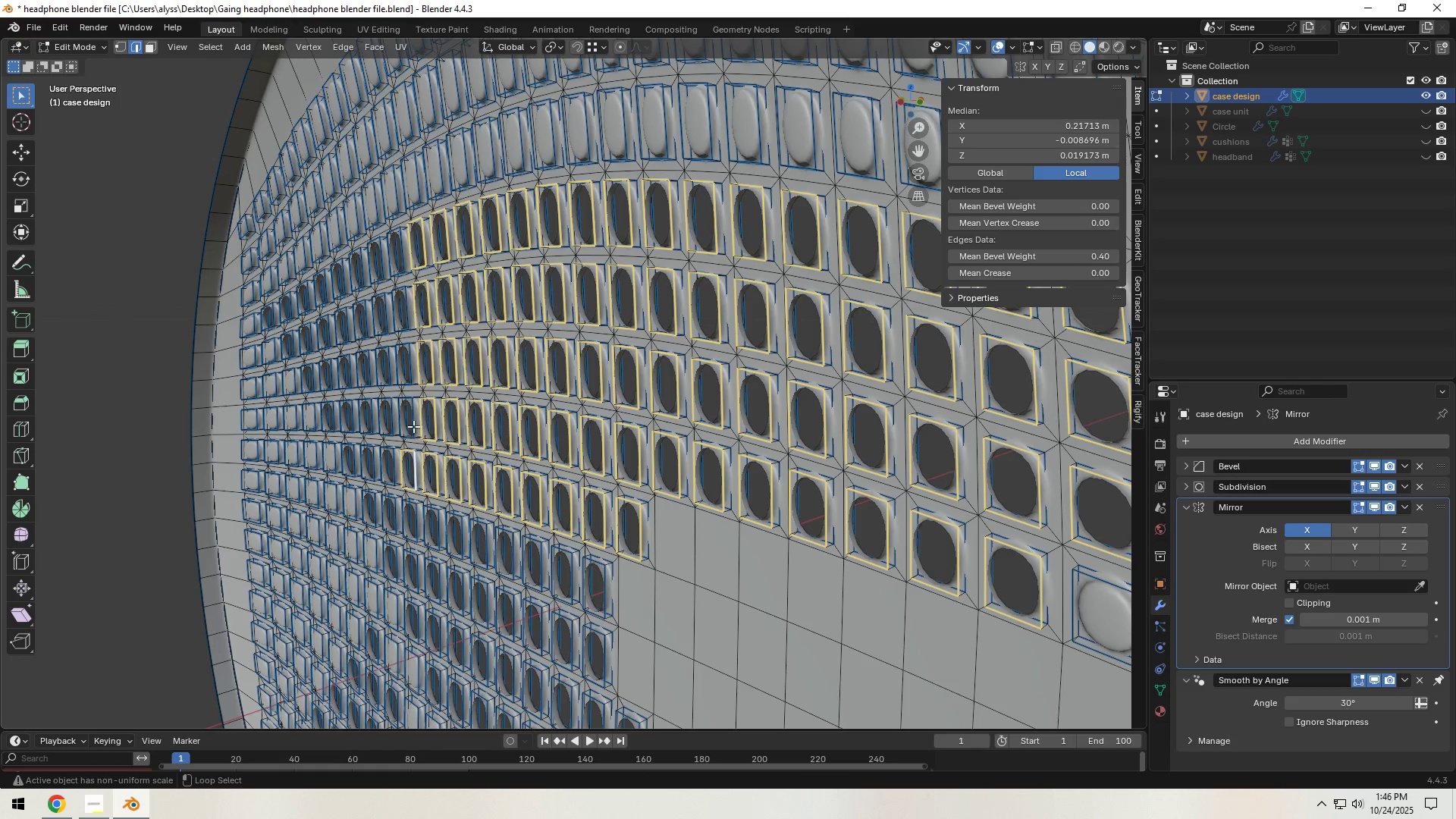 
left_click([413, 424])
 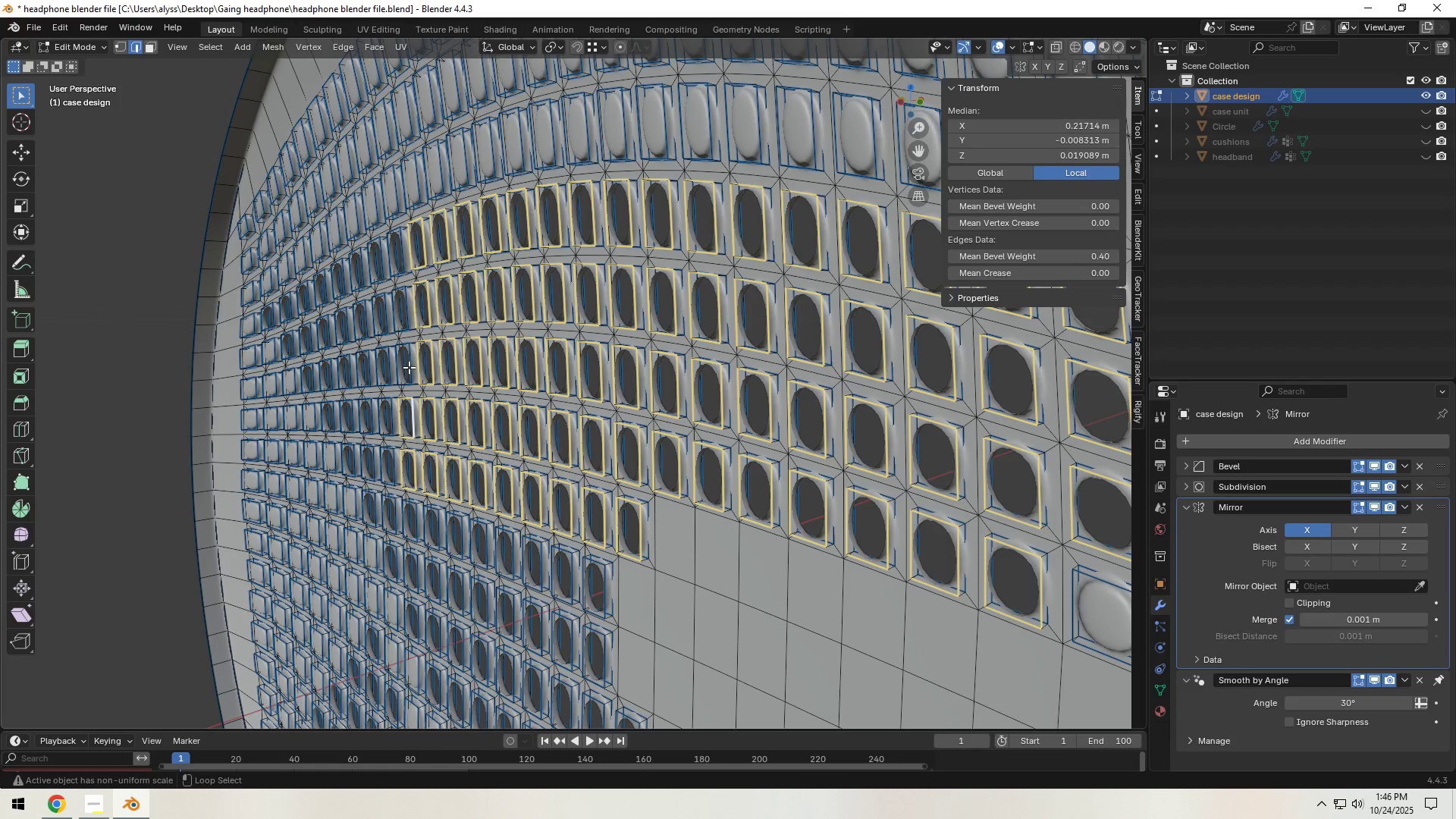 
hold_key(key=AltLeft, duration=1.51)
left_click([409, 365])
 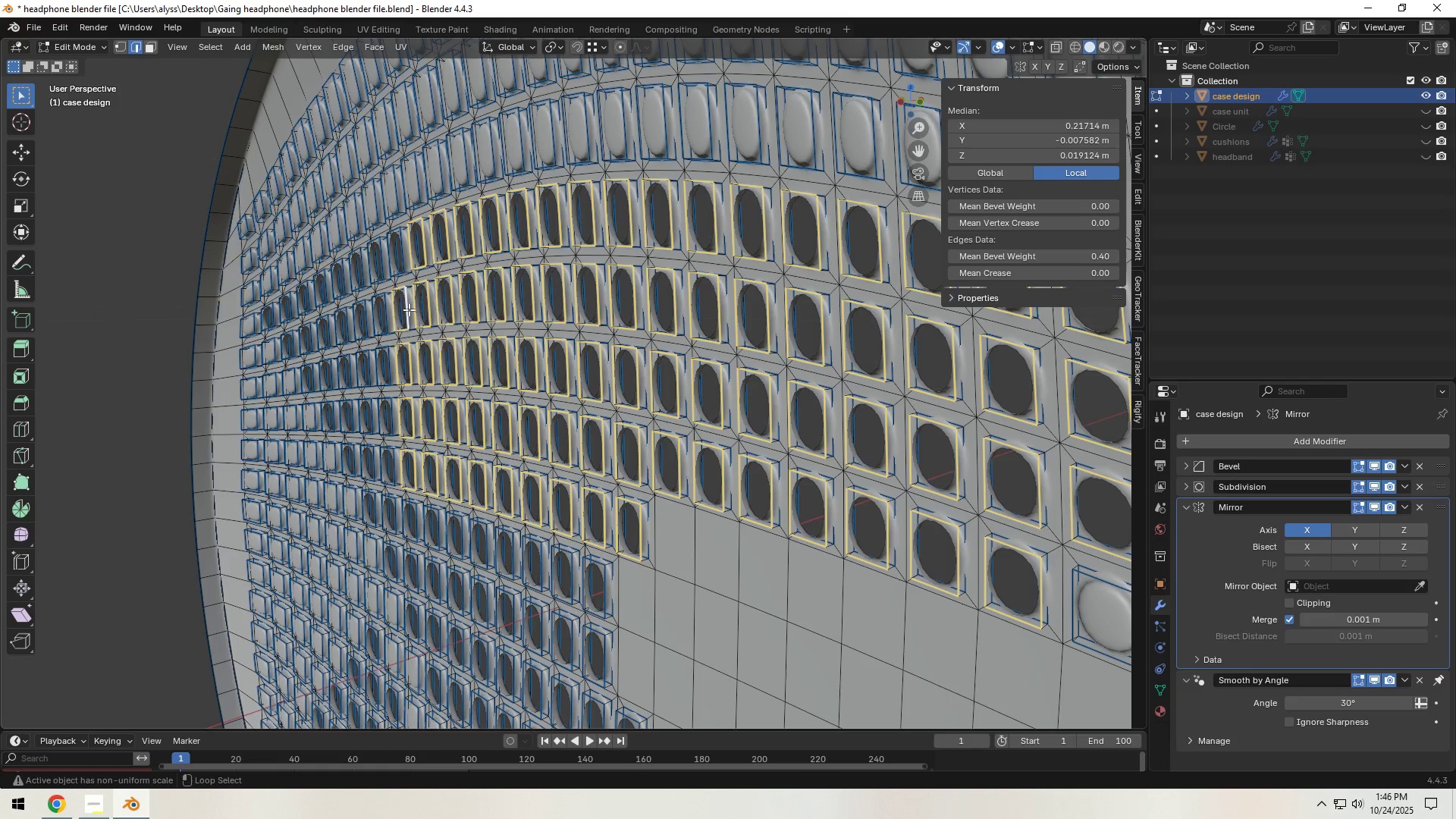 
hold_key(key=AltLeft, duration=1.53)
left_click([403, 259])
 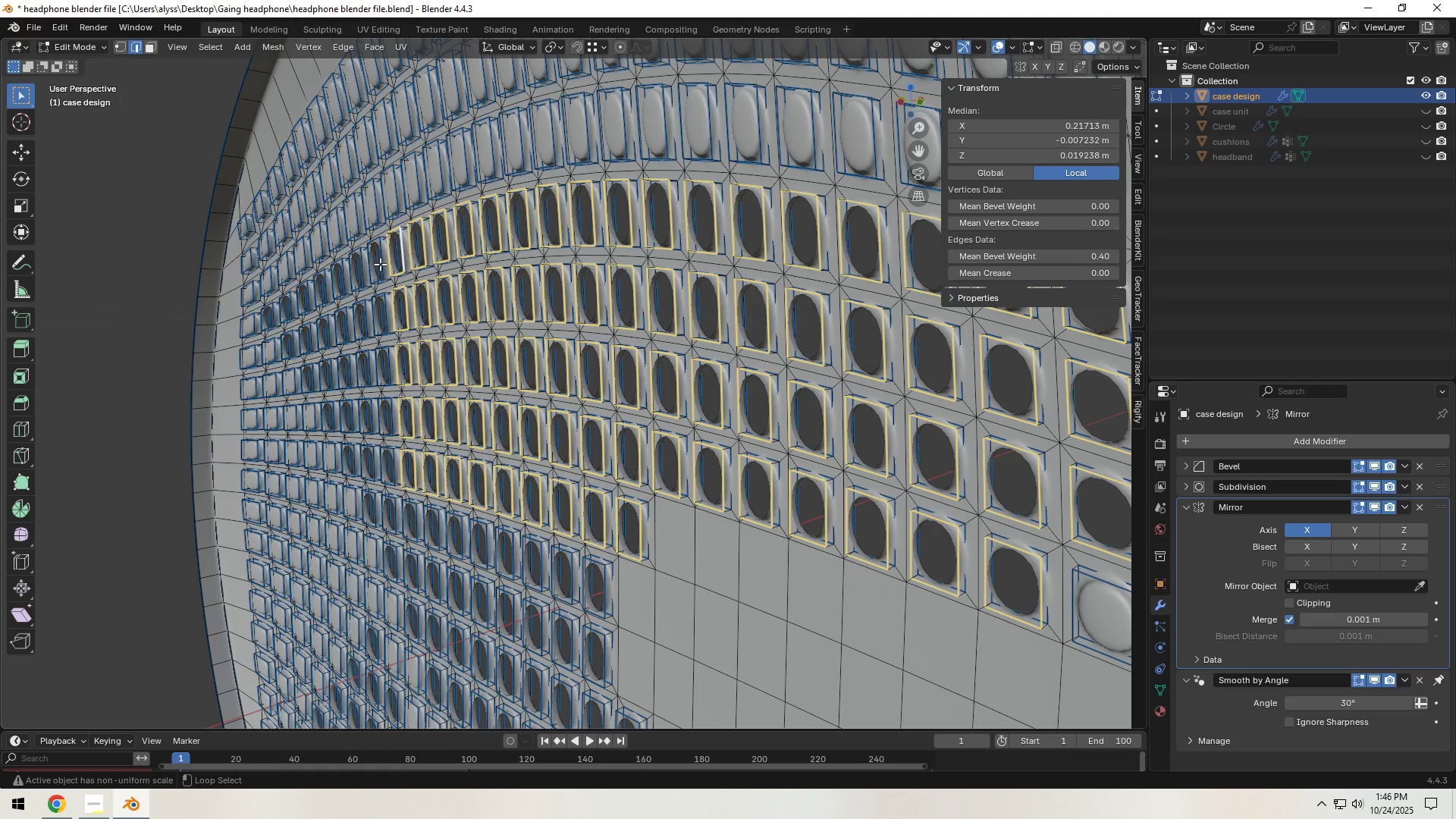 
left_click([380, 264])
 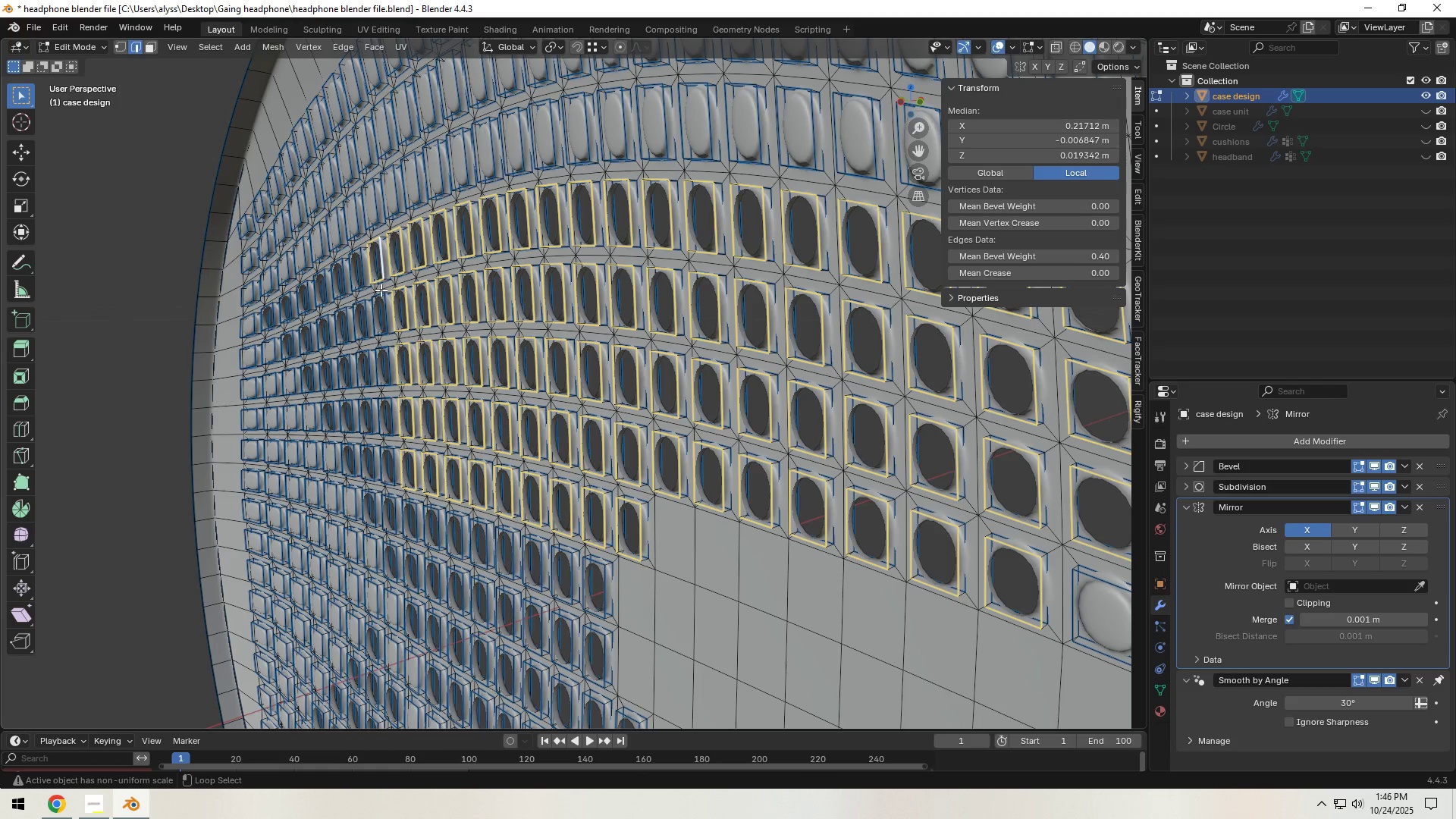 
hold_key(key=AltLeft, duration=1.52)
left_click([386, 310])
 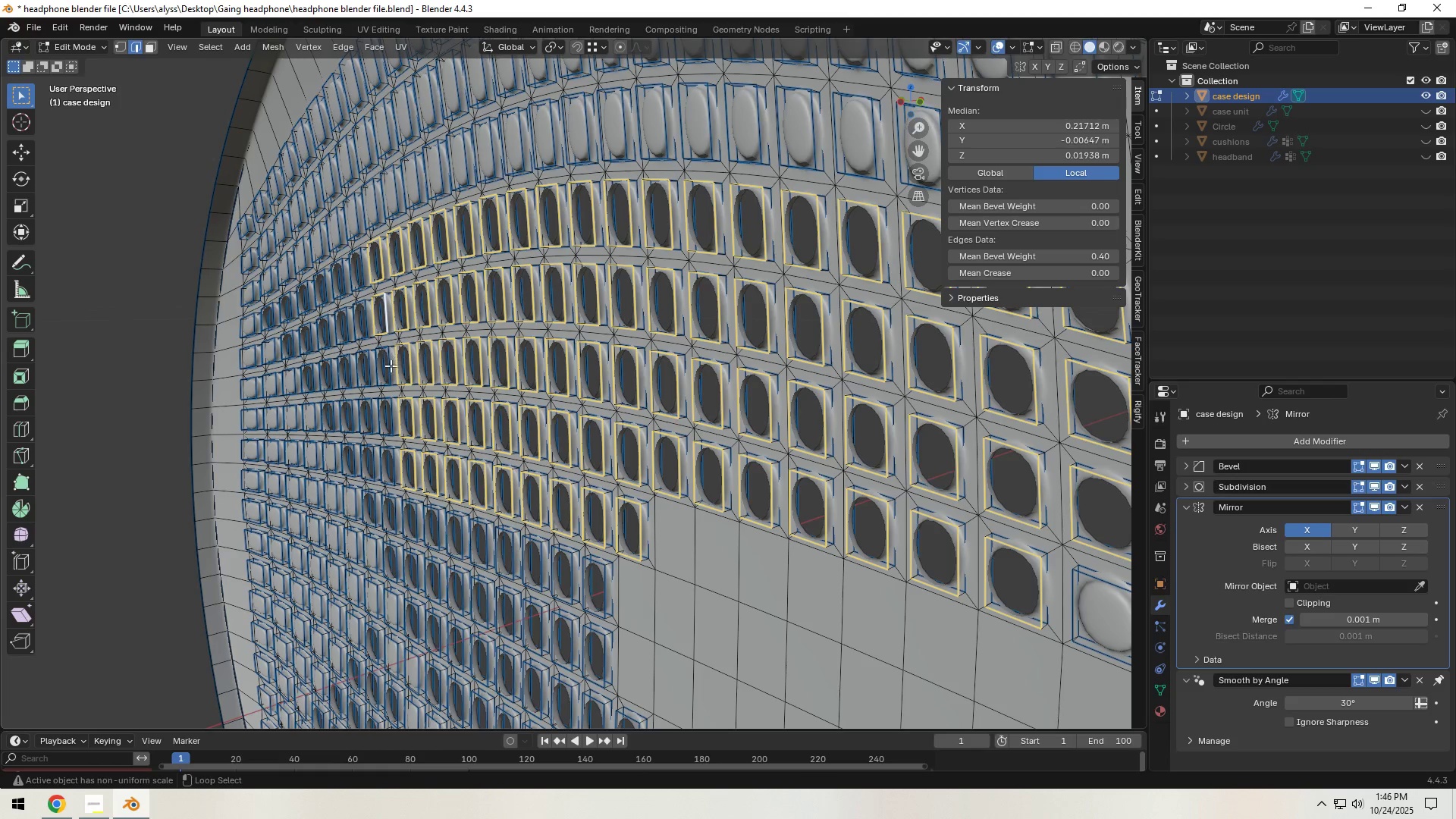 
left_click([391, 366])
 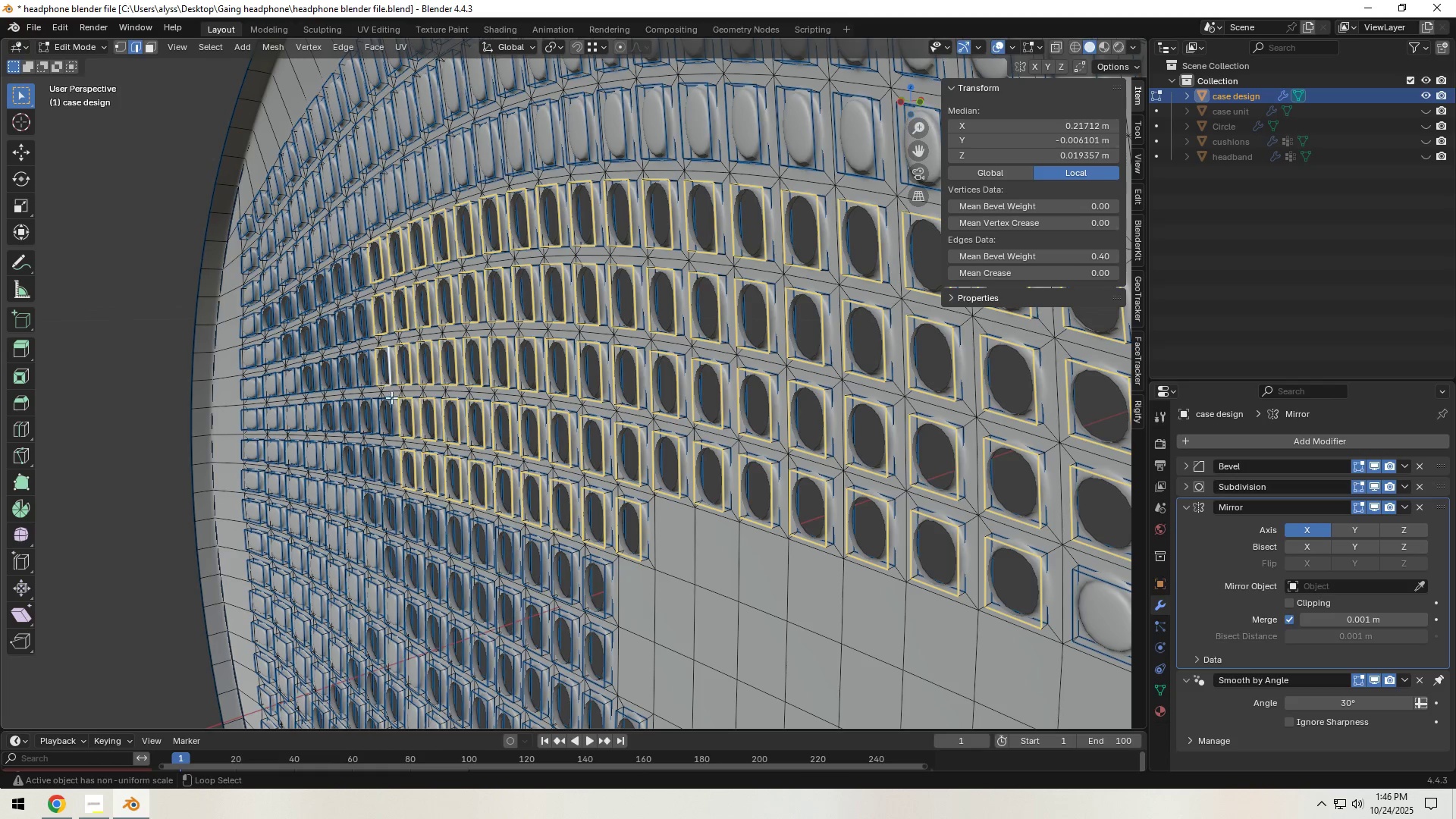 
hold_key(key=AltLeft, duration=1.52)
left_click([391, 415])
 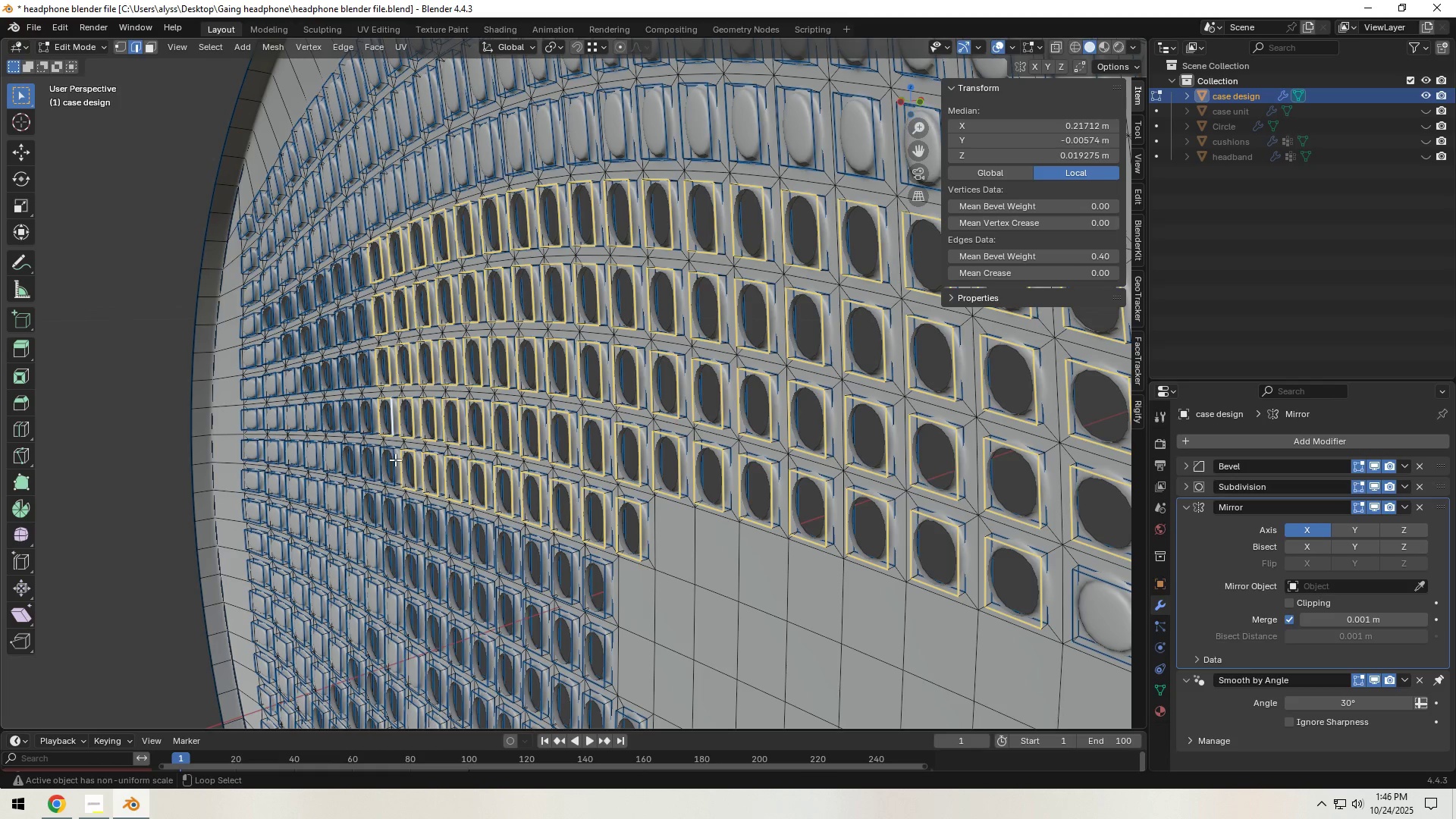 
left_click([395, 460])
 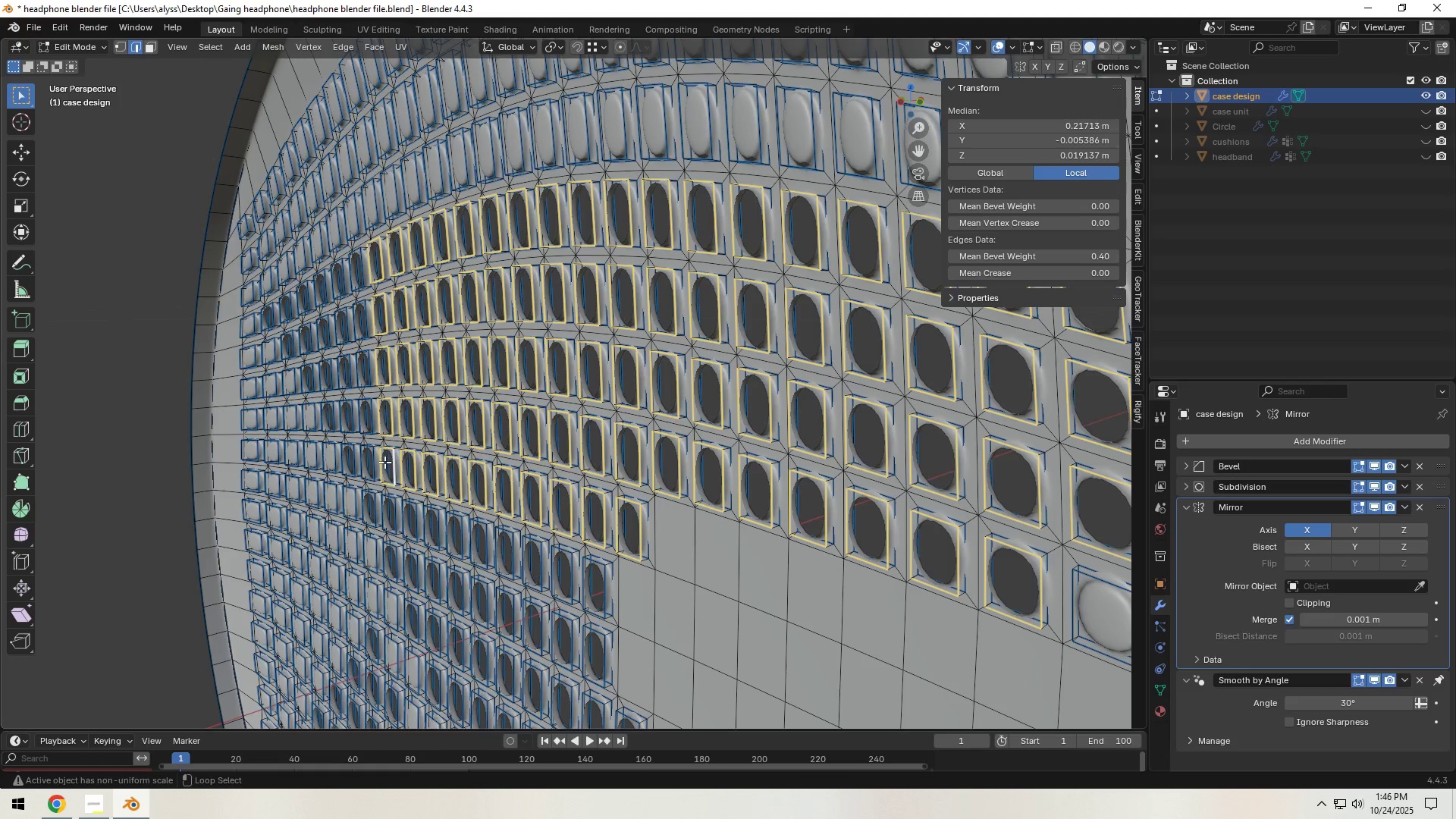 
hold_key(key=AltLeft, duration=1.52)
left_click([373, 466])
 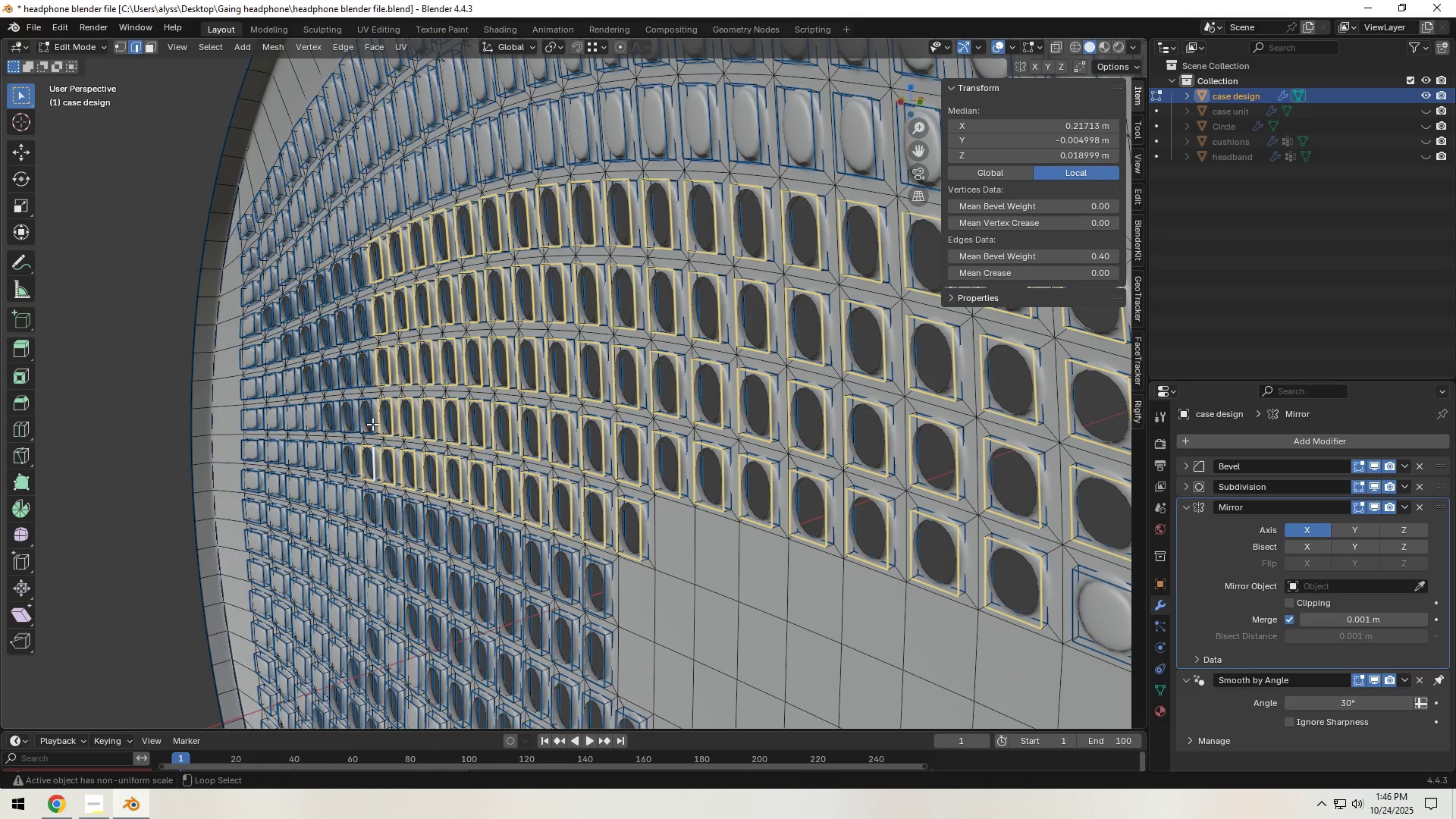 
left_click([372, 422])
 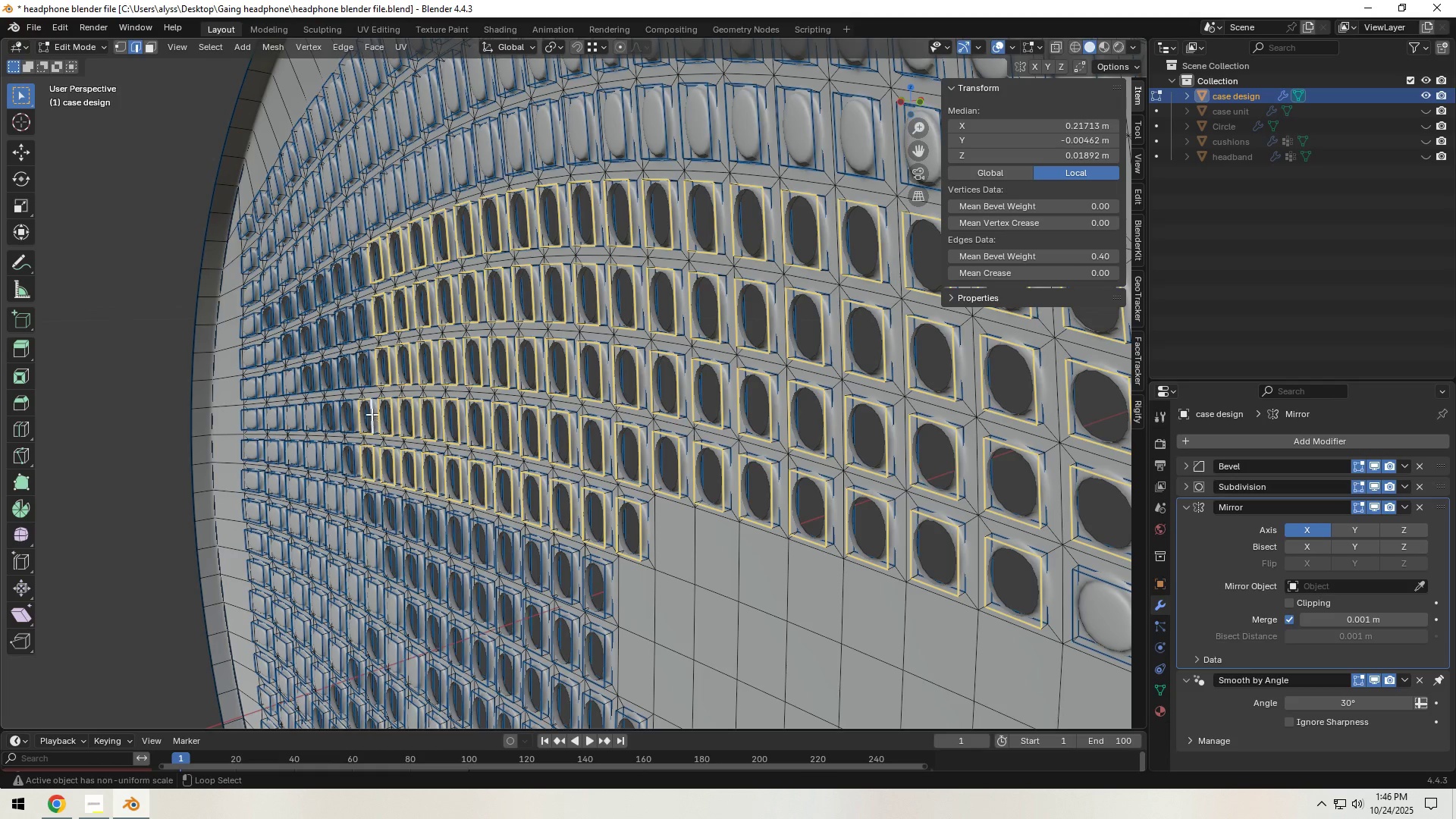 
hold_key(key=AltLeft, duration=1.52)
left_click([369, 376])
 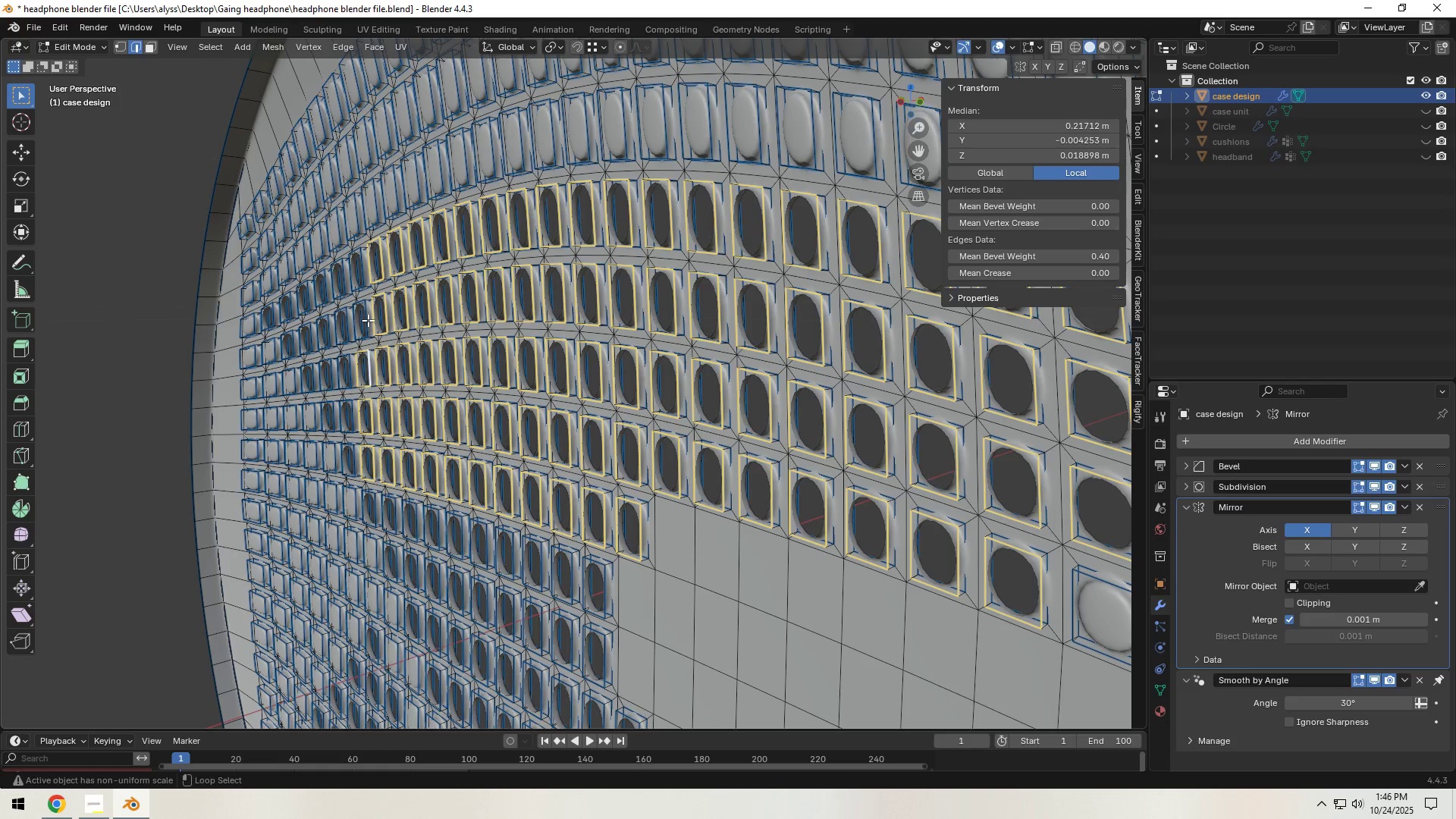 
hold_key(key=AltLeft, duration=1.51)
left_click([369, 319])
 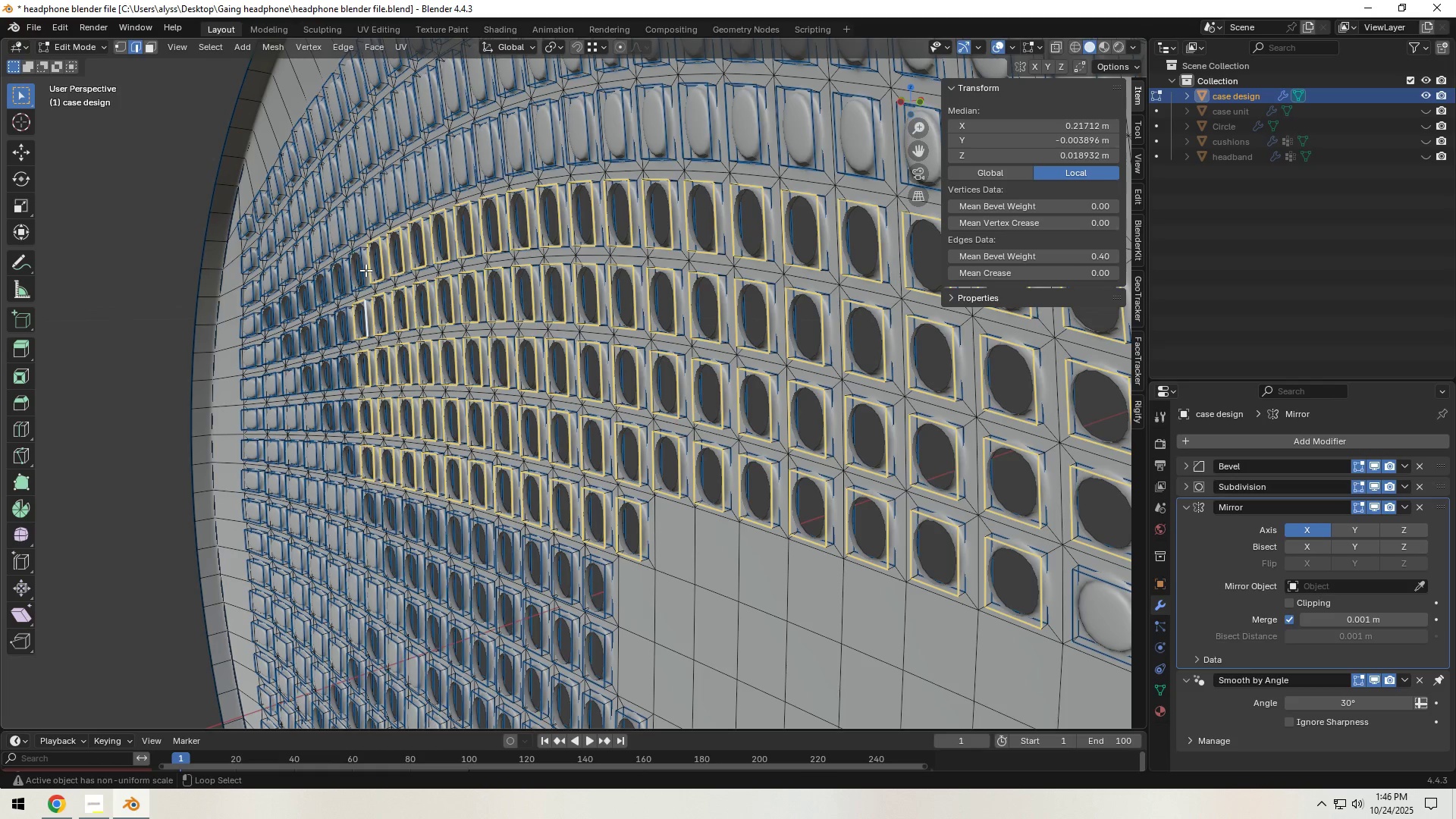 
left_click([366, 270])
 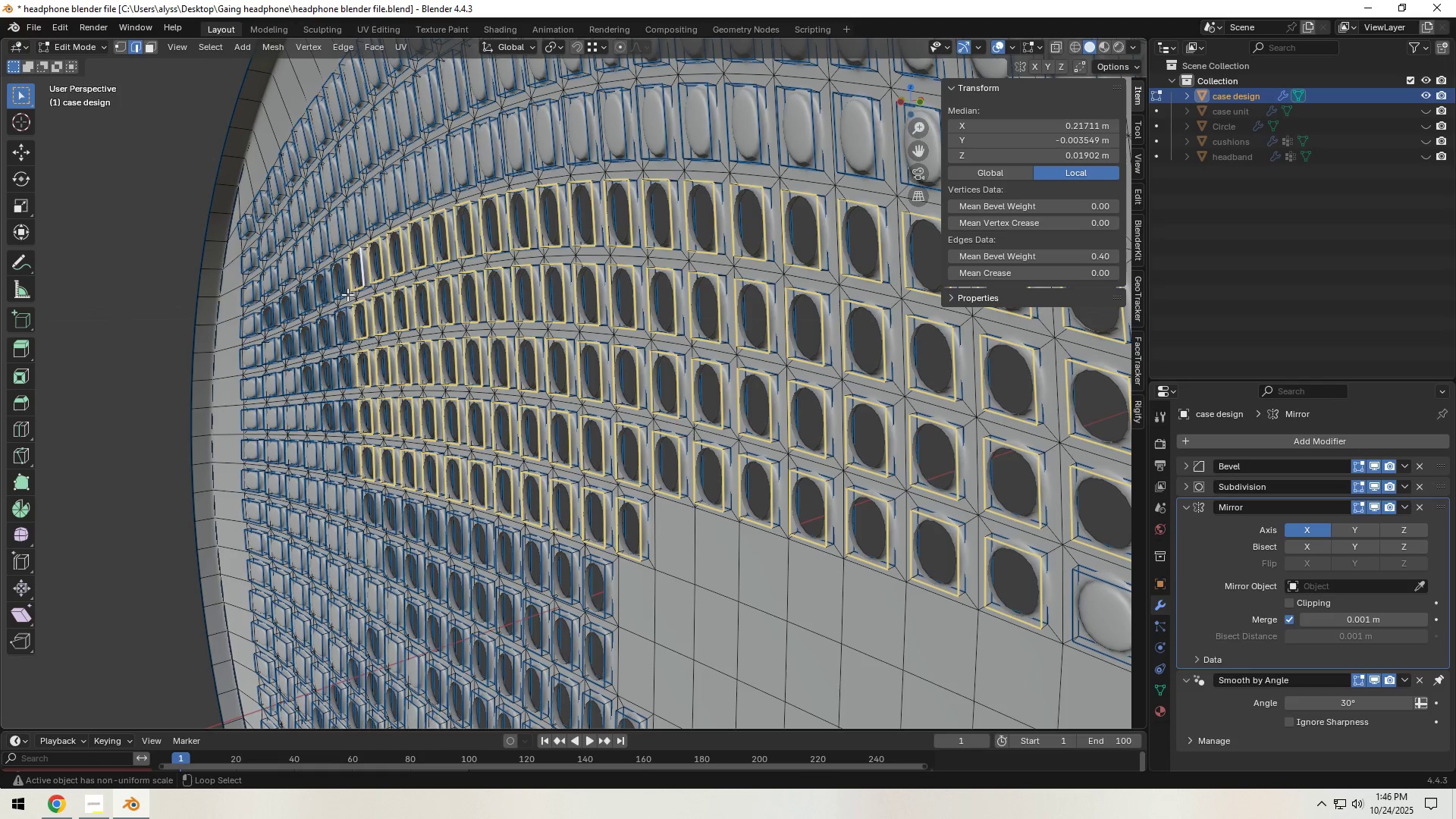 
hold_key(key=AltLeft, duration=1.52)
left_click([345, 284])
 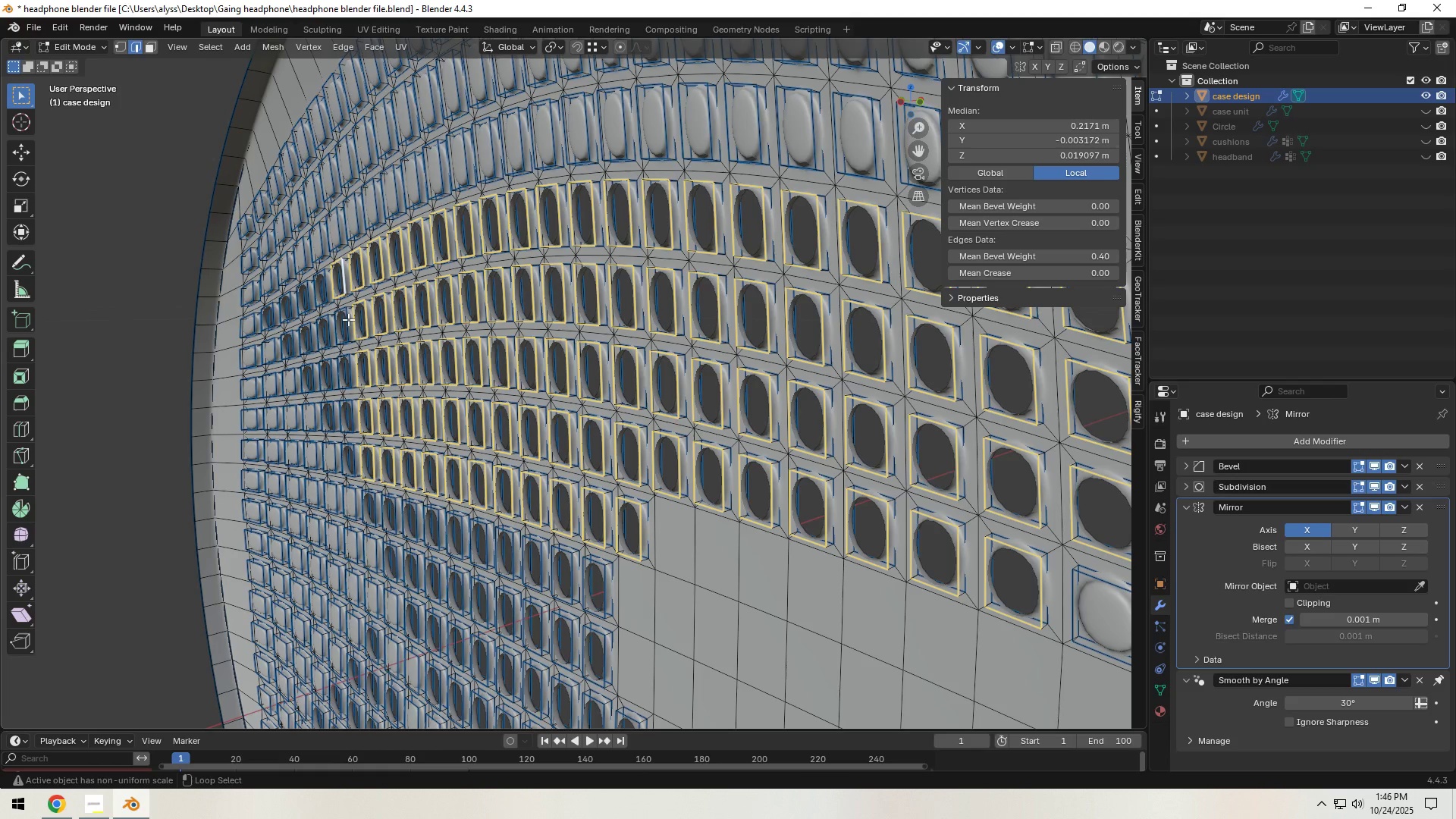 
hold_key(key=AltLeft, duration=1.52)
left_click([347, 319])
 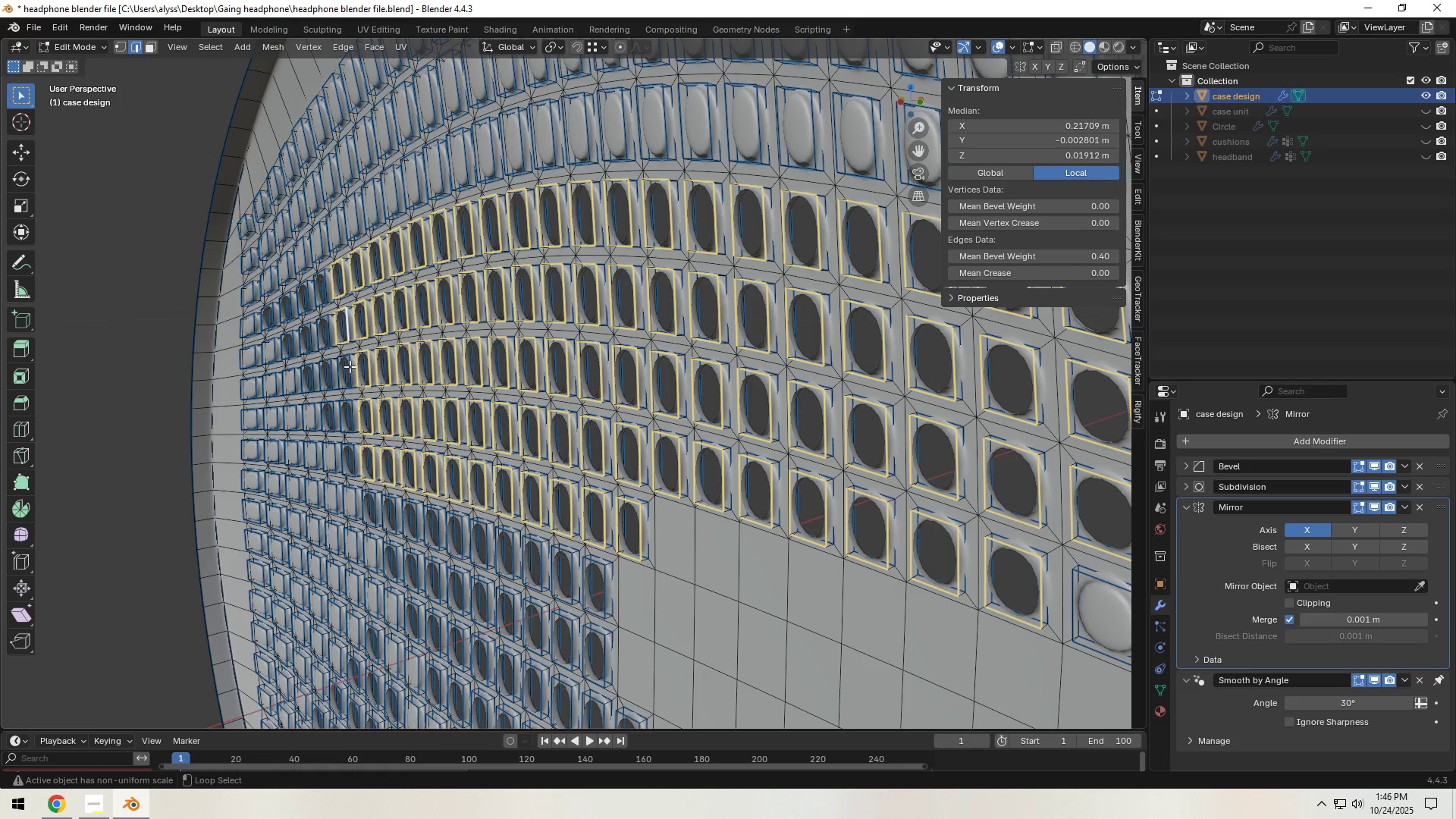 
left_click([350, 368])
 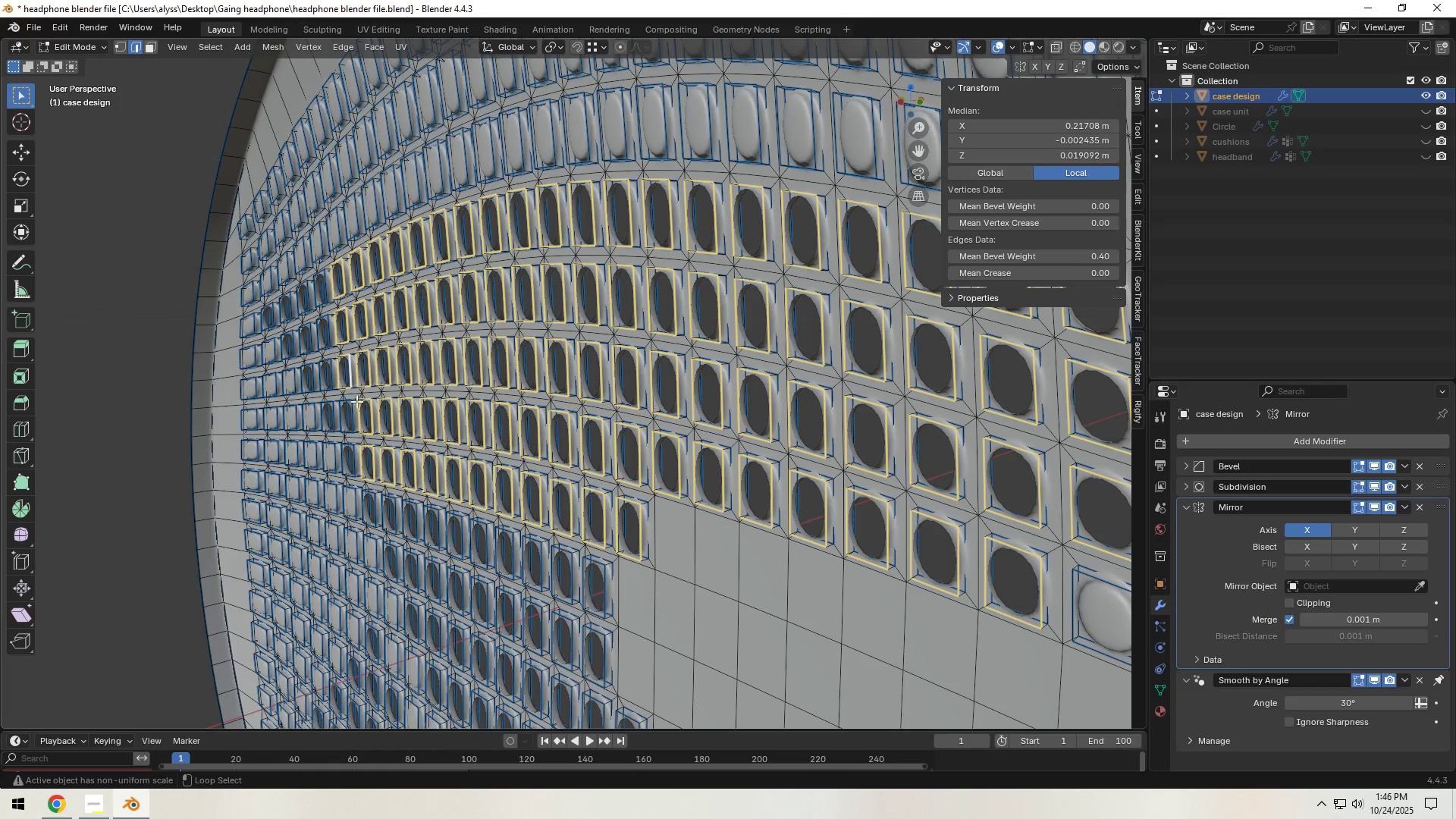 
hold_key(key=AltLeft, duration=1.51)
left_click([358, 460])
 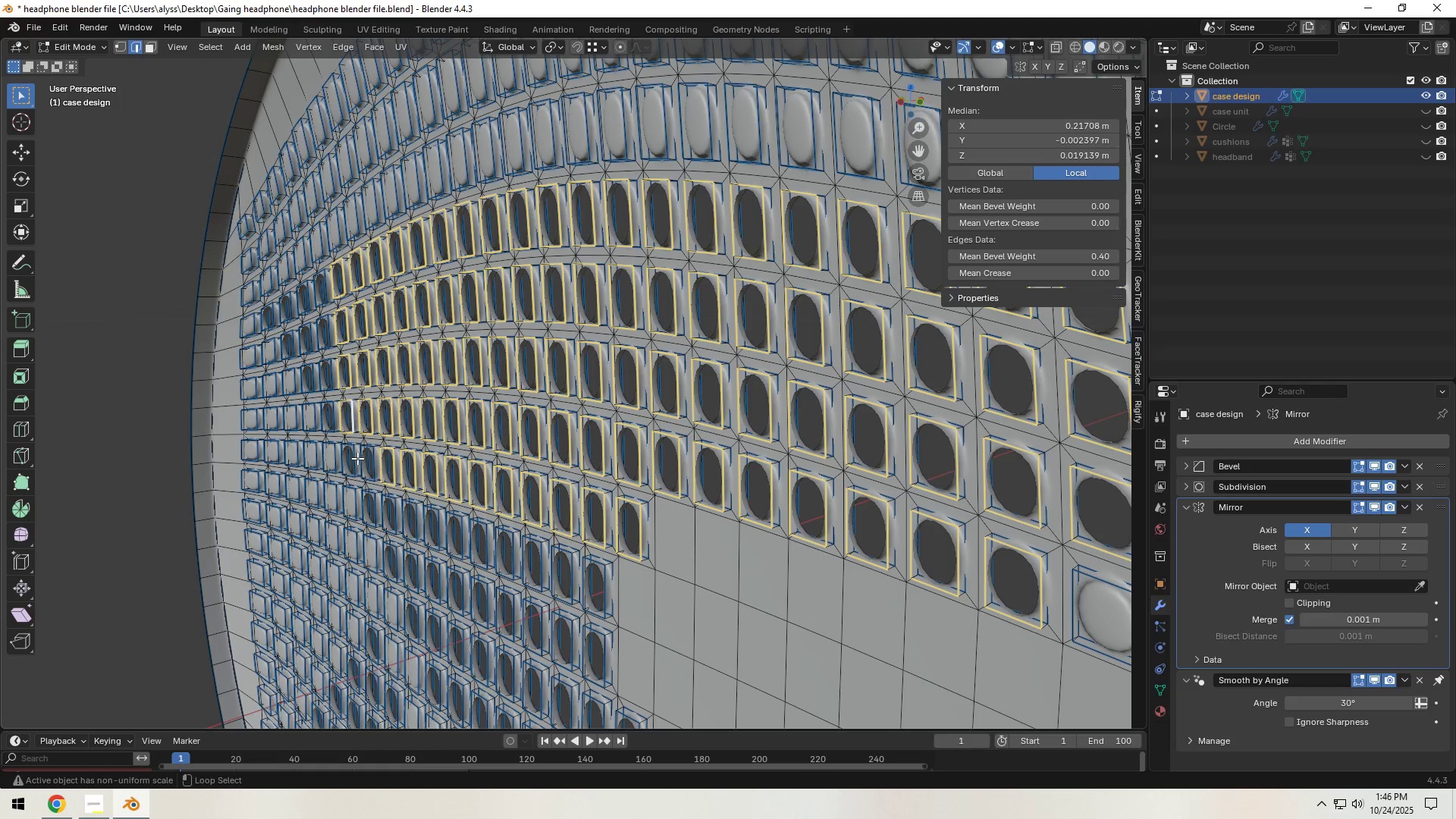 
hold_key(key=AltLeft, duration=1.52)
left_click([362, 456])
 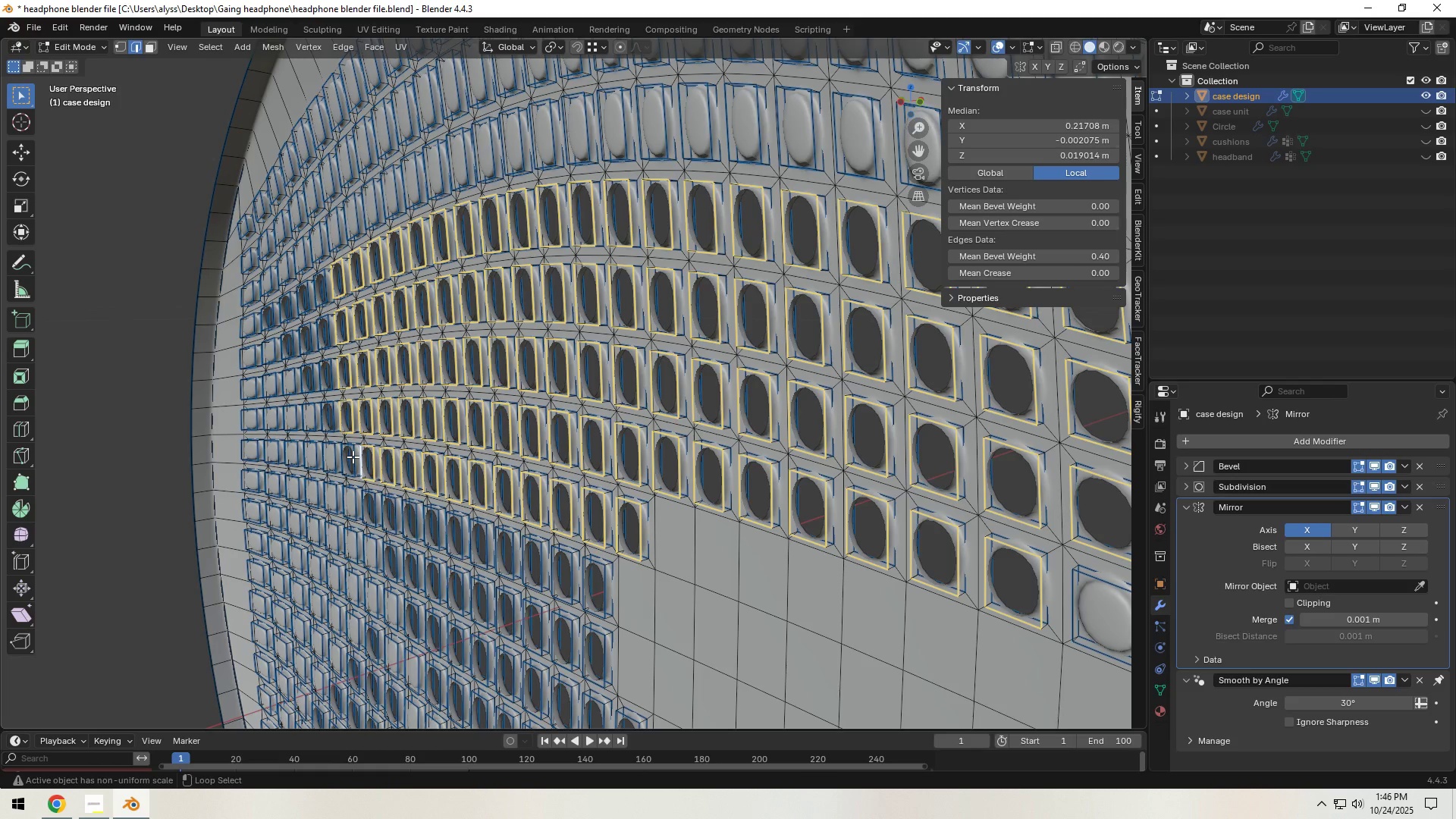 
hold_key(key=AltLeft, duration=1.51)
left_click([354, 455])
 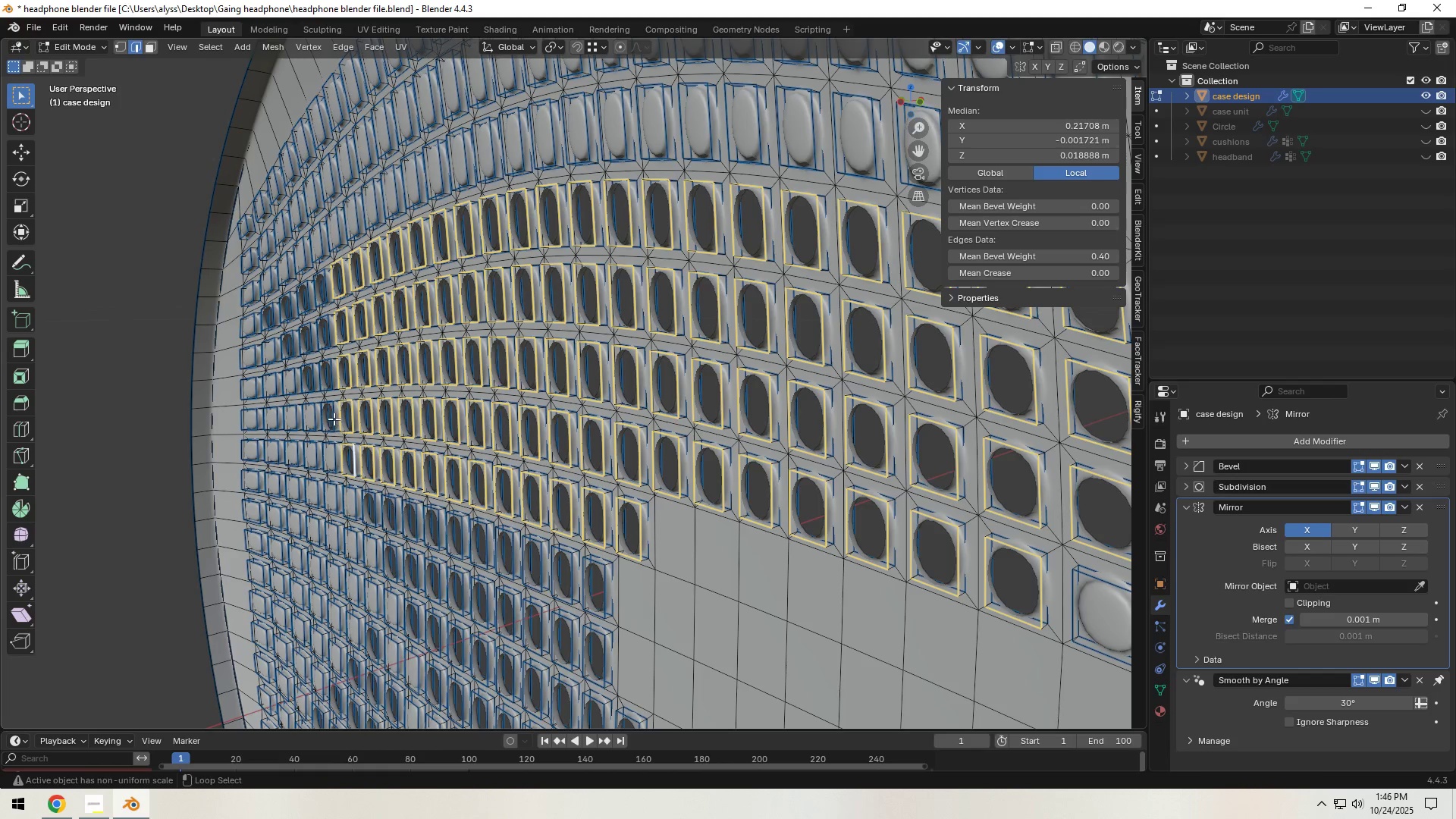 
hold_key(key=AltLeft, duration=1.52)
left_click([334, 418])
 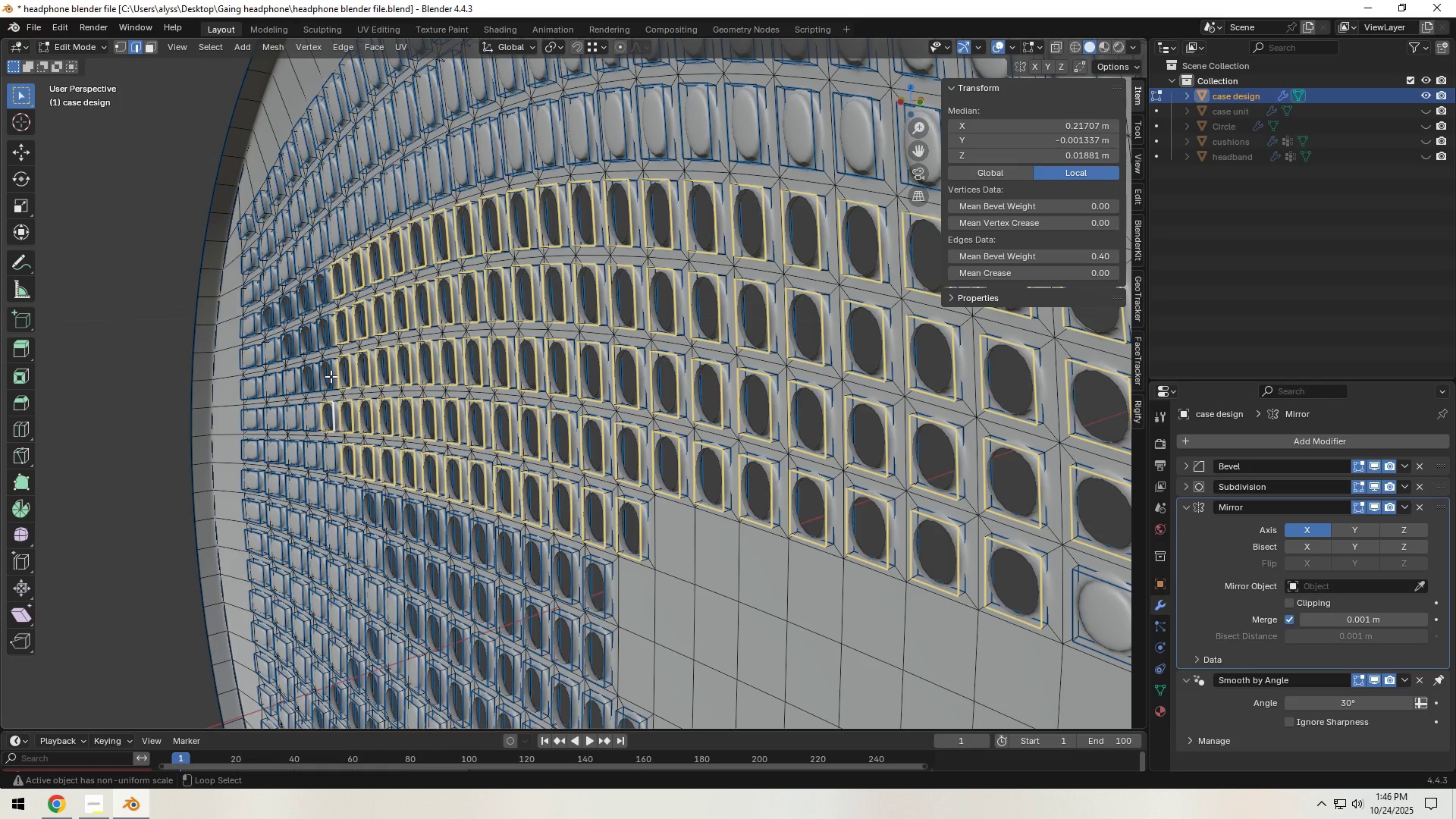 
left_click([331, 375])
 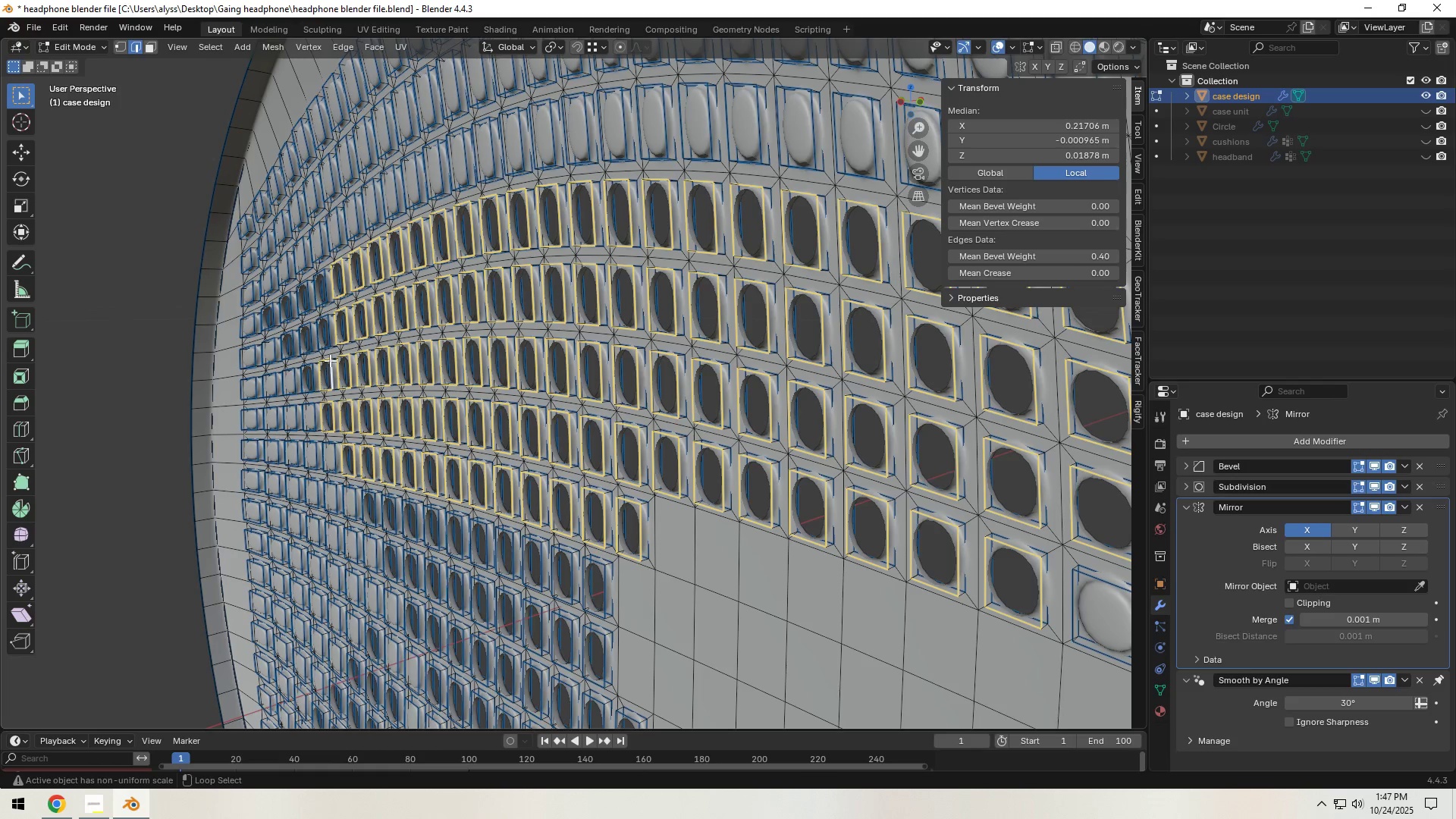 
hold_key(key=AltLeft, duration=1.53)
left_click([328, 334])
 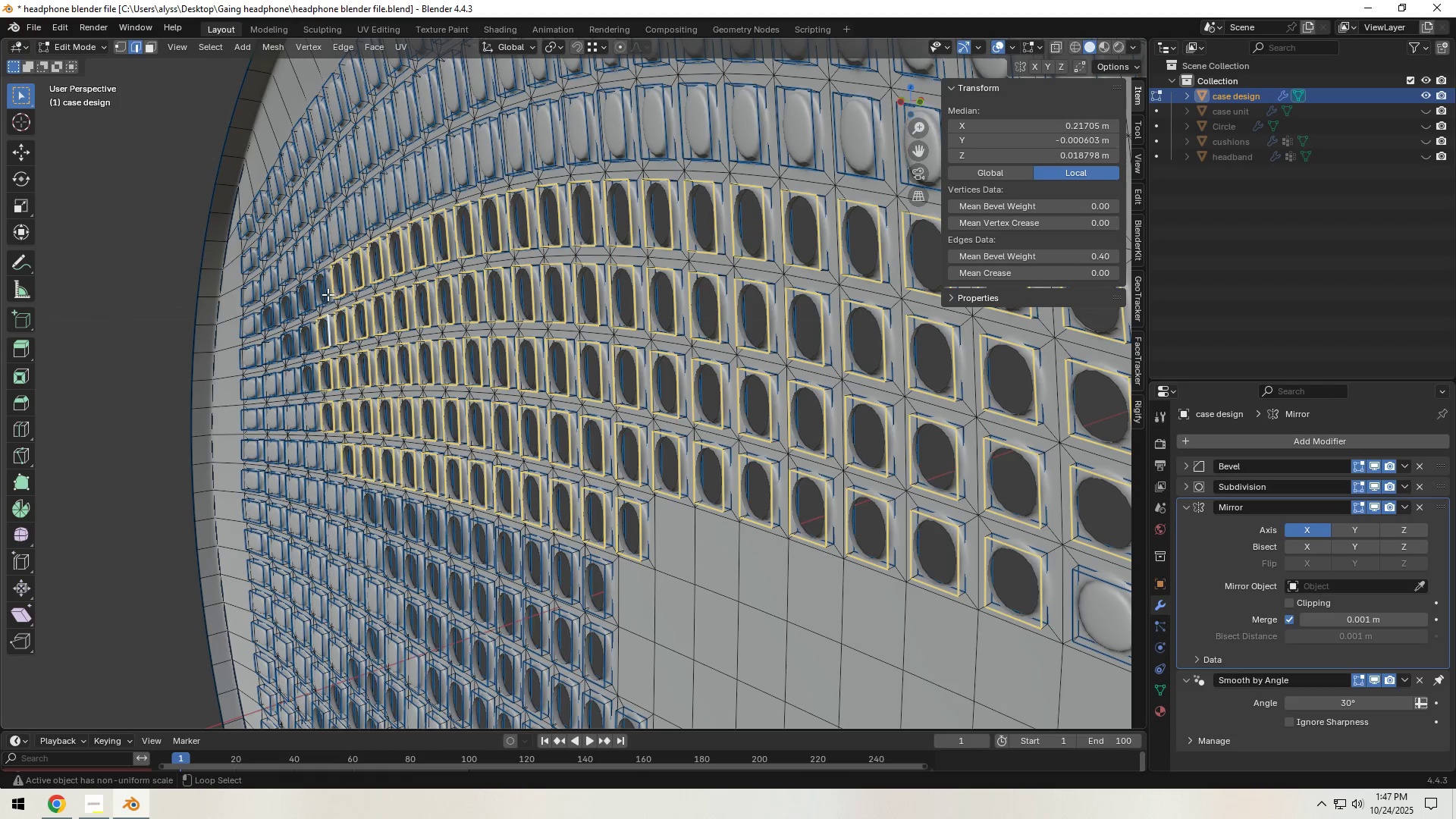 
left_click([328, 288])
 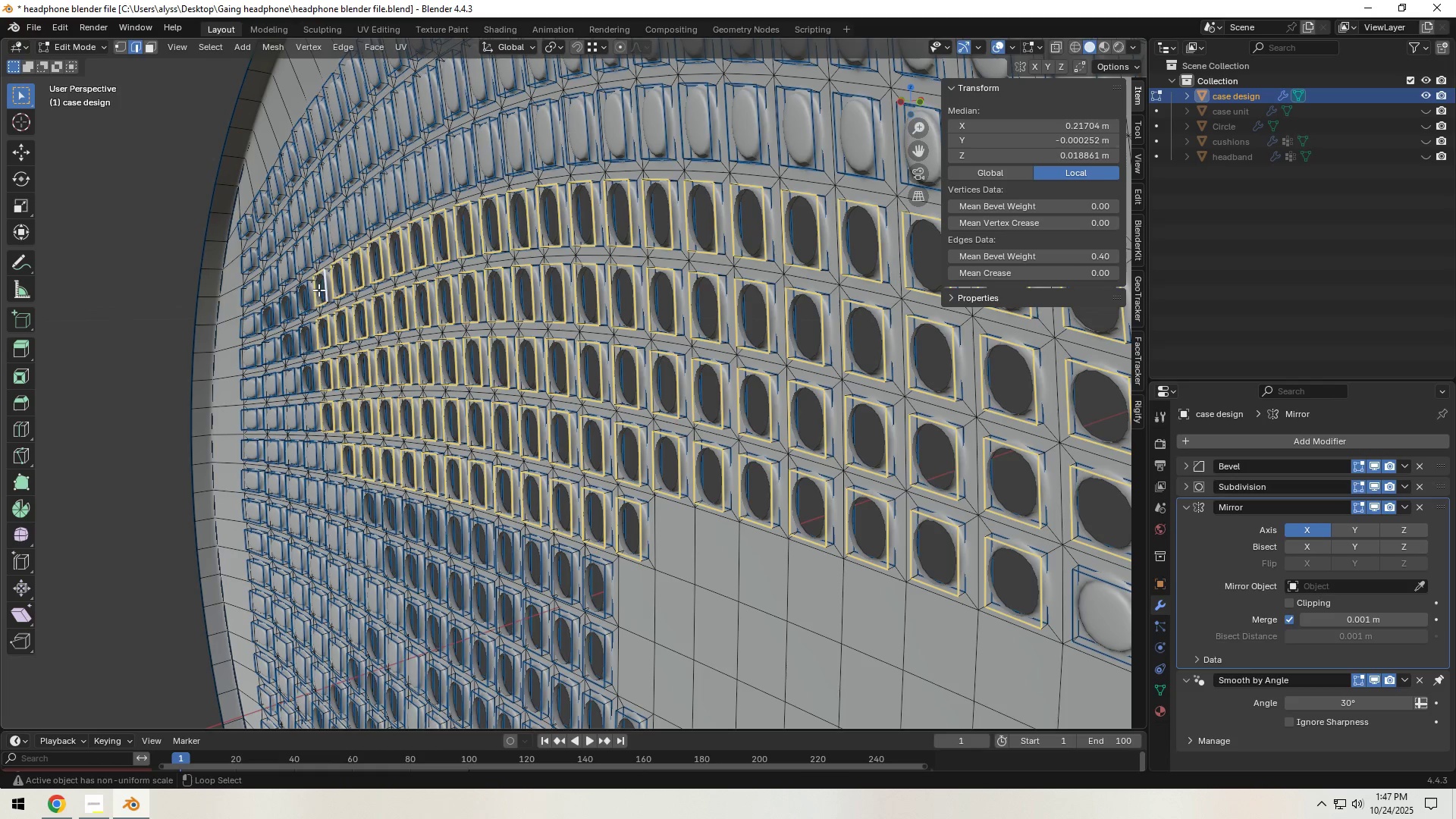 
hold_key(key=AltLeft, duration=1.51)
left_click([309, 297])
 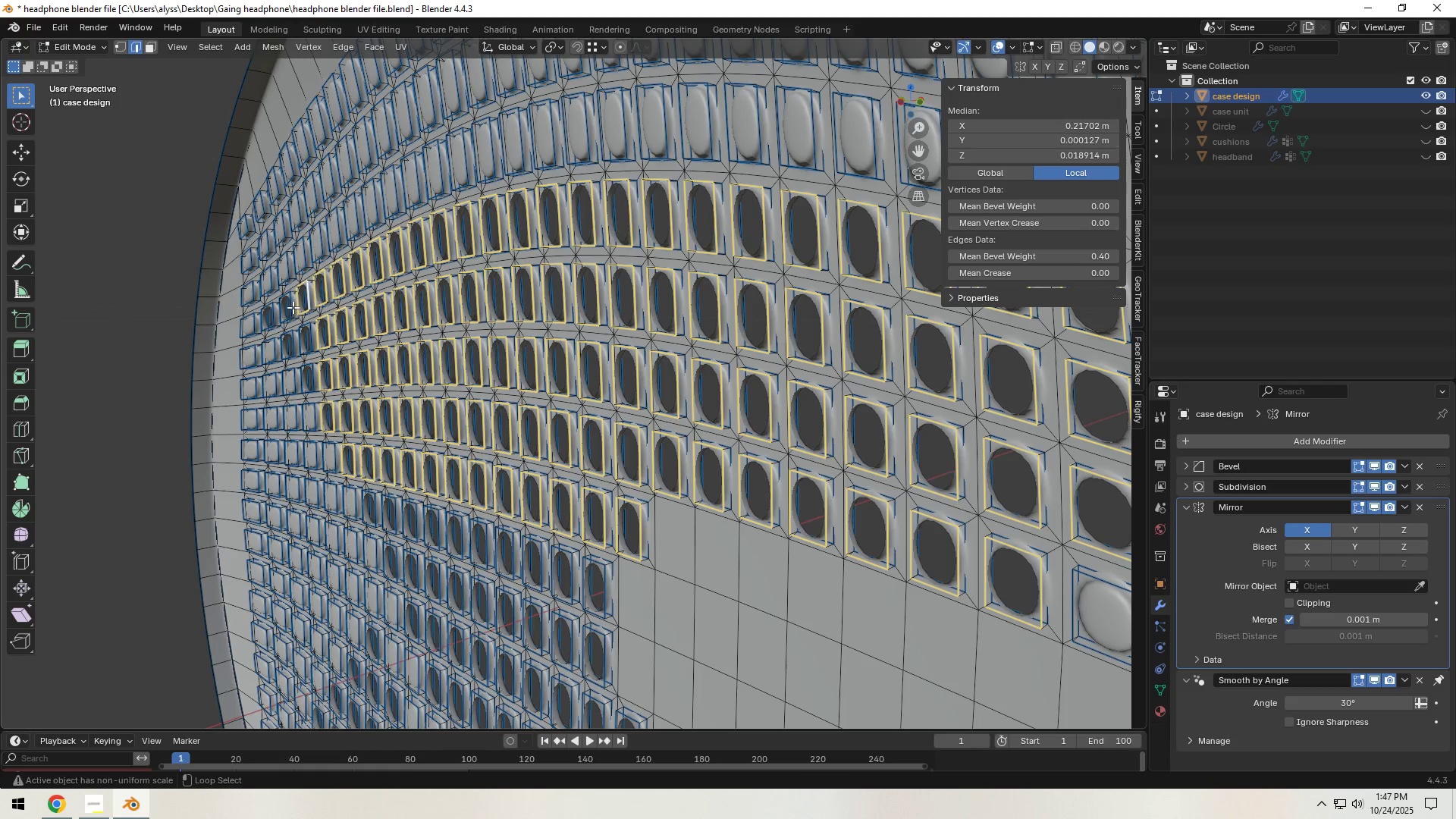 
hold_key(key=AltLeft, duration=1.51)
left_click([292, 309])
 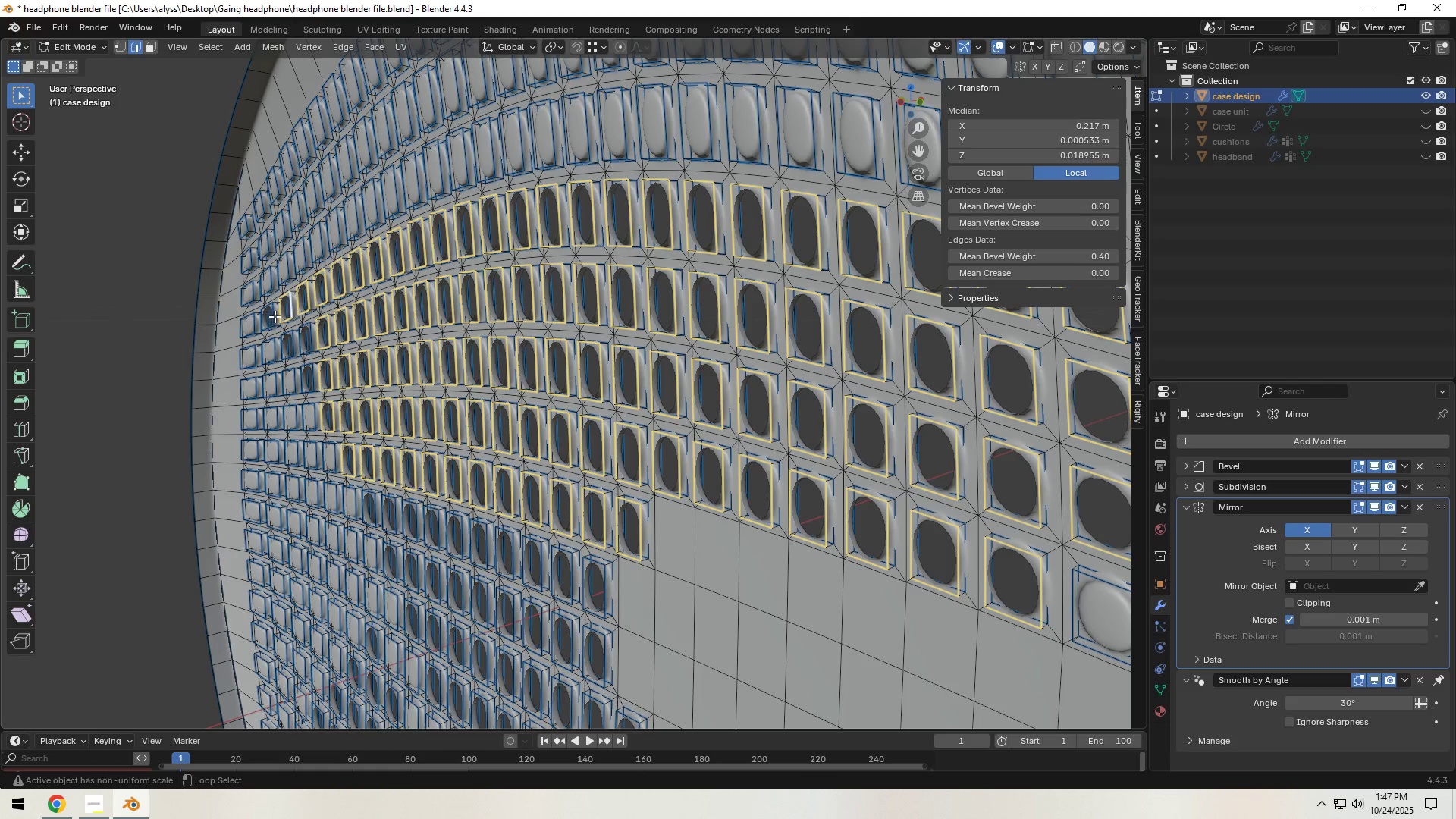 
left_click([274, 316])
 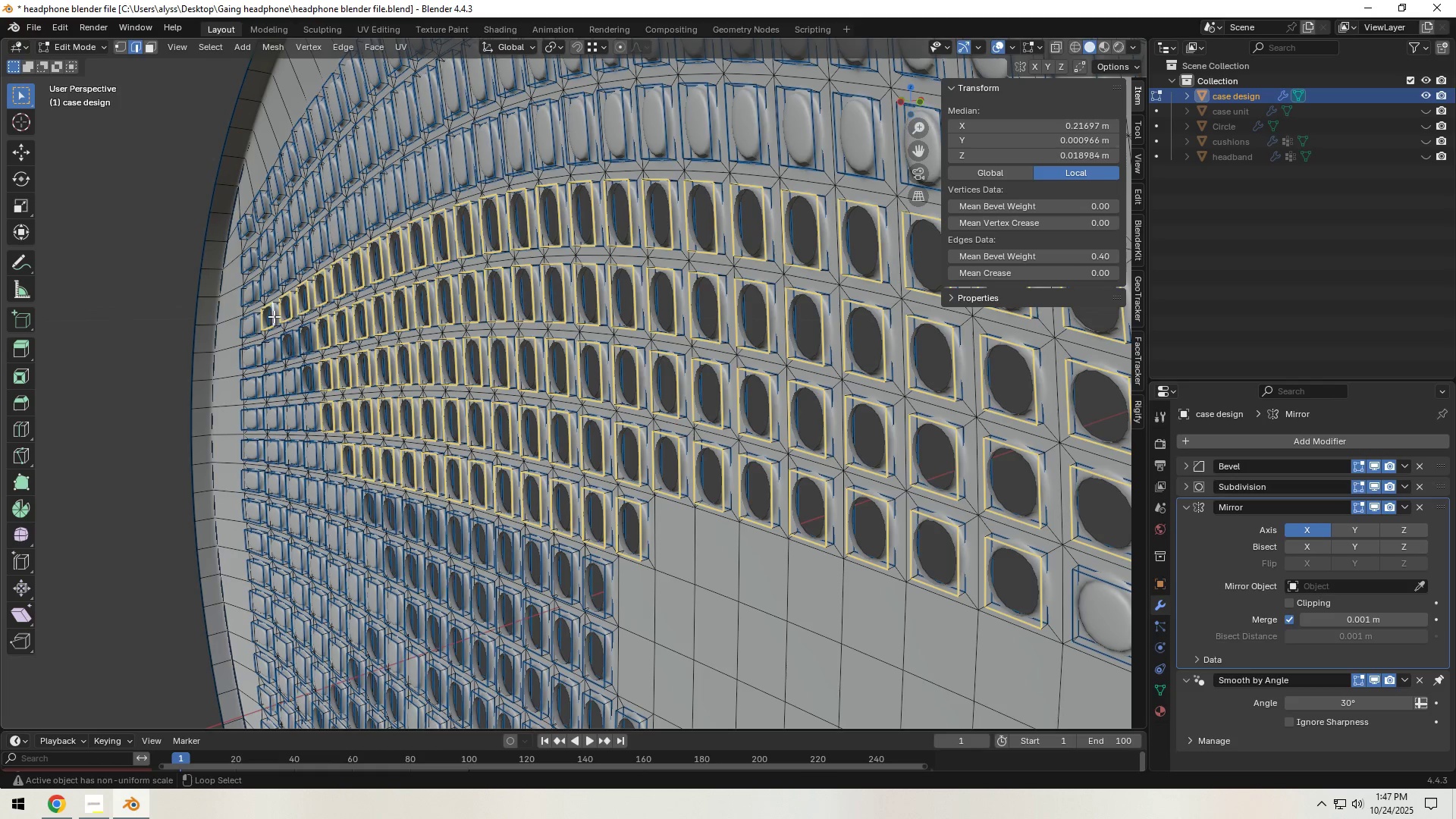 
hold_key(key=AltLeft, duration=1.51)
left_click([312, 337])
 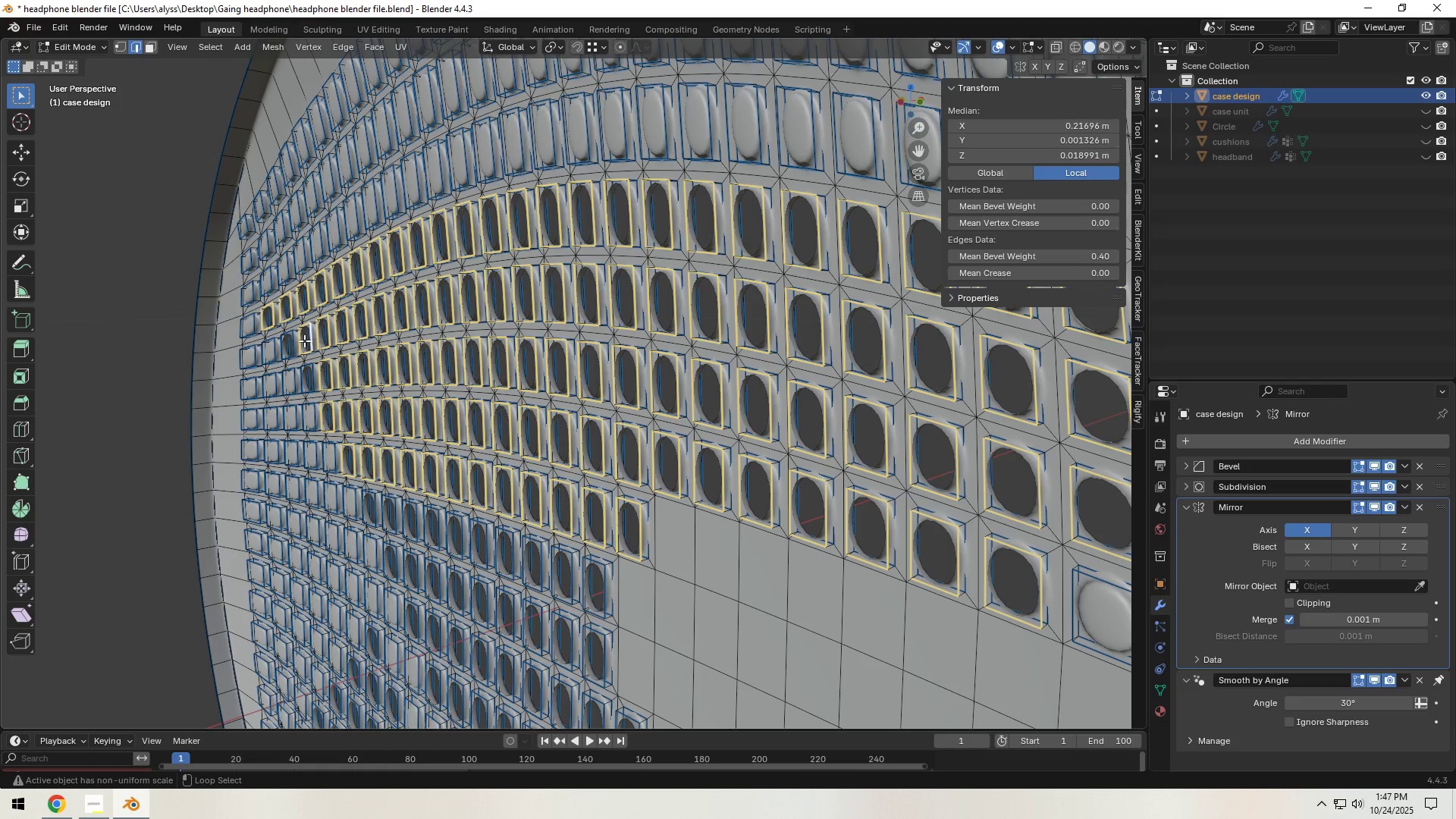 
hold_key(key=AltLeft, duration=1.52)
left_click([294, 346])
 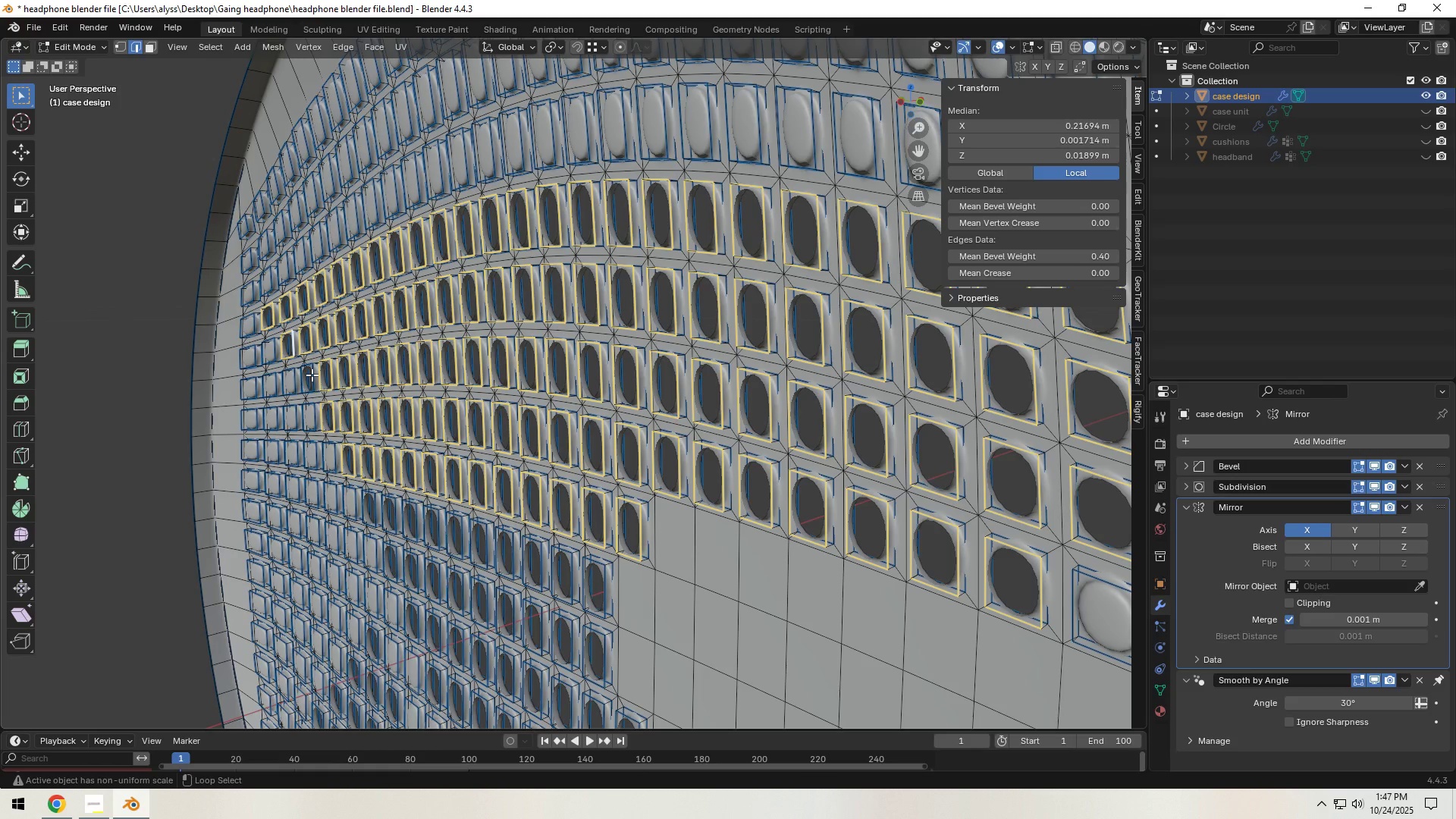 
hold_key(key=AltLeft, duration=1.43)
left_click([312, 375])
 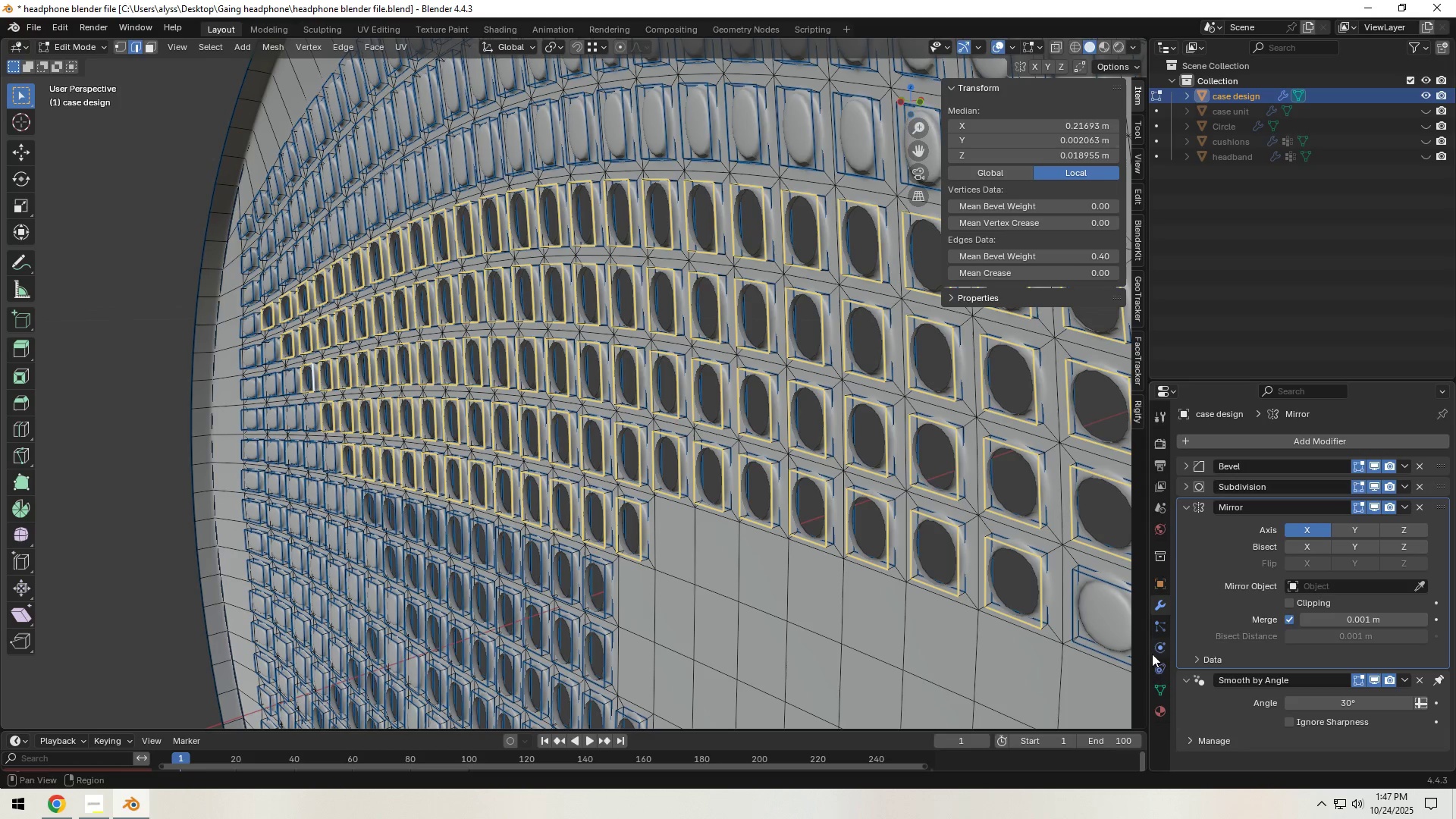 
left_click([1151, 687])
 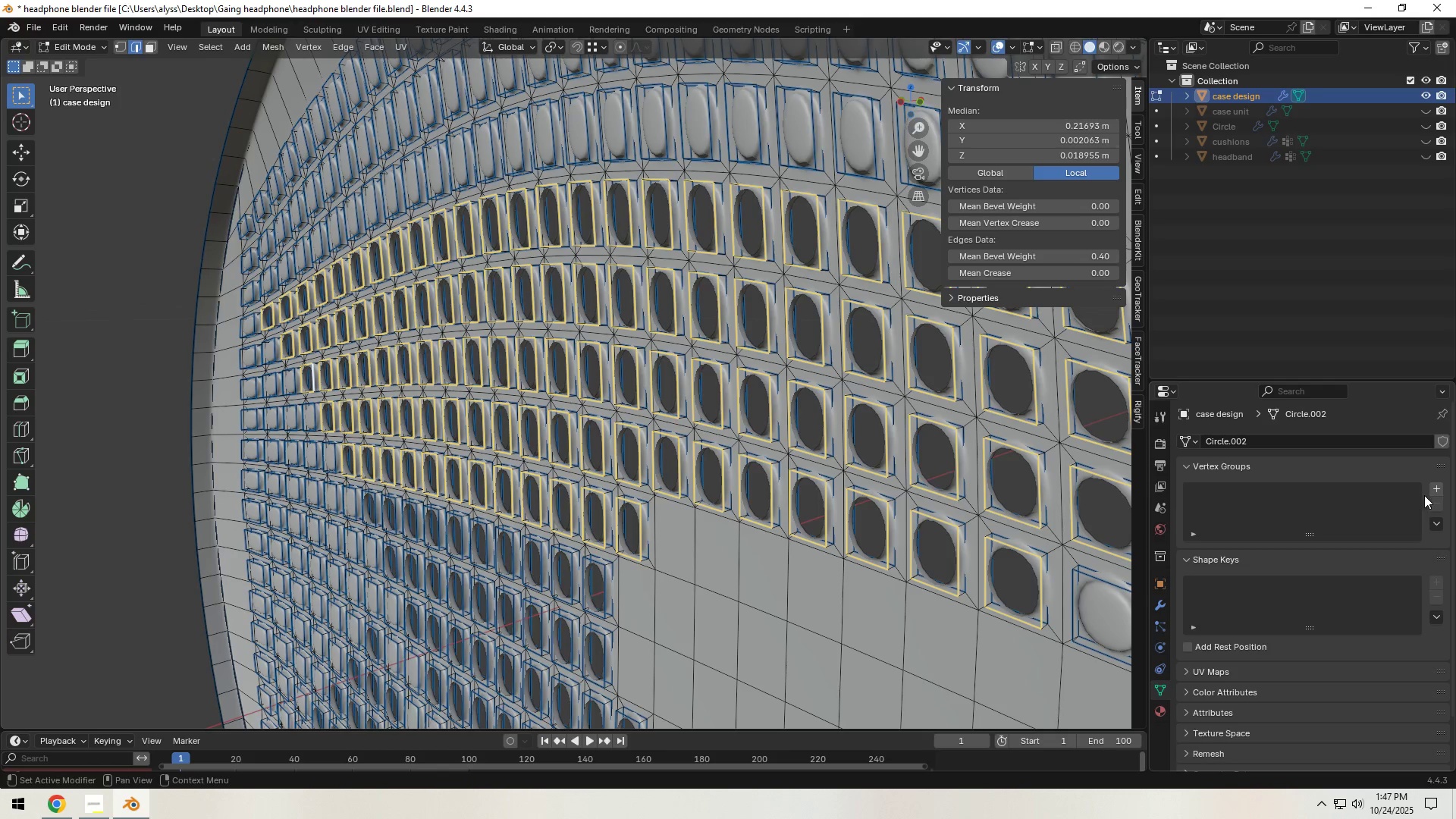 
left_click([1435, 489])
 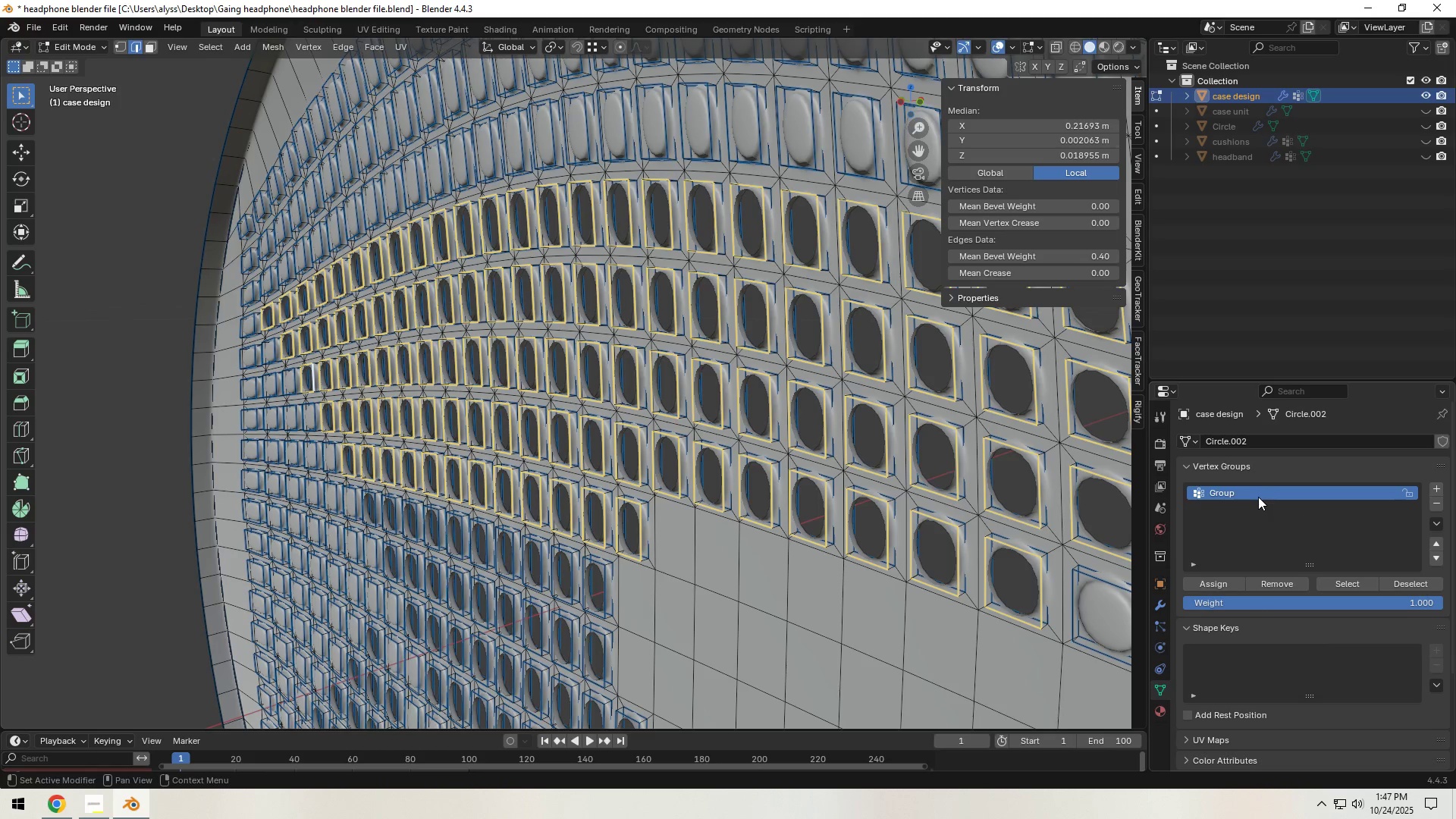 
double_click([1258, 497])
 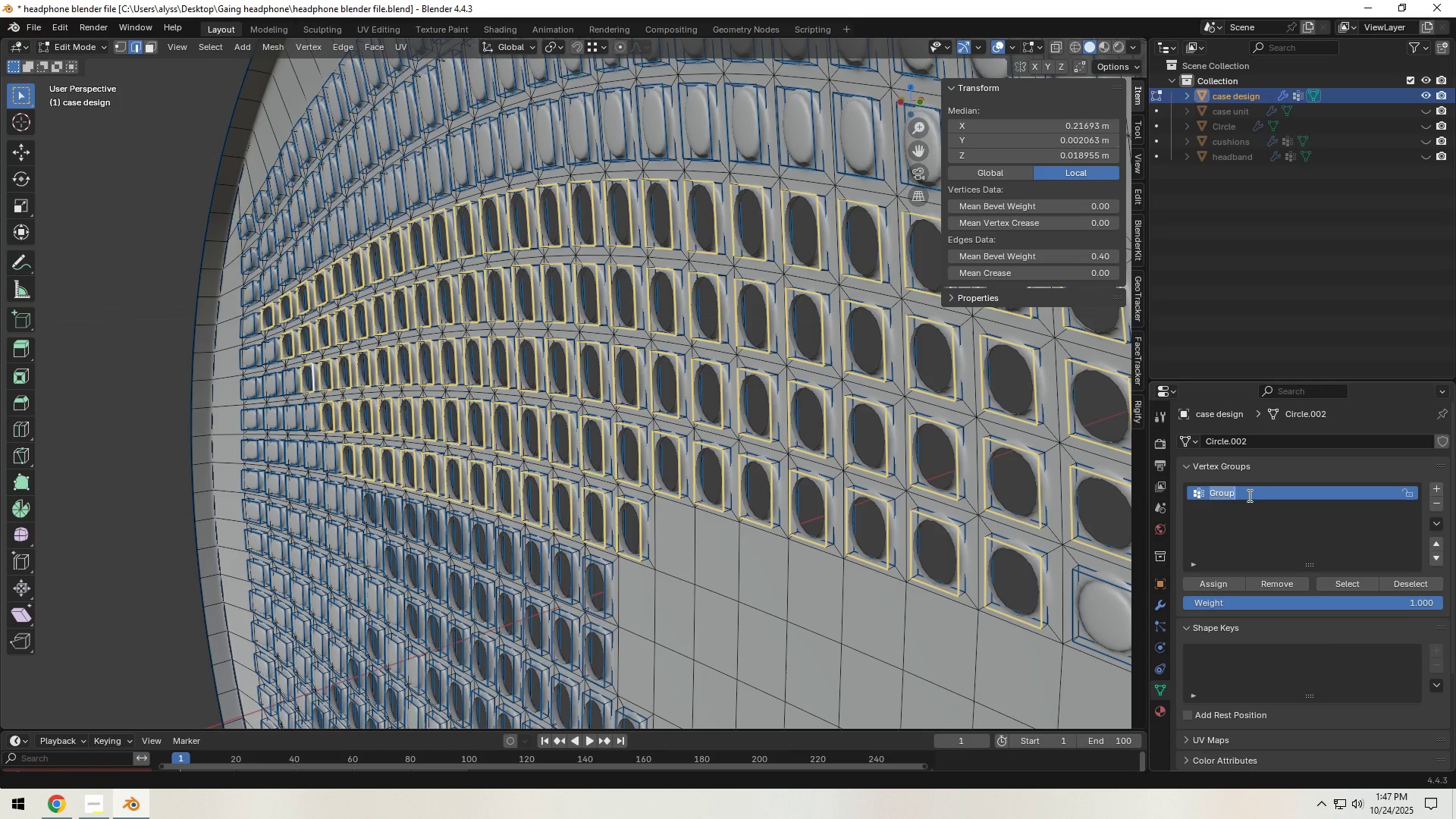 
type(holes with RGB)
 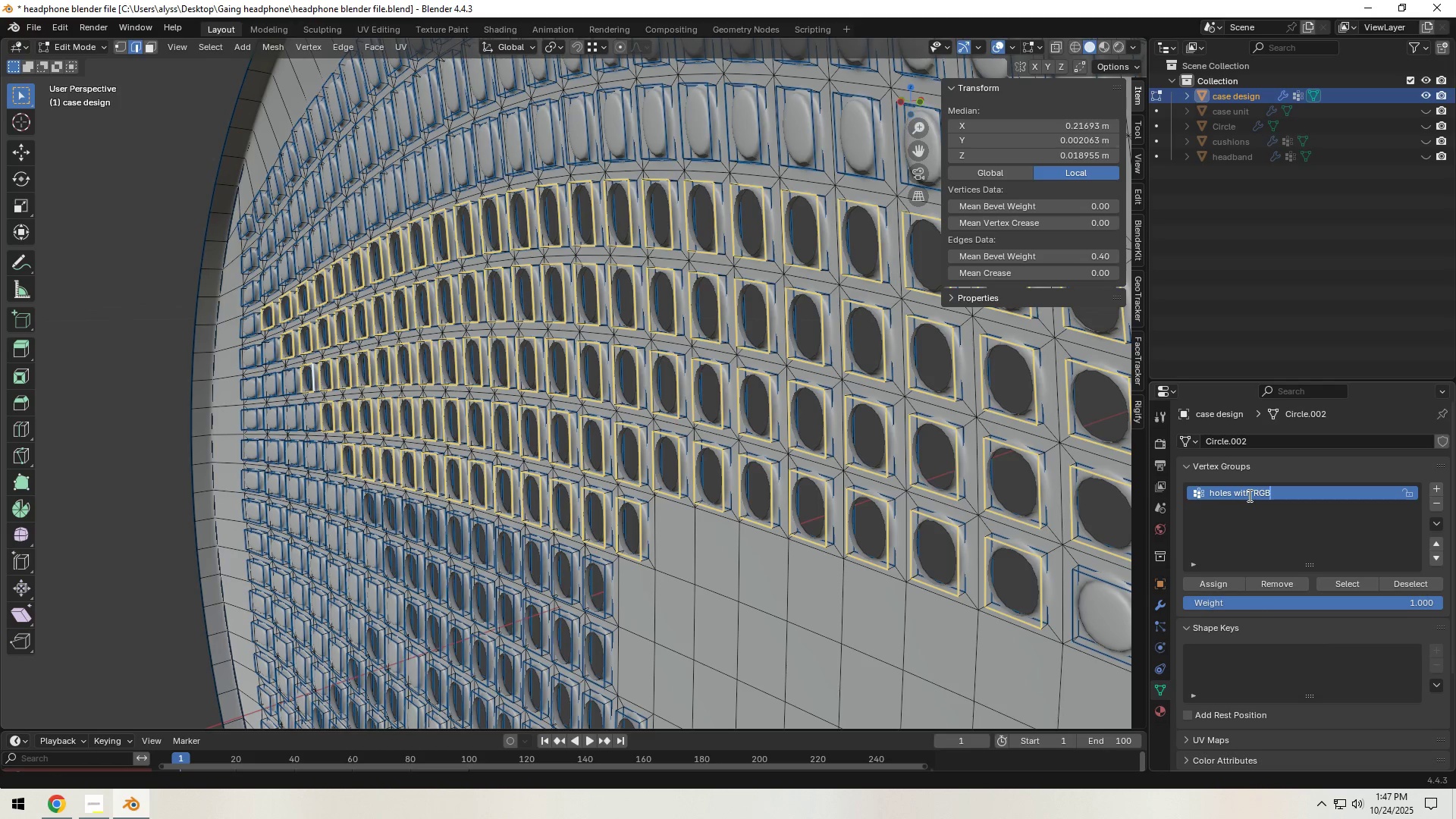 
key(Enter)
 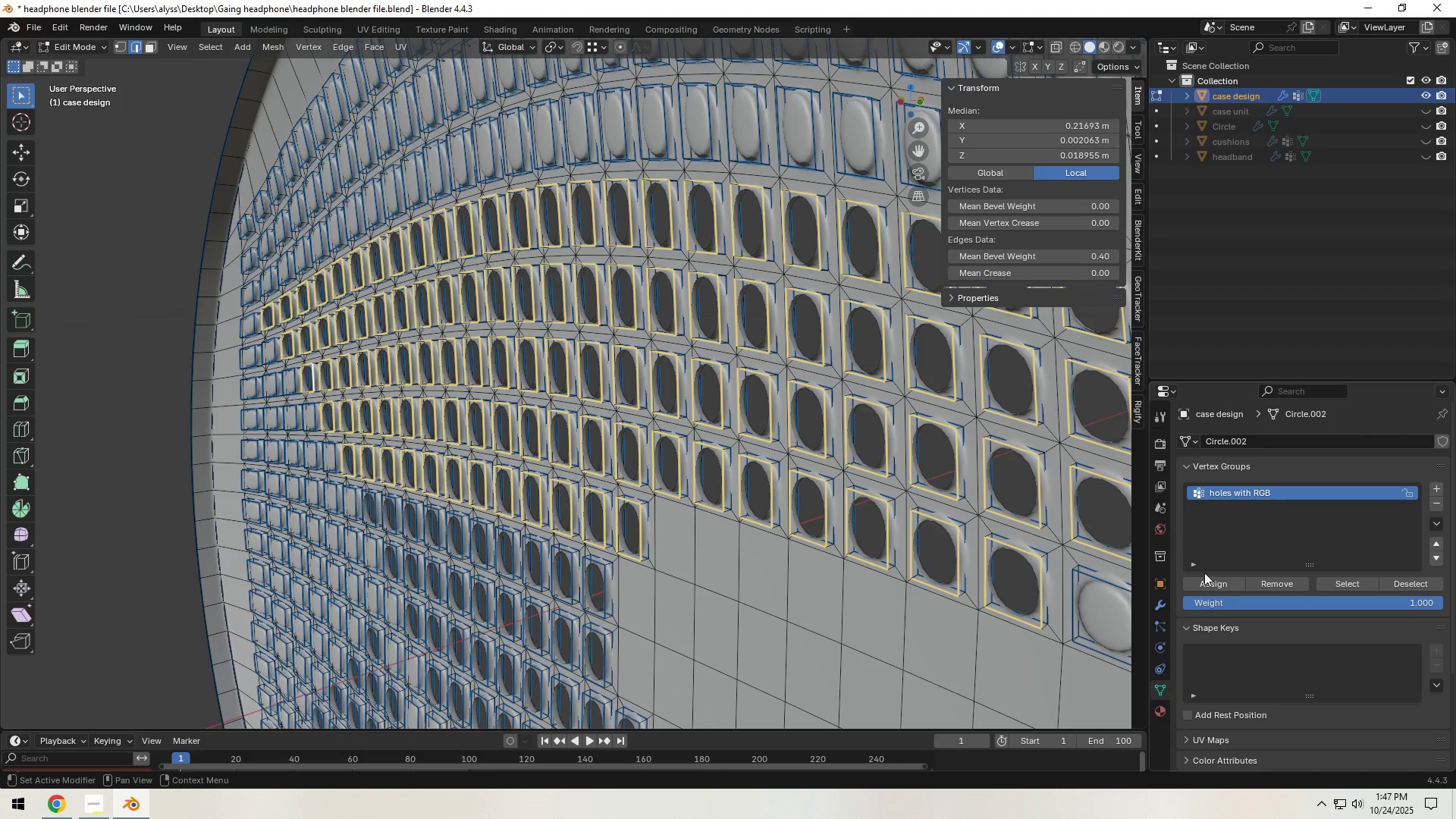 
left_click([1208, 585])
 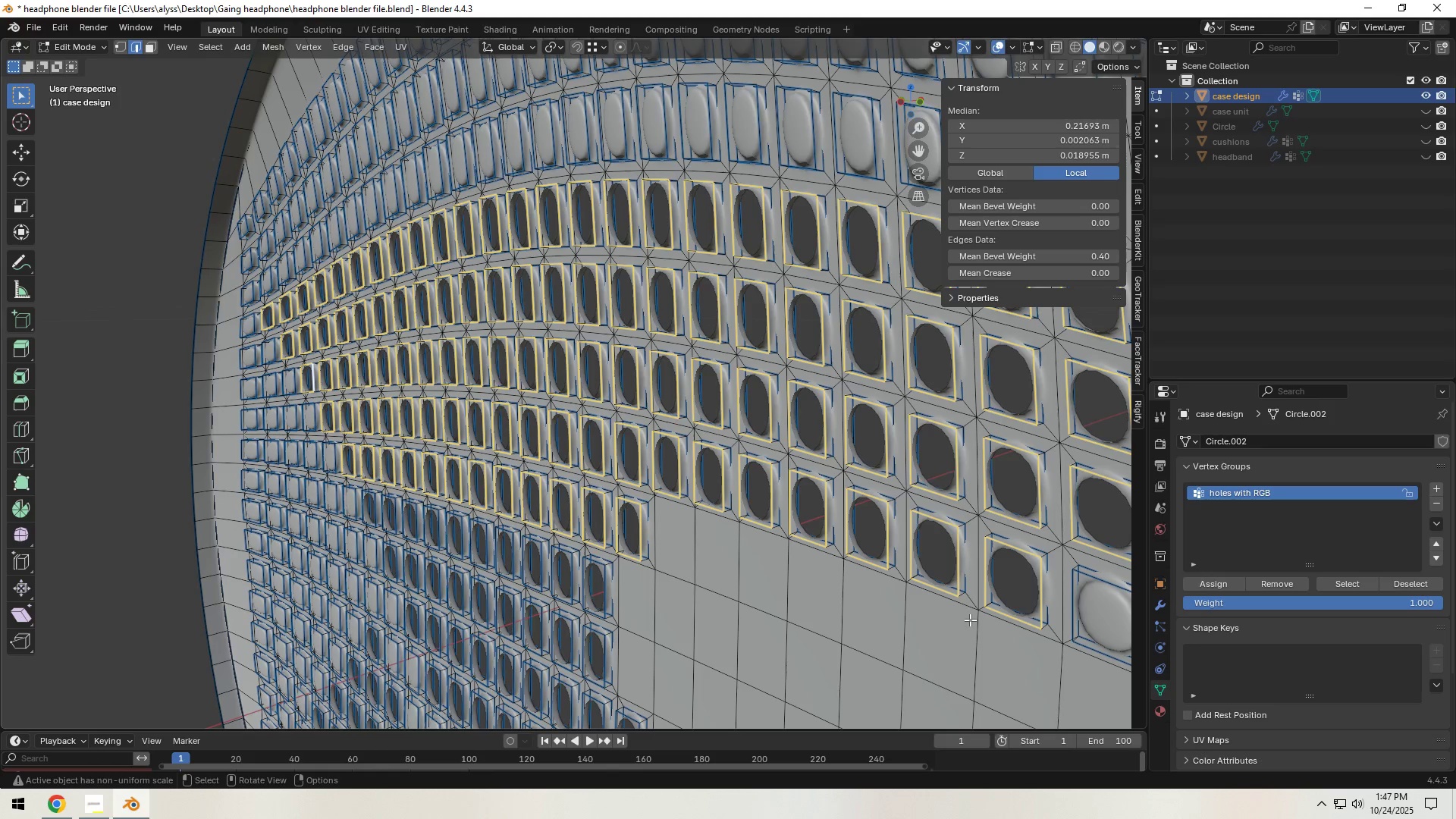 
scroll: coordinate [786, 622], scroll_direction: down, amount: 5.0
 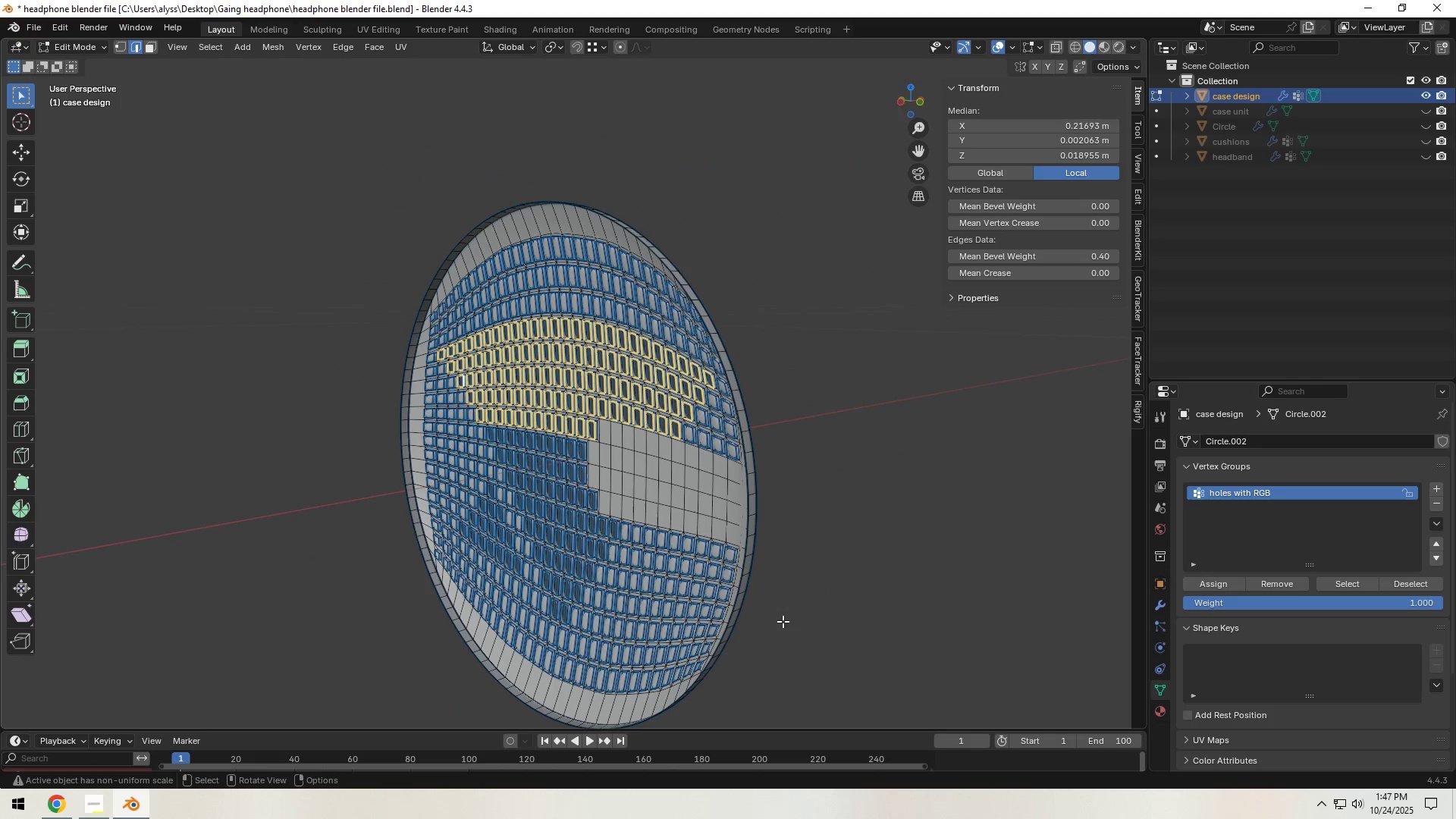 
hold_key(key=ShiftLeft, duration=0.52)
 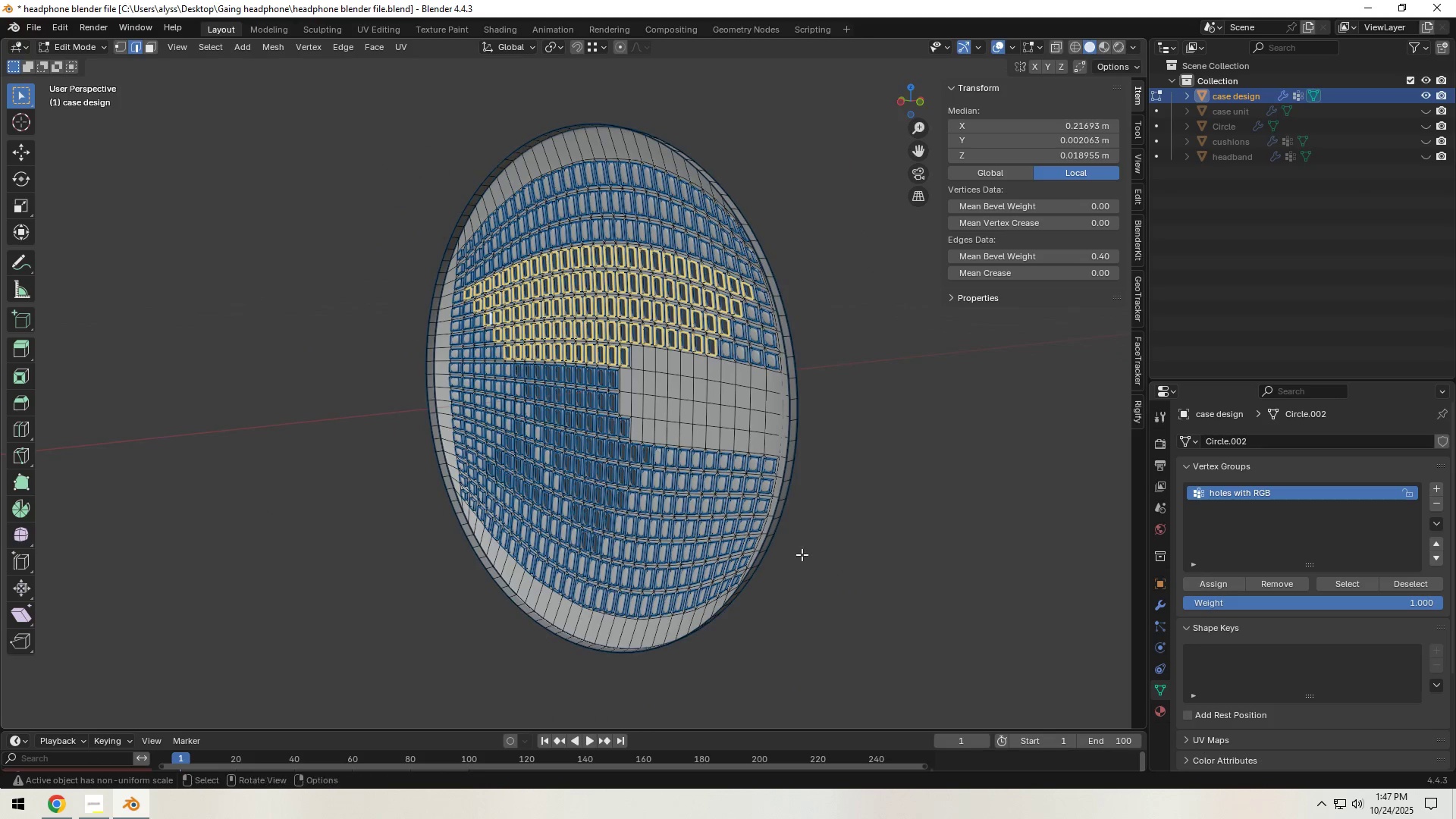 
scroll: coordinate [782, 551], scroll_direction: up, amount: 6.0
 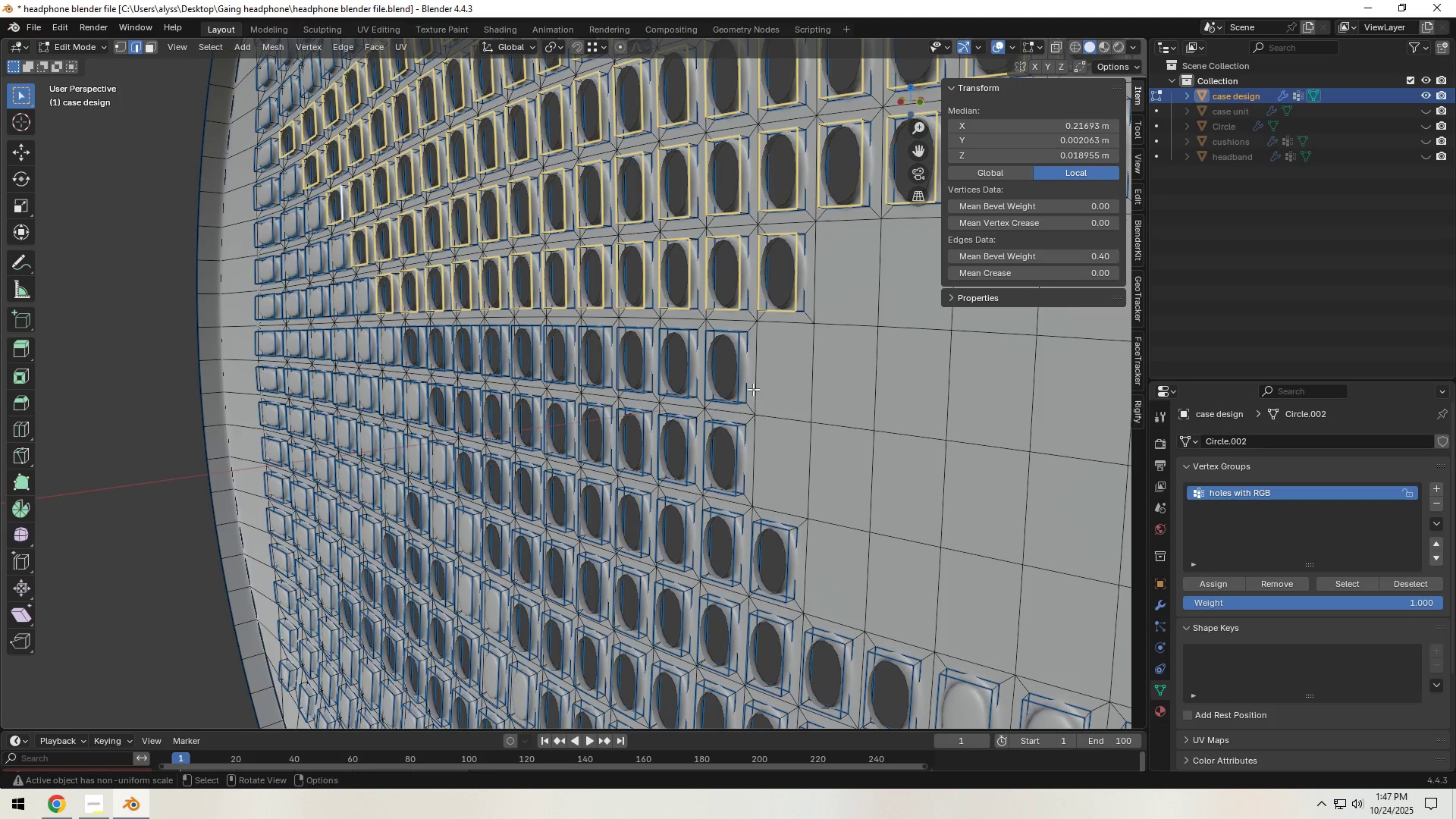 
hold_key(key=AltLeft, duration=12.23)
hold_key(key=ShiftLeft, duration=1.5)
left_click([738, 378])
 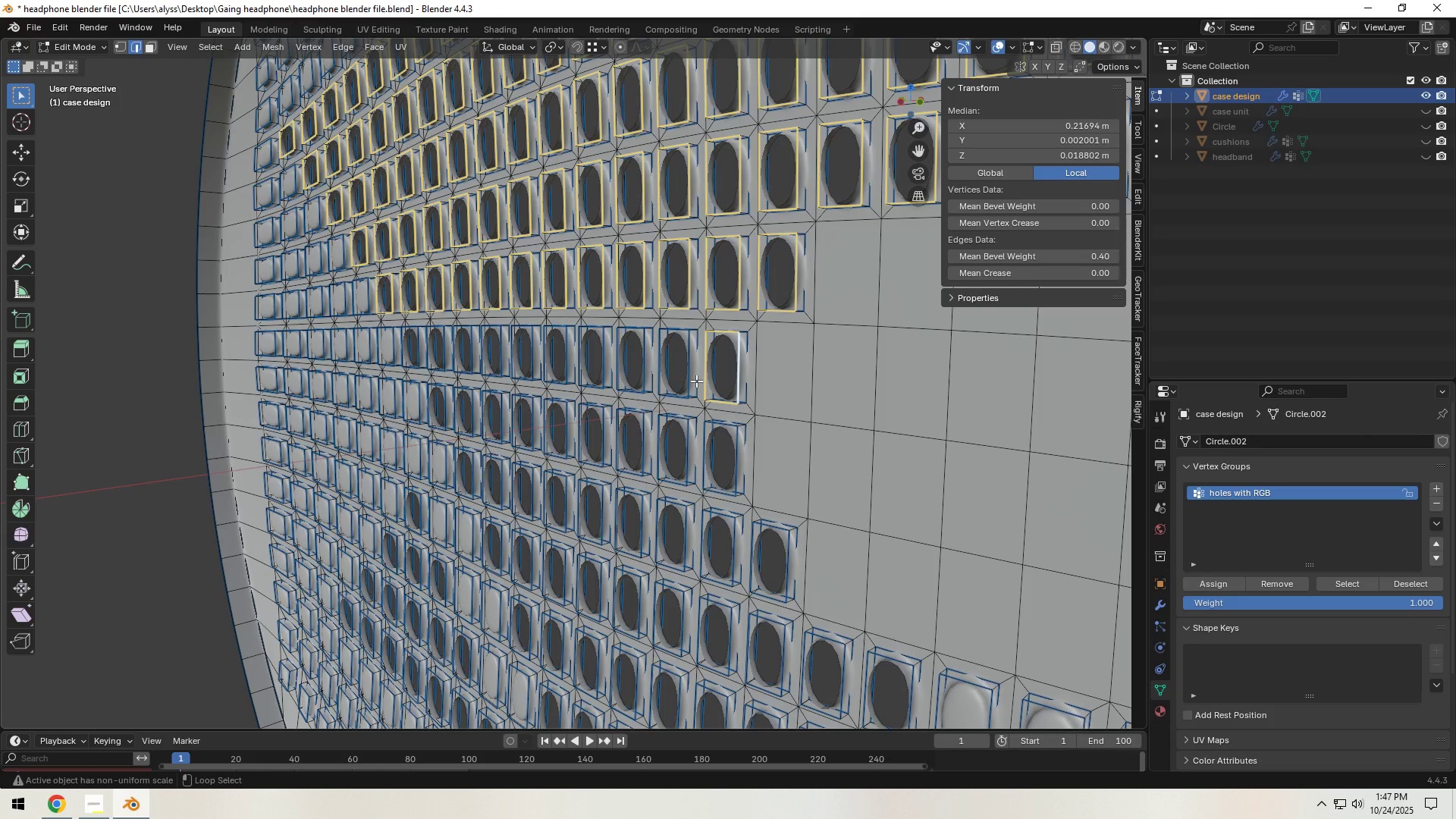 
left_click([696, 381])
 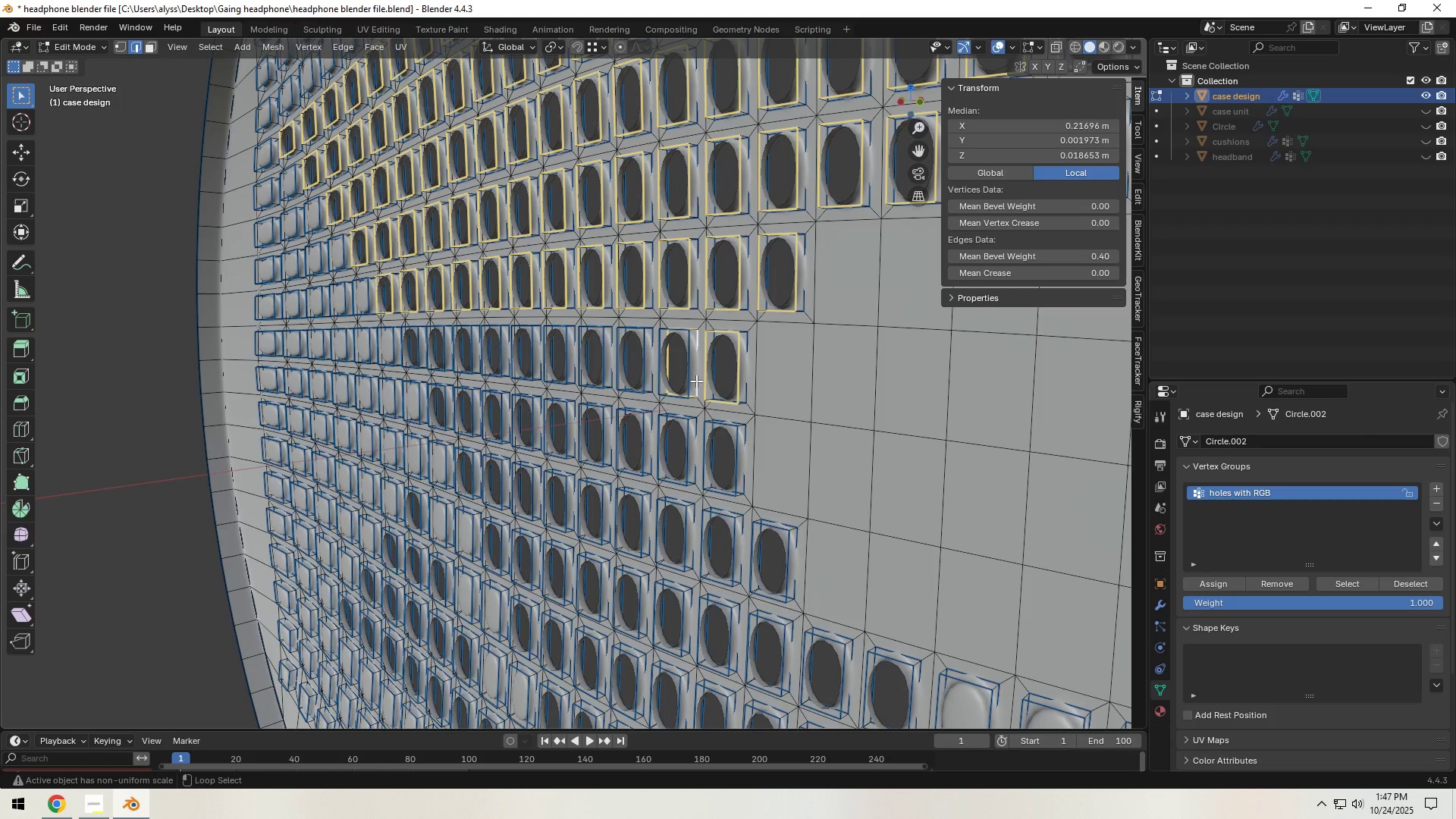 
hold_key(key=ShiftLeft, duration=1.51)
 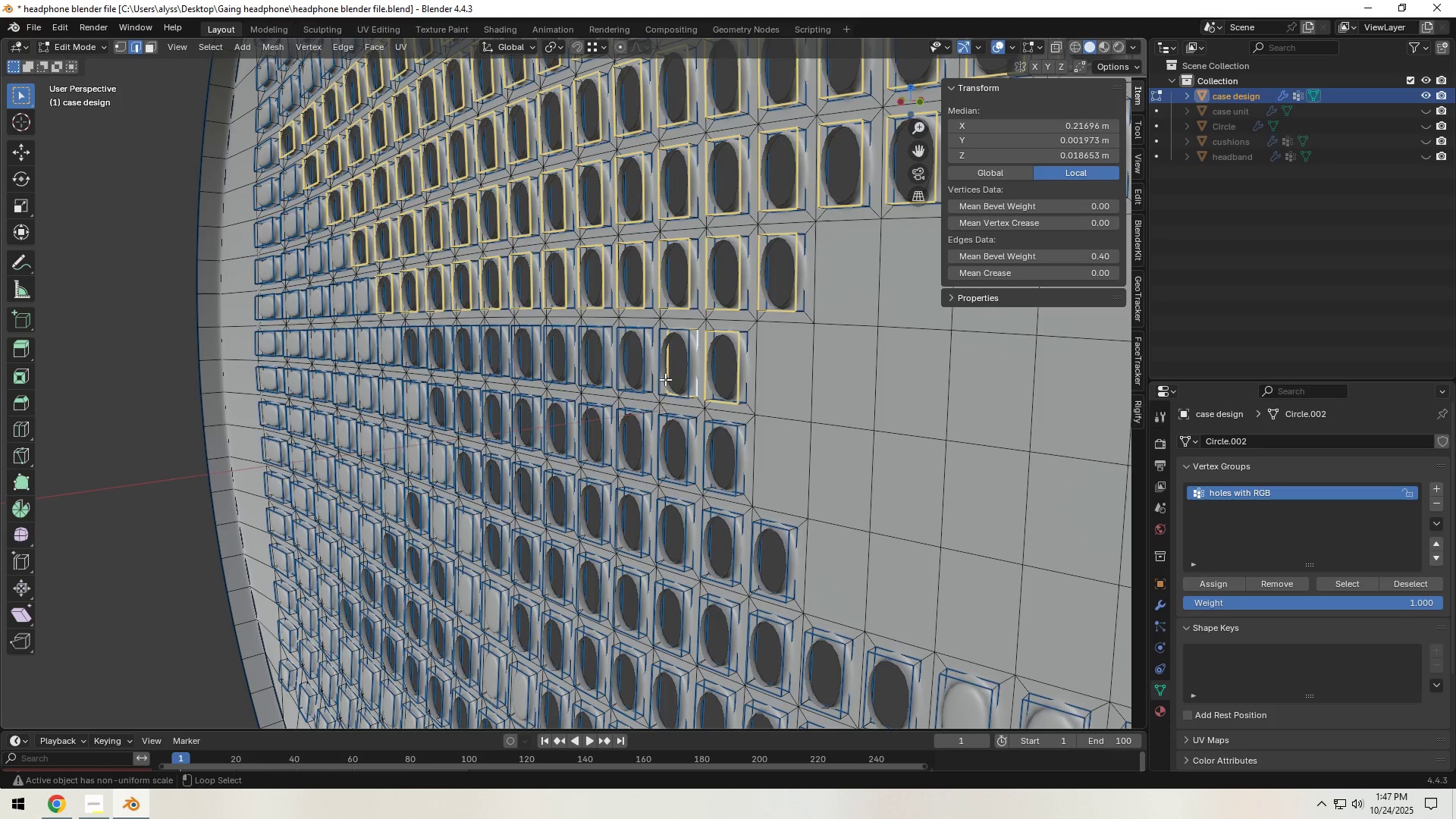 
hold_key(key=ShiftLeft, duration=1.52)
left_click([668, 377])
 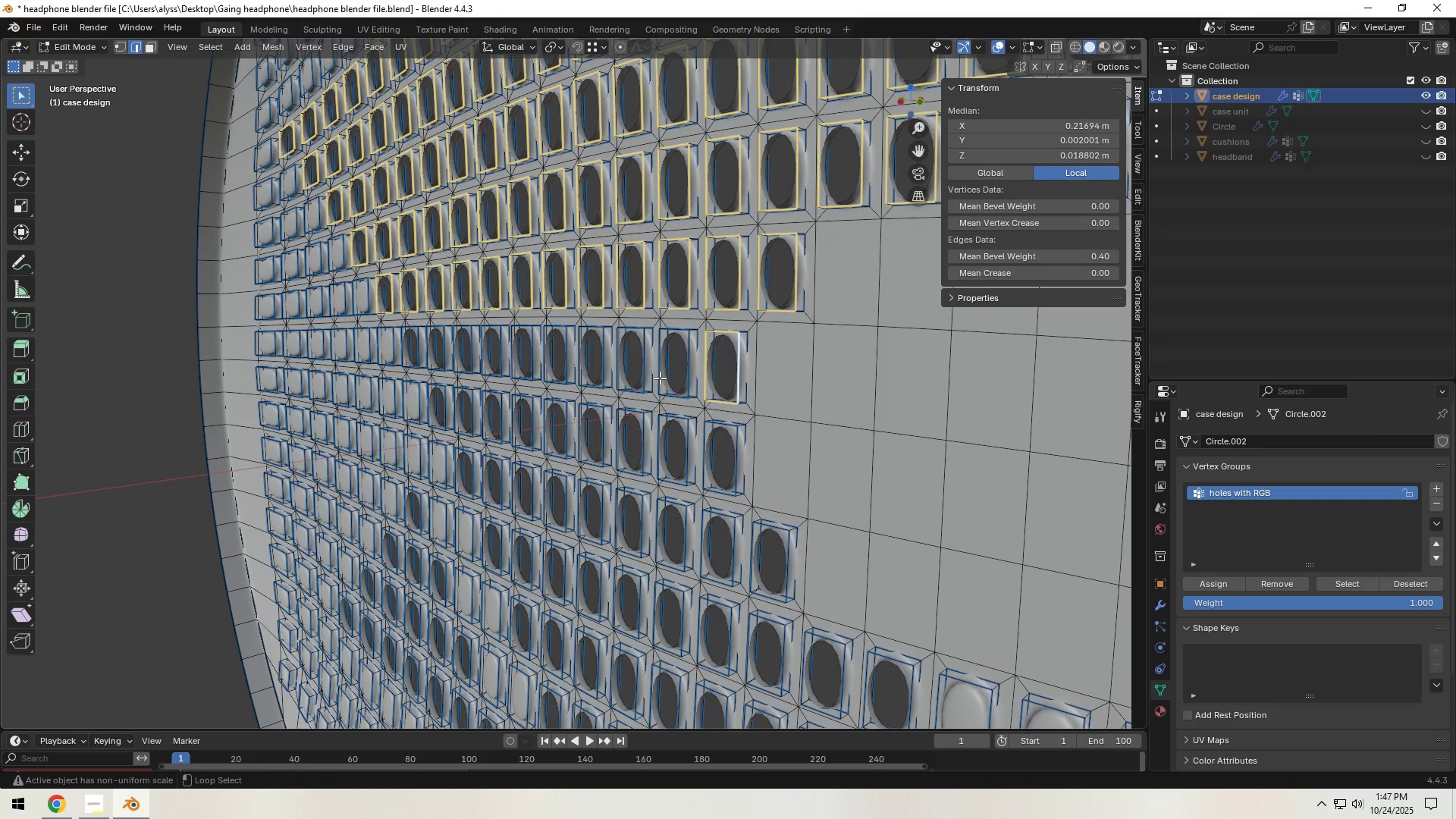 
left_click([659, 378])
 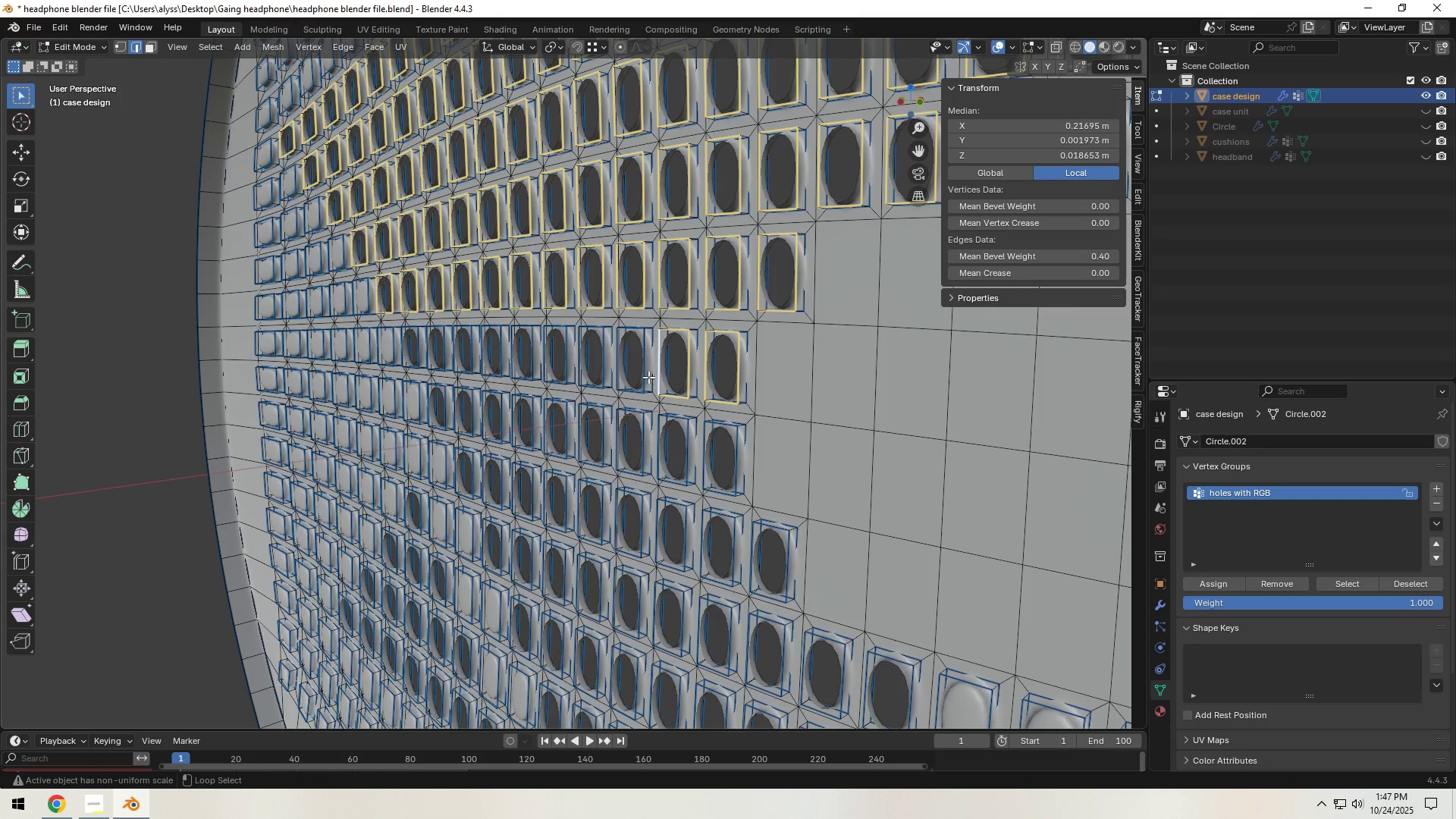 
hold_key(key=ShiftLeft, duration=1.51)
left_click([617, 366])
 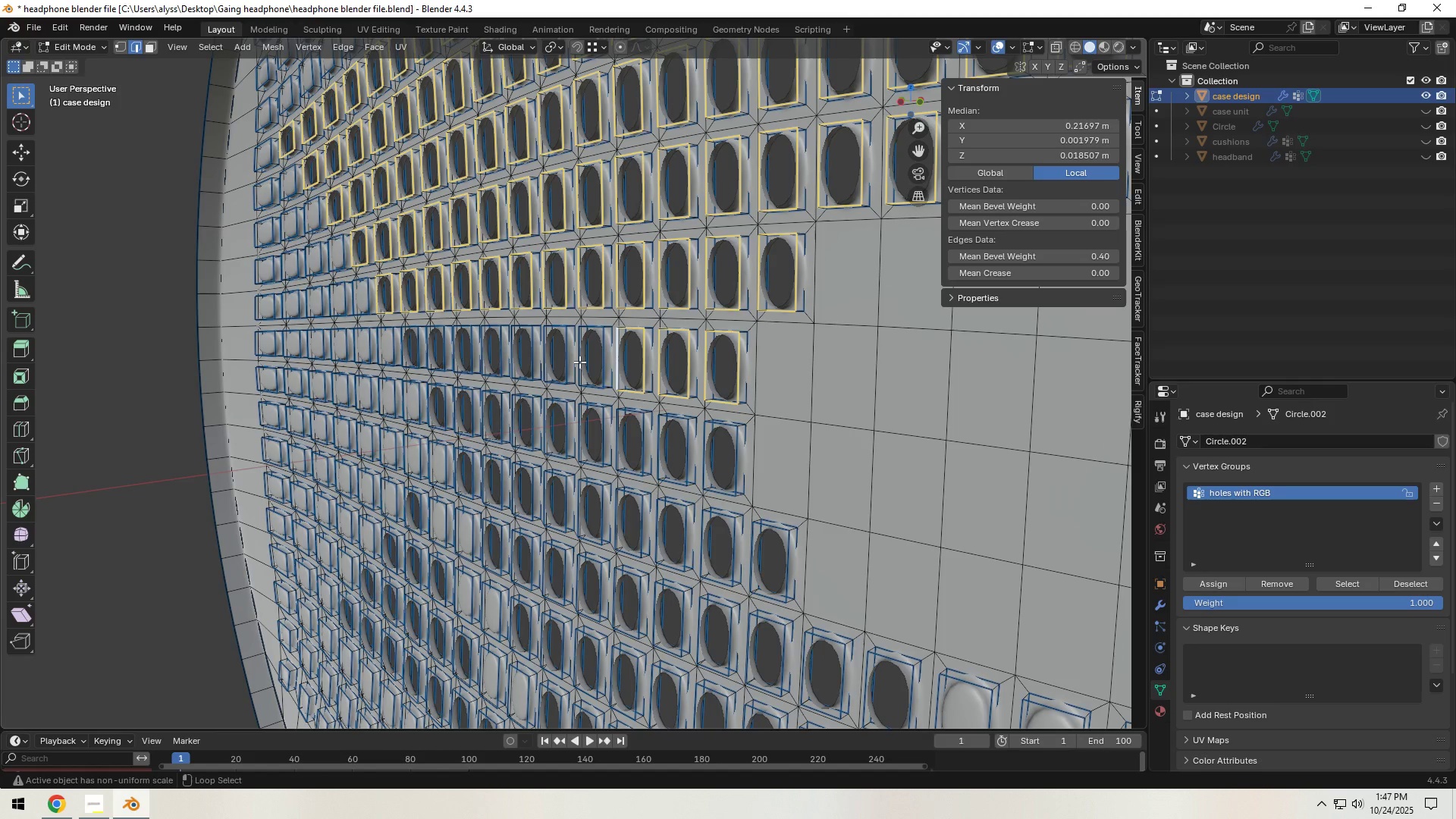 
hold_key(key=ShiftLeft, duration=1.53)
left_click([579, 362])
 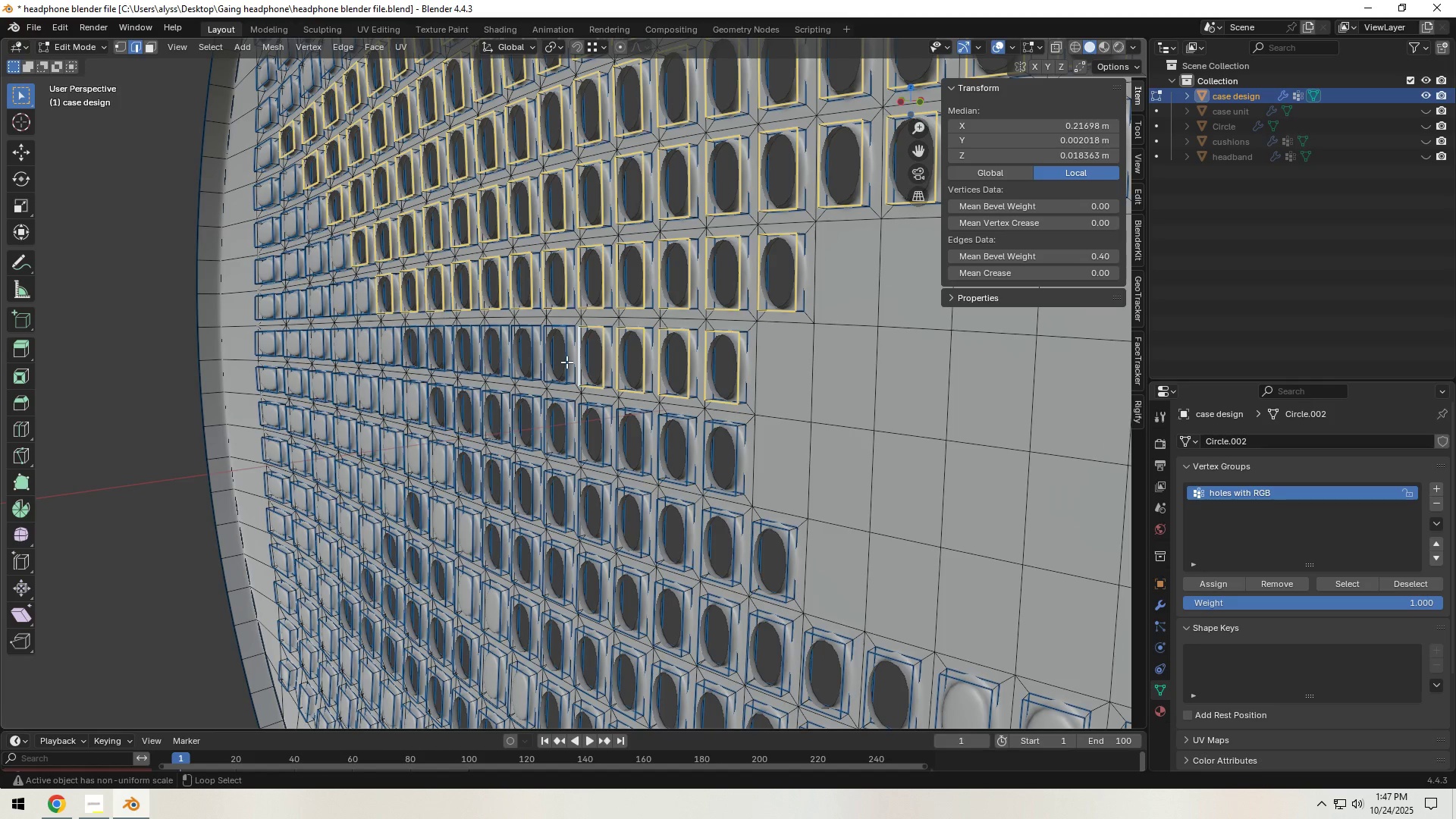 
left_click([566, 362])
 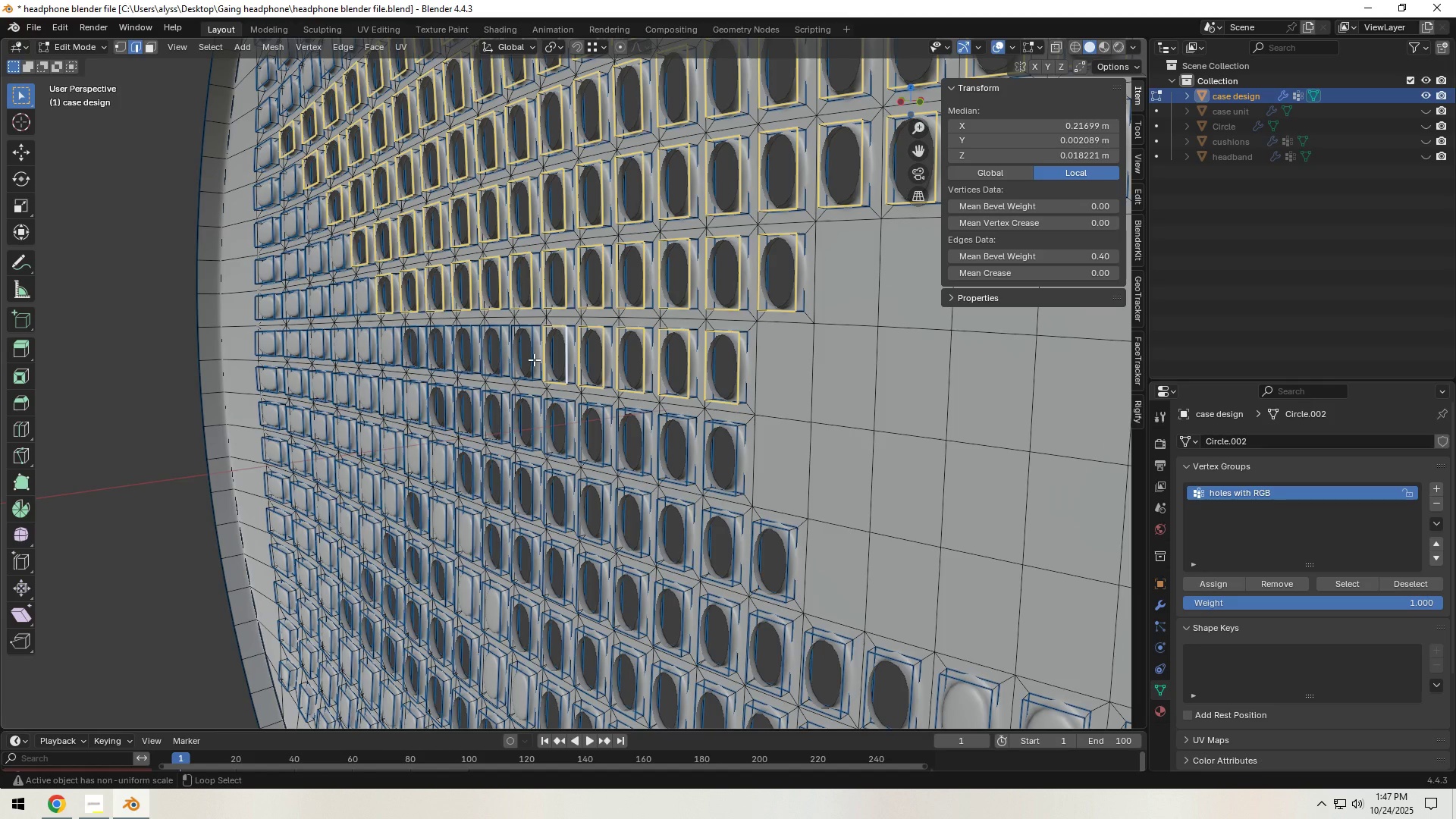 
left_click([534, 359])
 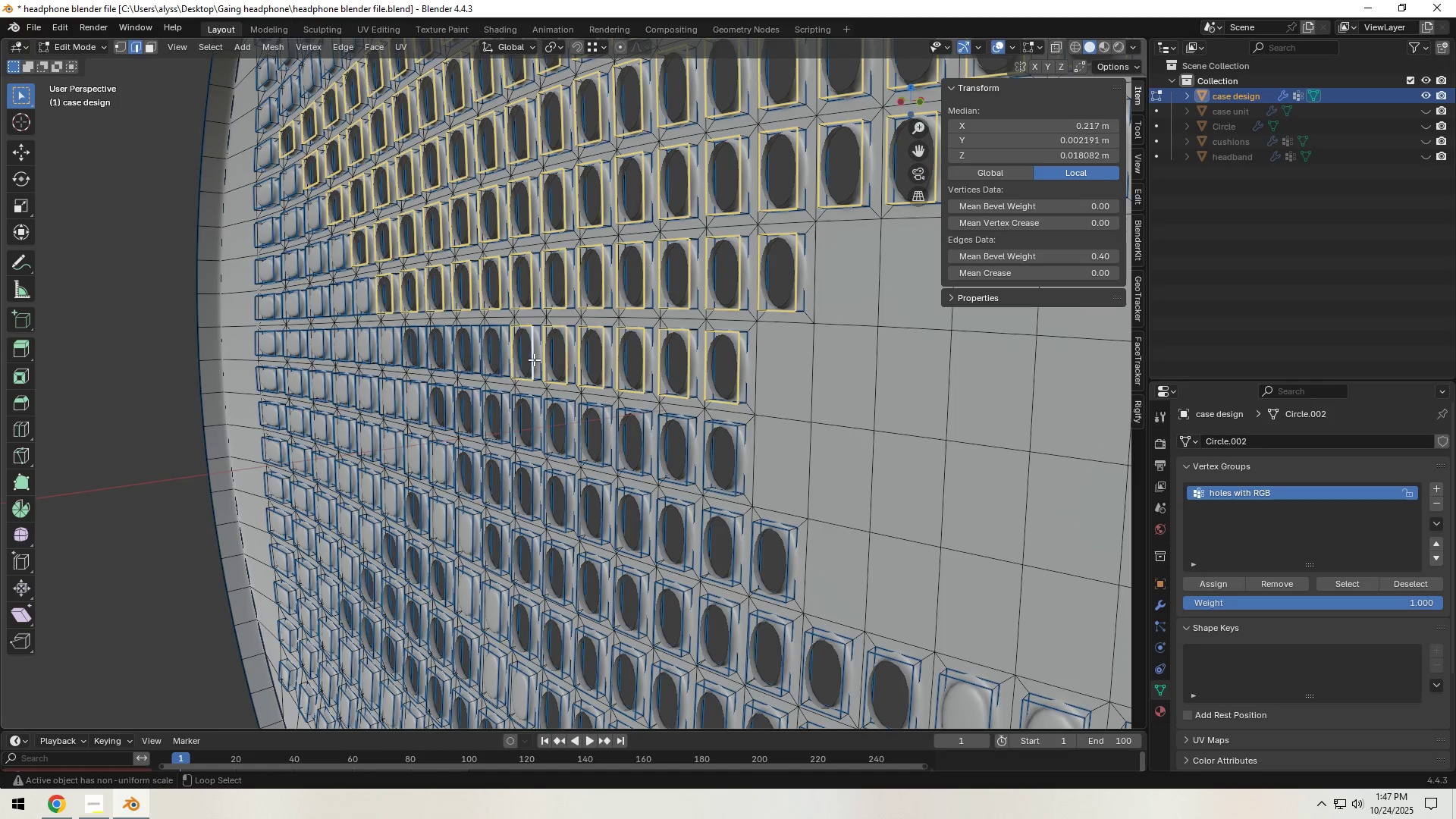 
hold_key(key=ShiftLeft, duration=1.52)
left_click([500, 359])
 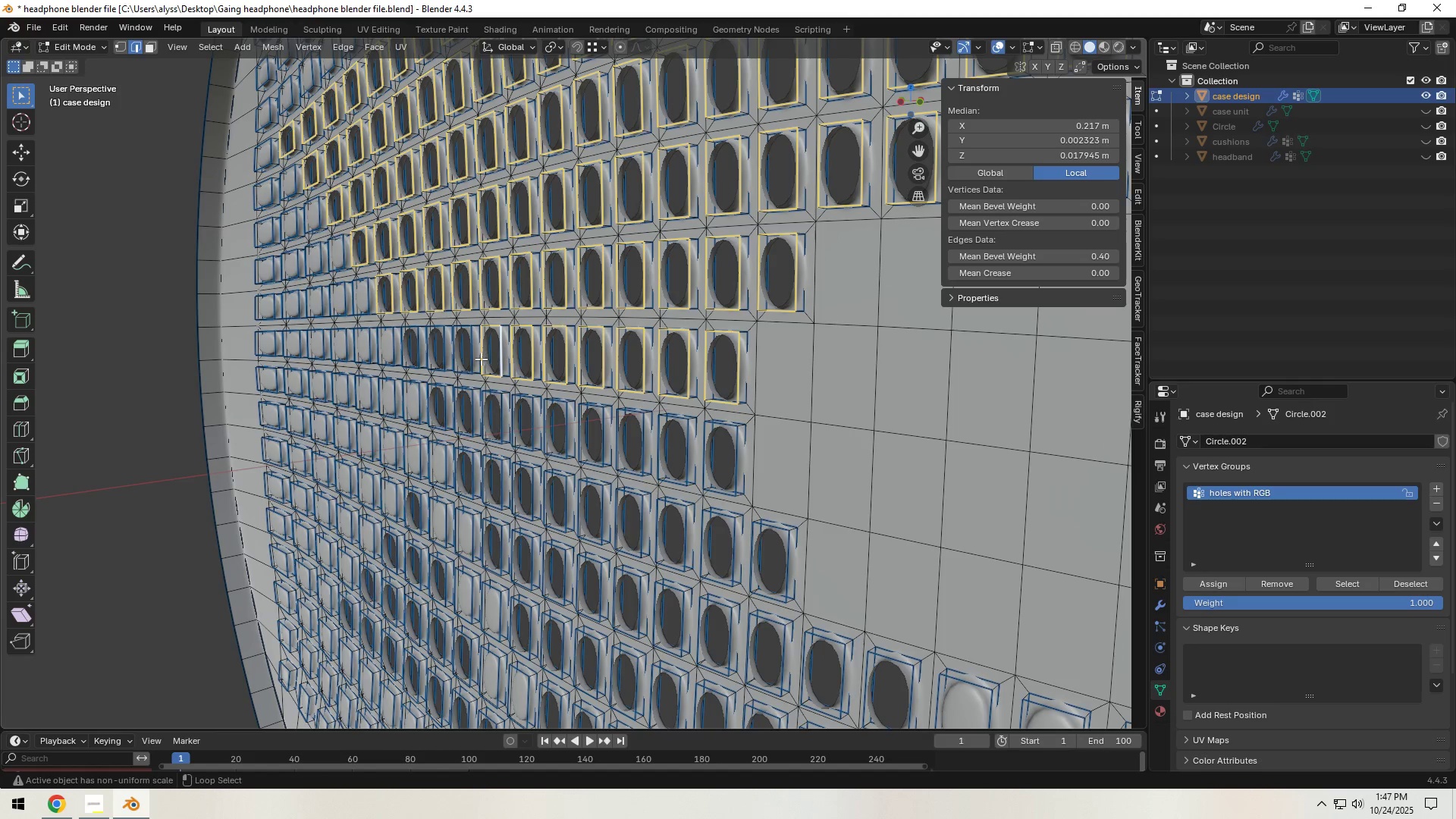 
hold_key(key=ShiftLeft, duration=1.51)
left_click([472, 359])
 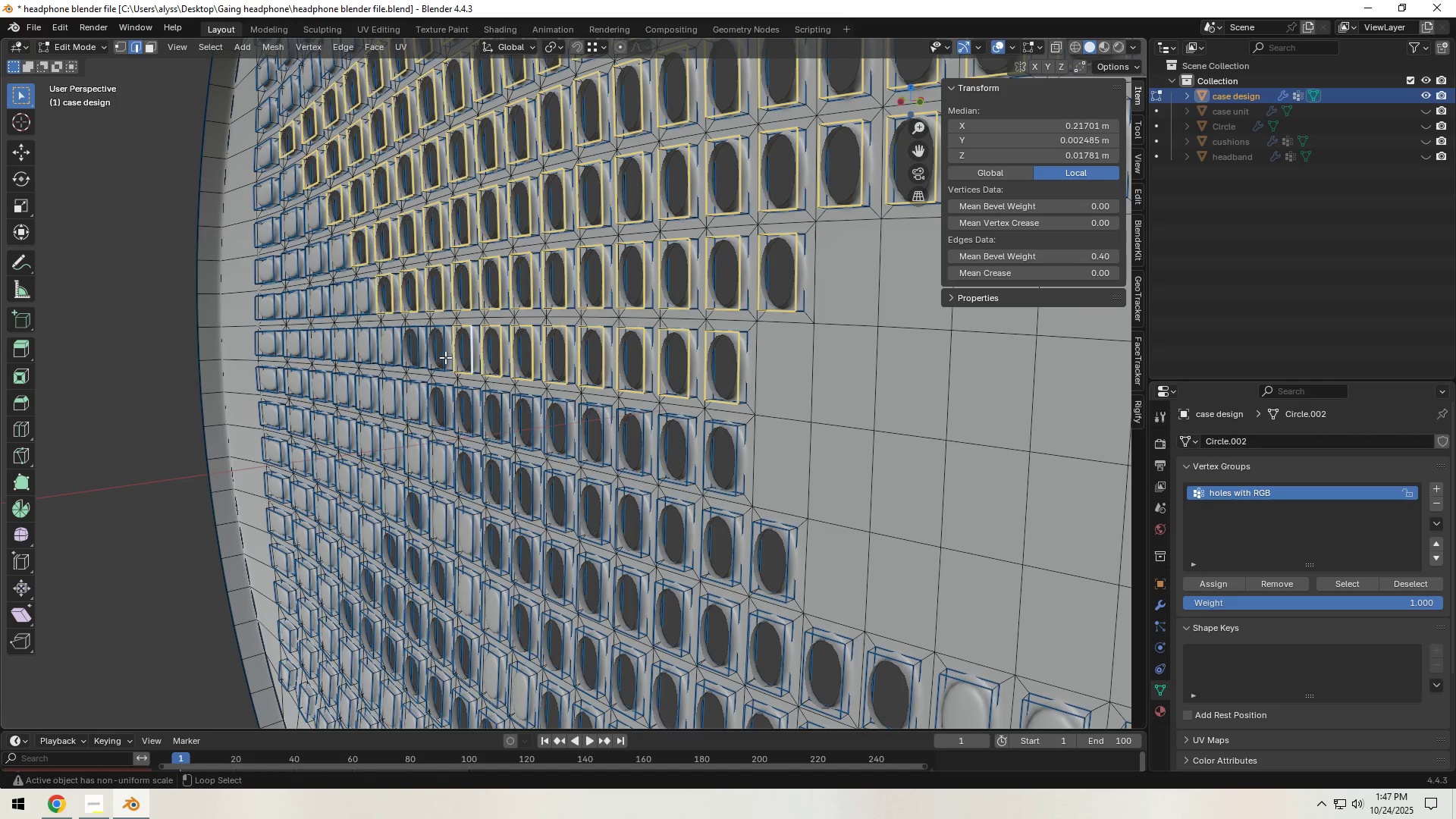 
left_click([444, 357])
 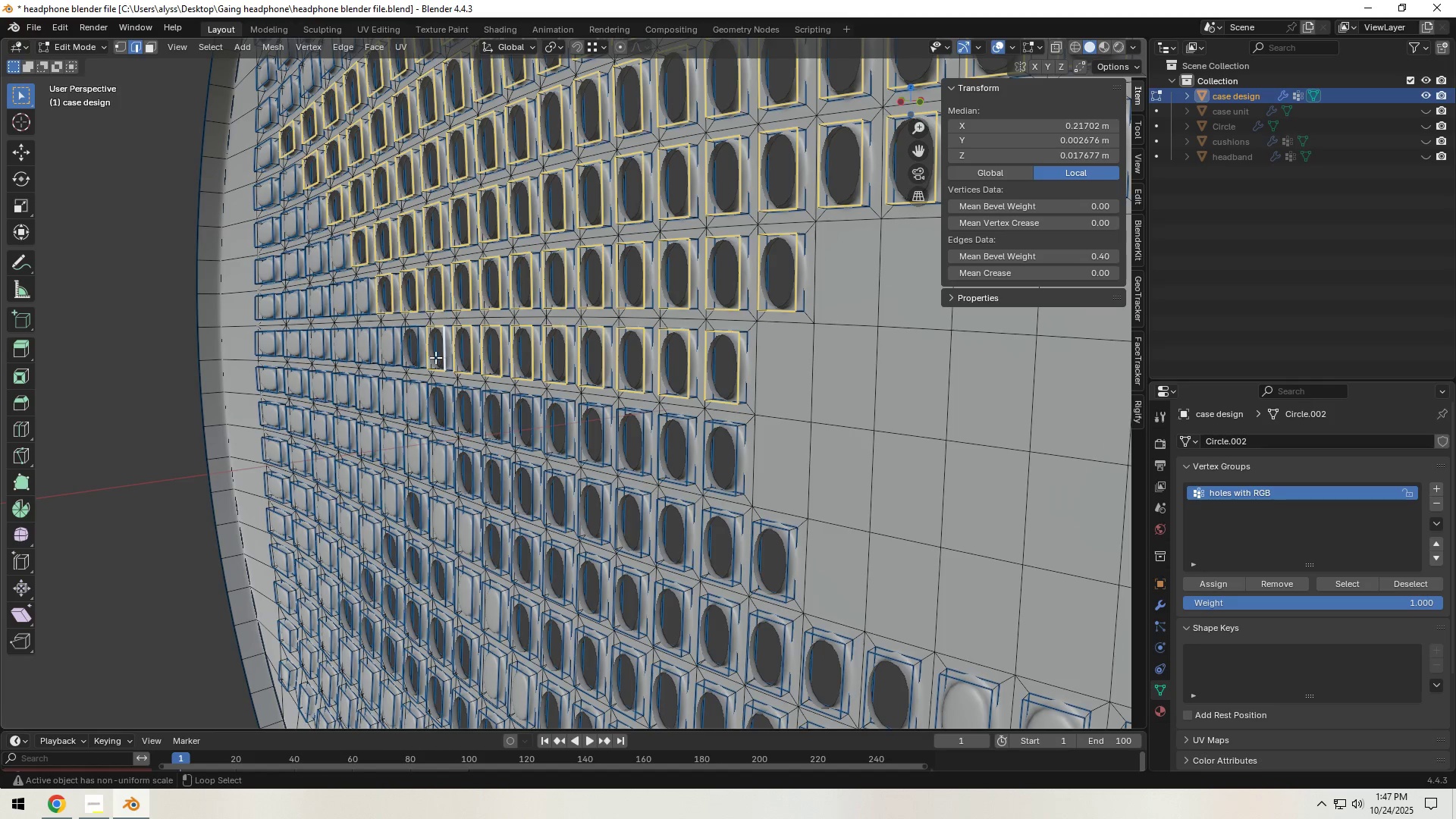 
hold_key(key=ShiftLeft, duration=1.1)
left_click([419, 356])
 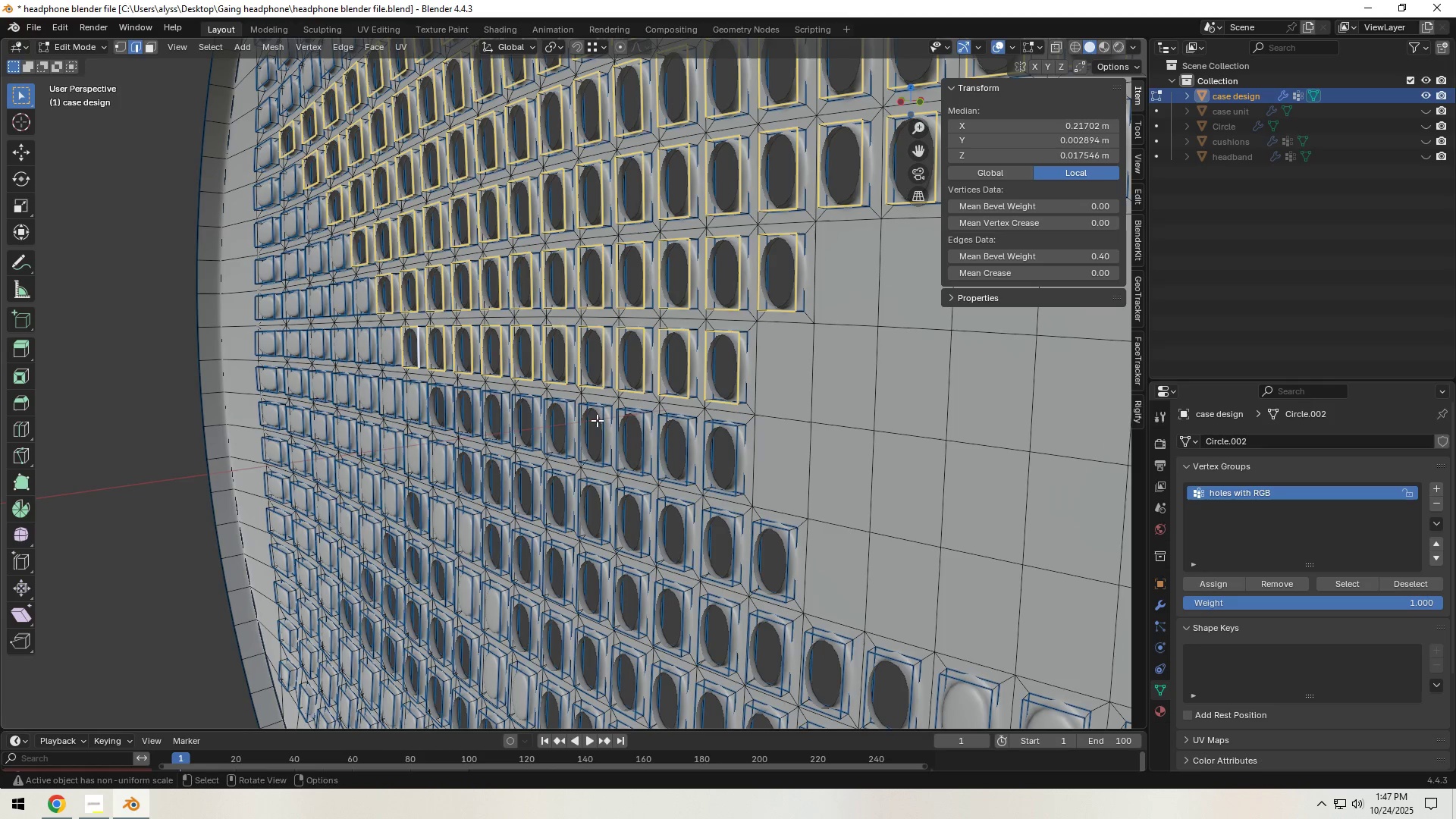 
hold_key(key=ShiftLeft, duration=1.53)
 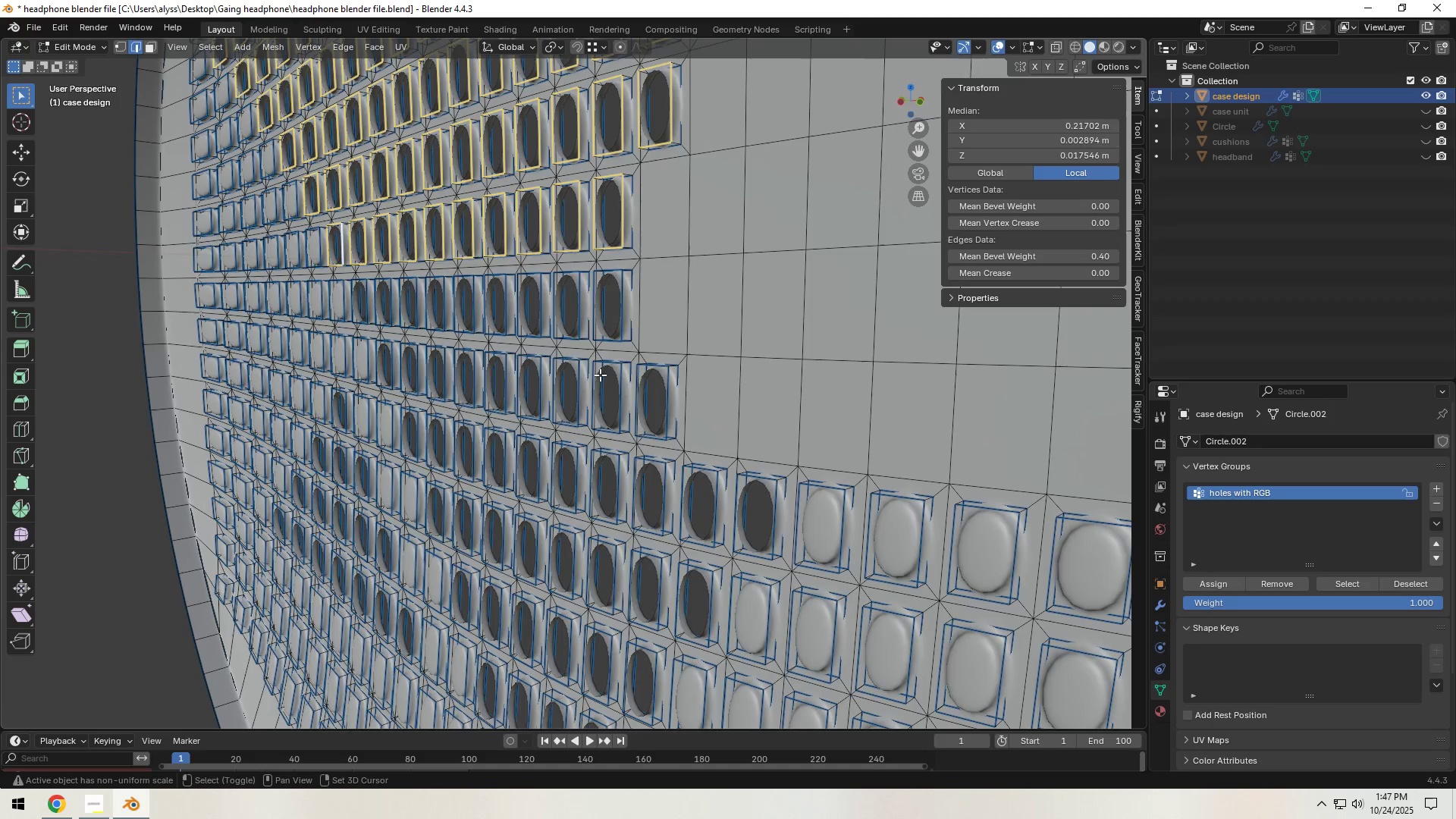 
hold_key(key=AltLeft, duration=1.5)
left_click([624, 309])
 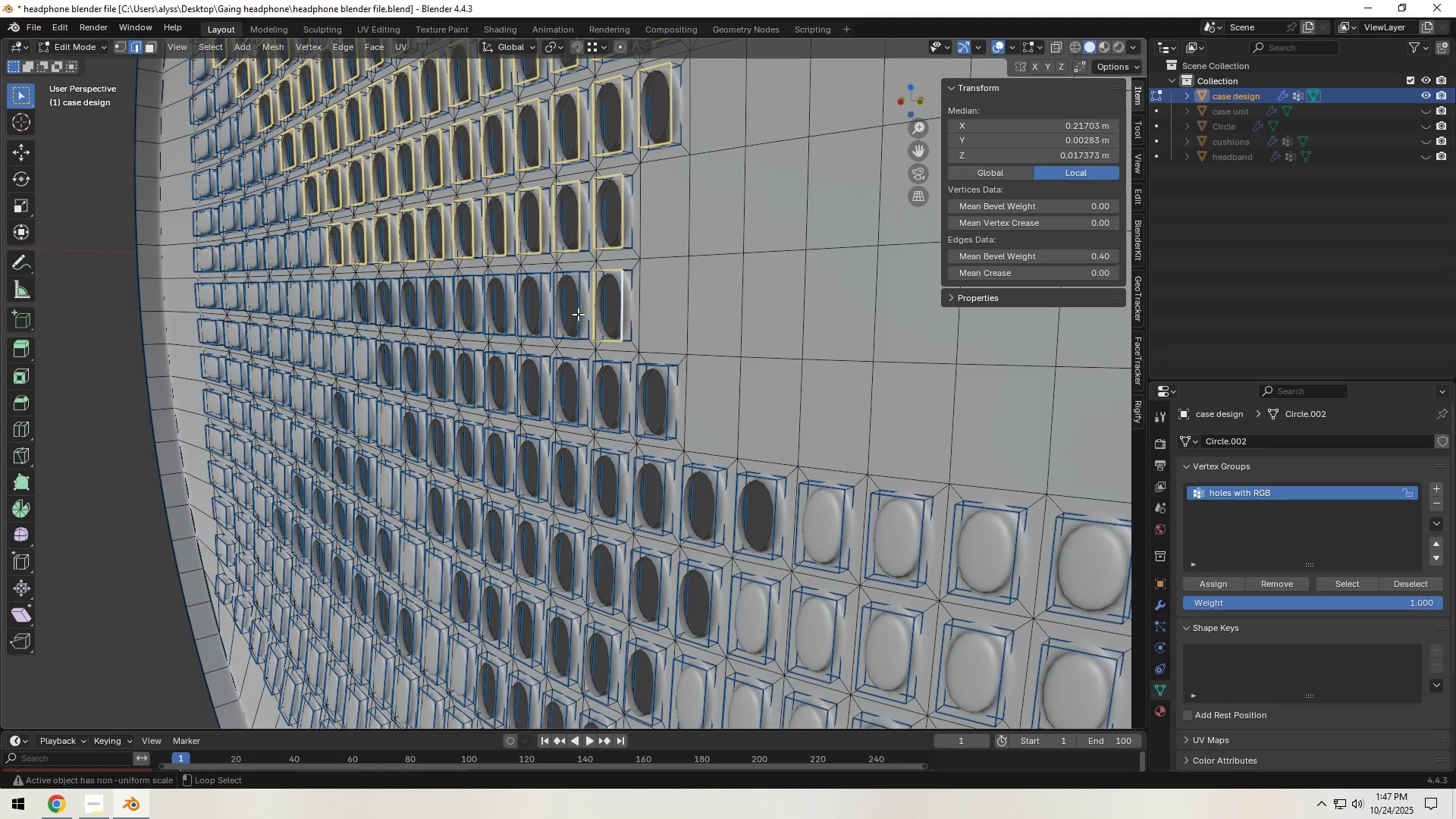 
left_click([578, 314])
 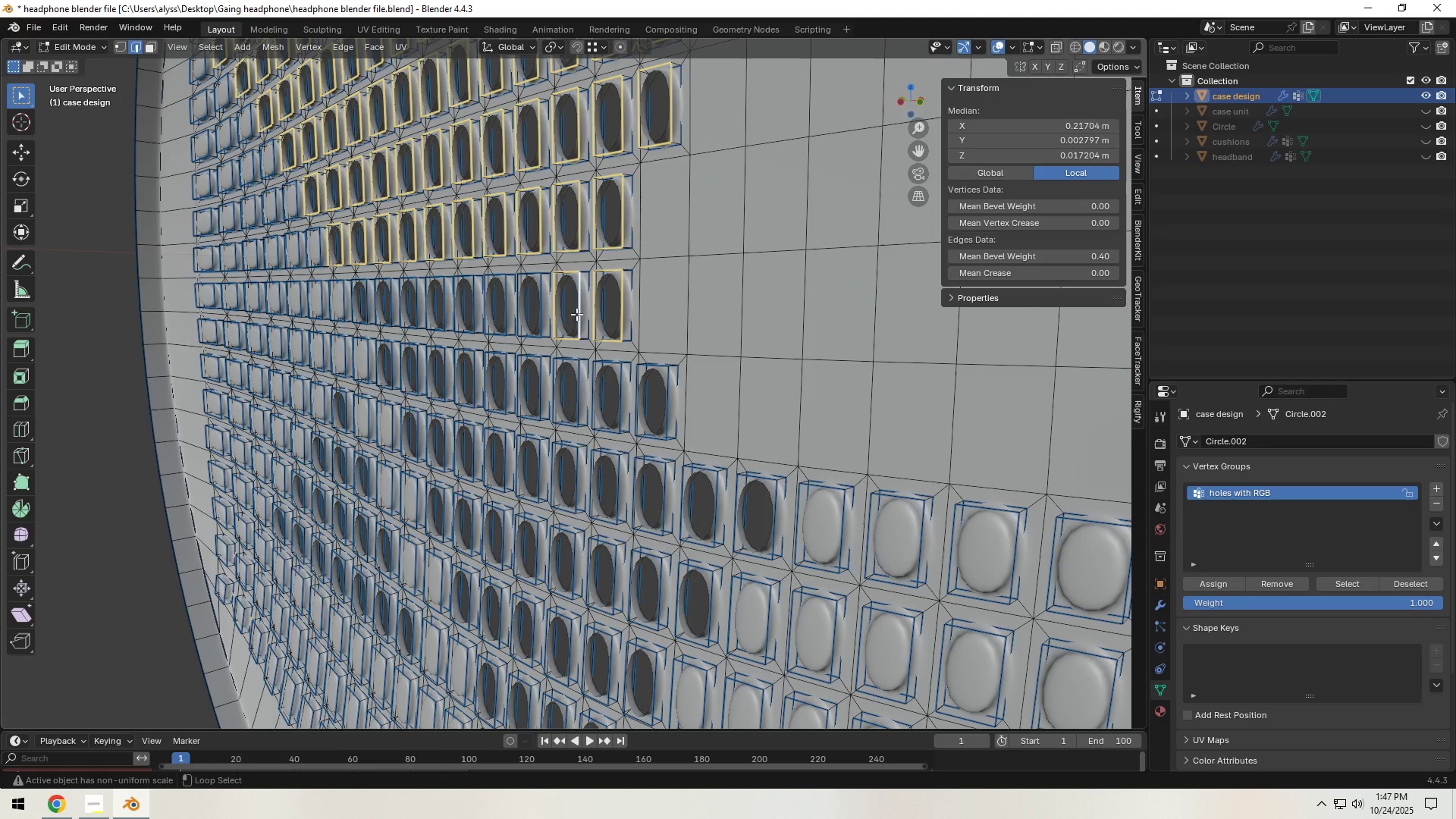 
hold_key(key=AltLeft, duration=1.51)
left_click([540, 312])
 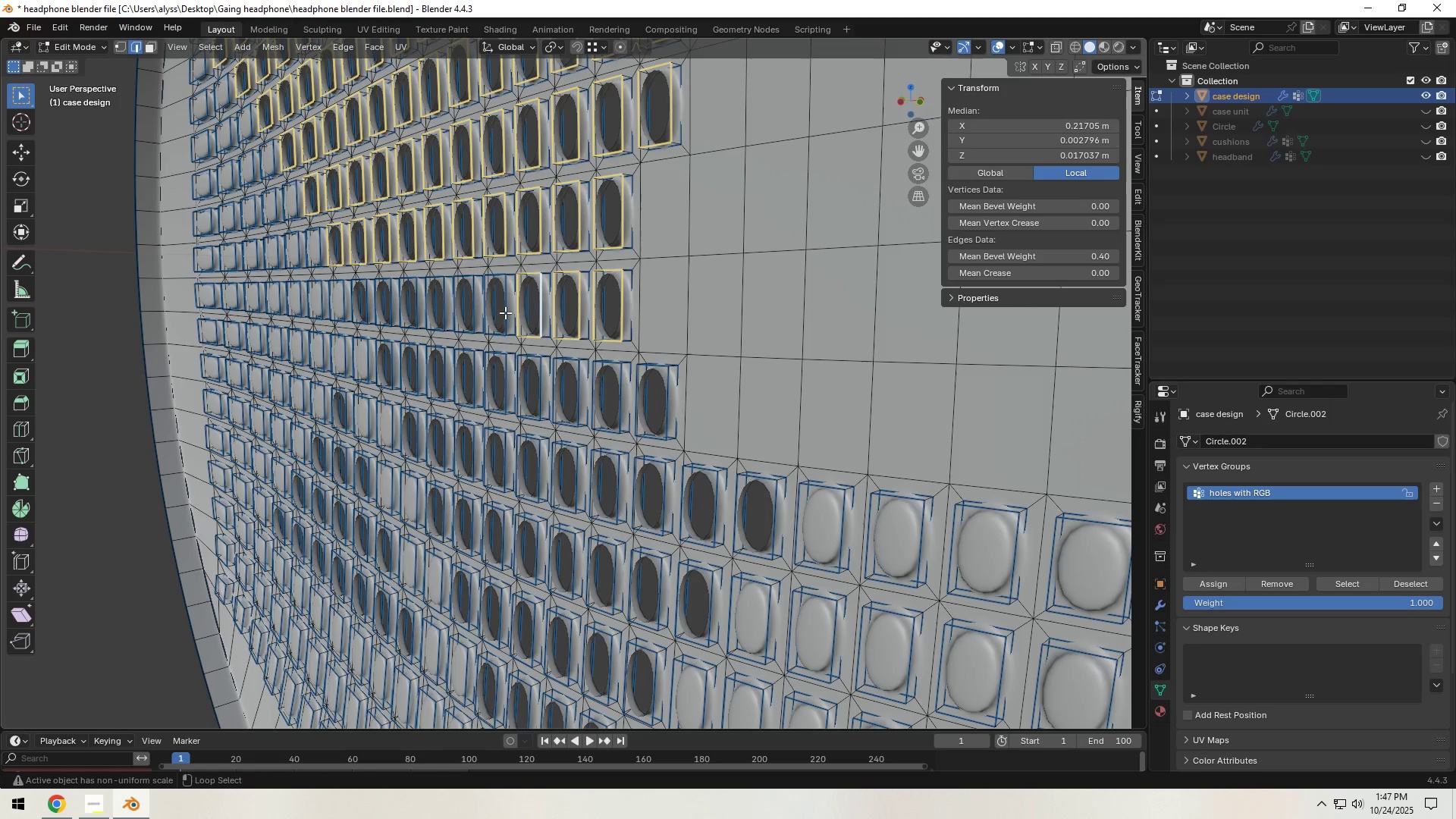 
hold_key(key=AltLeft, duration=1.51)
left_click([504, 309])
 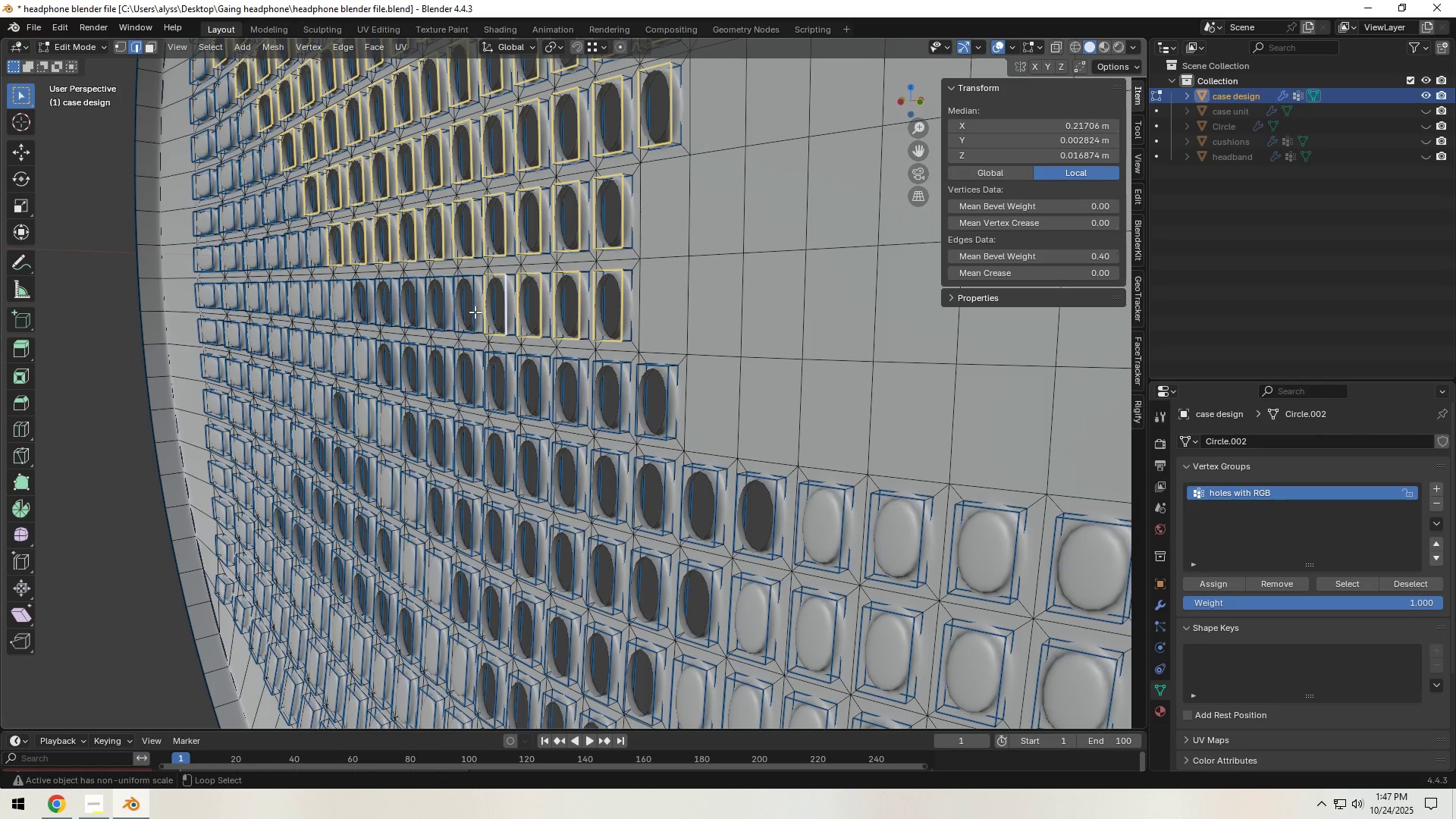 
left_click([475, 312])
 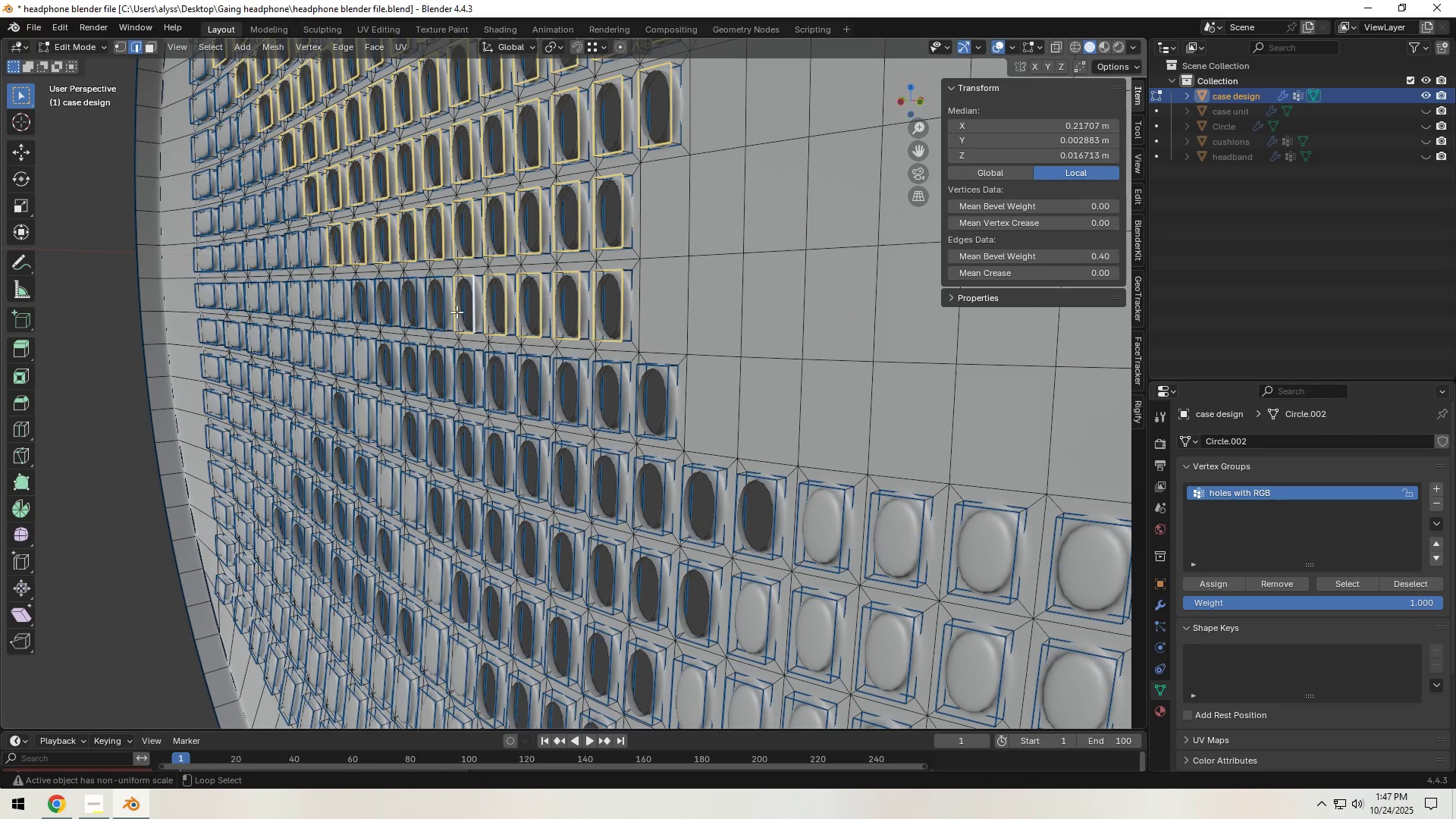 
hold_key(key=AltLeft, duration=1.53)
left_click([444, 312])
 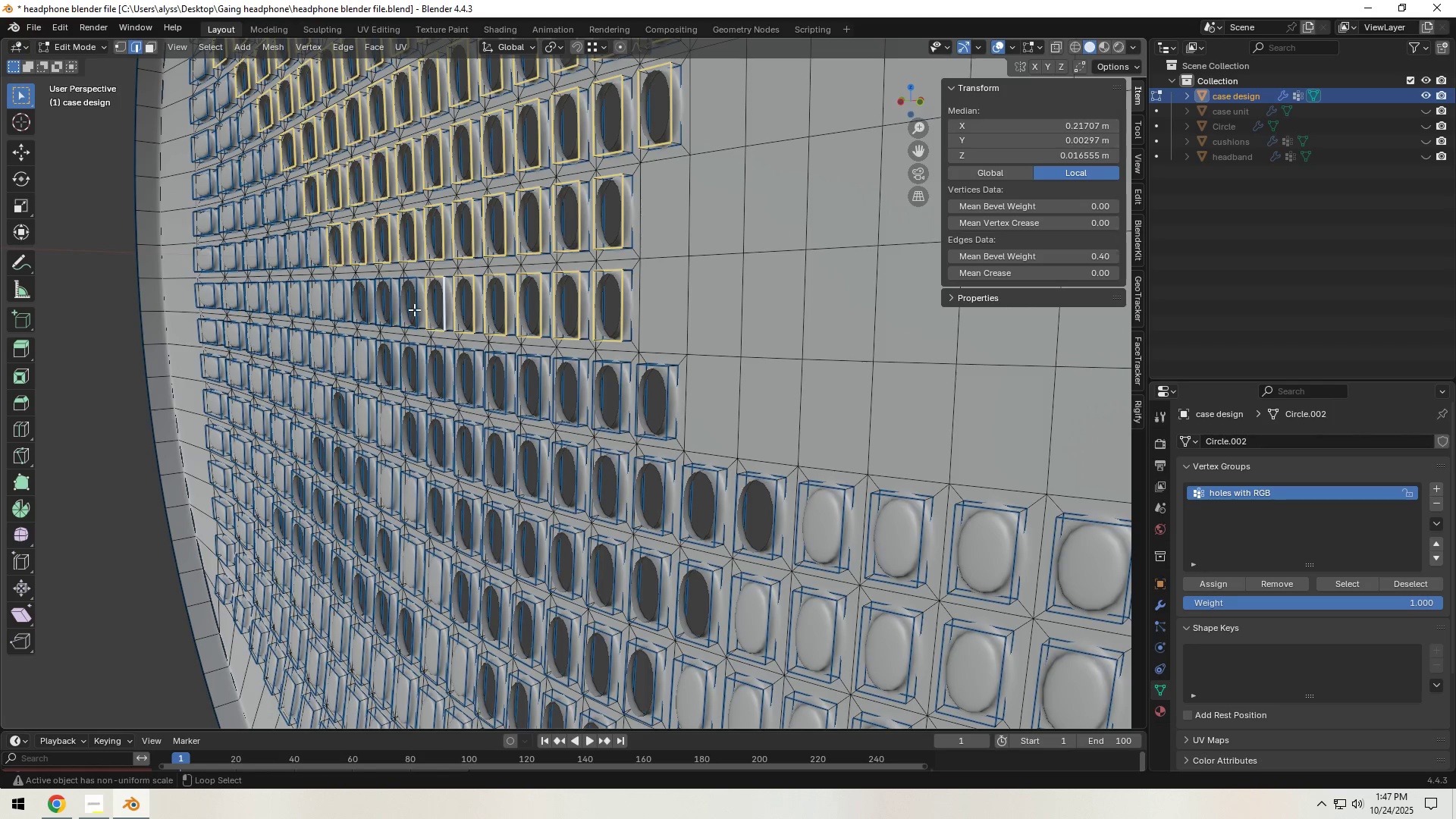 
hold_key(key=AltLeft, duration=1.51)
left_click([414, 309])
 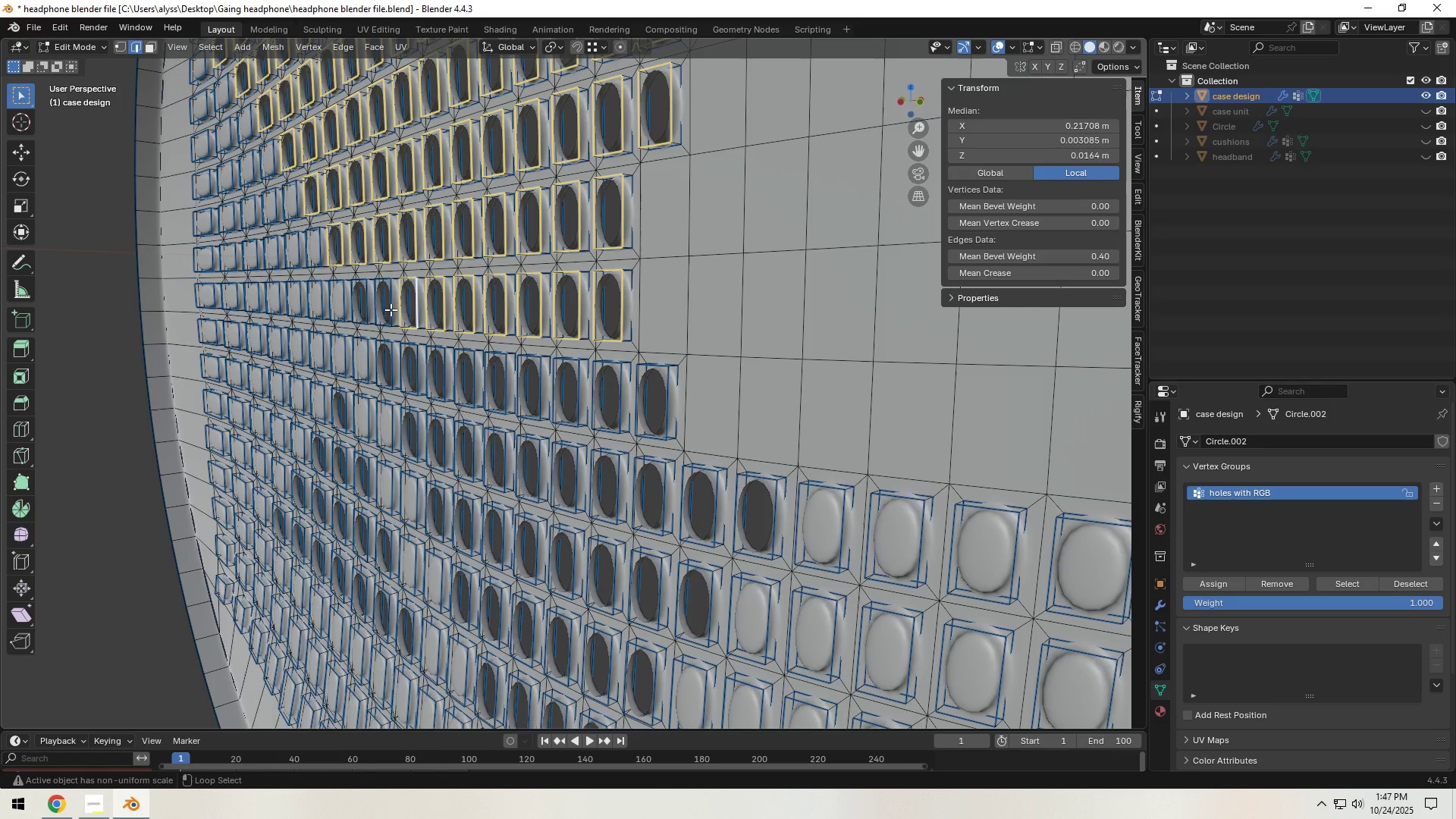 
left_click([391, 309])
 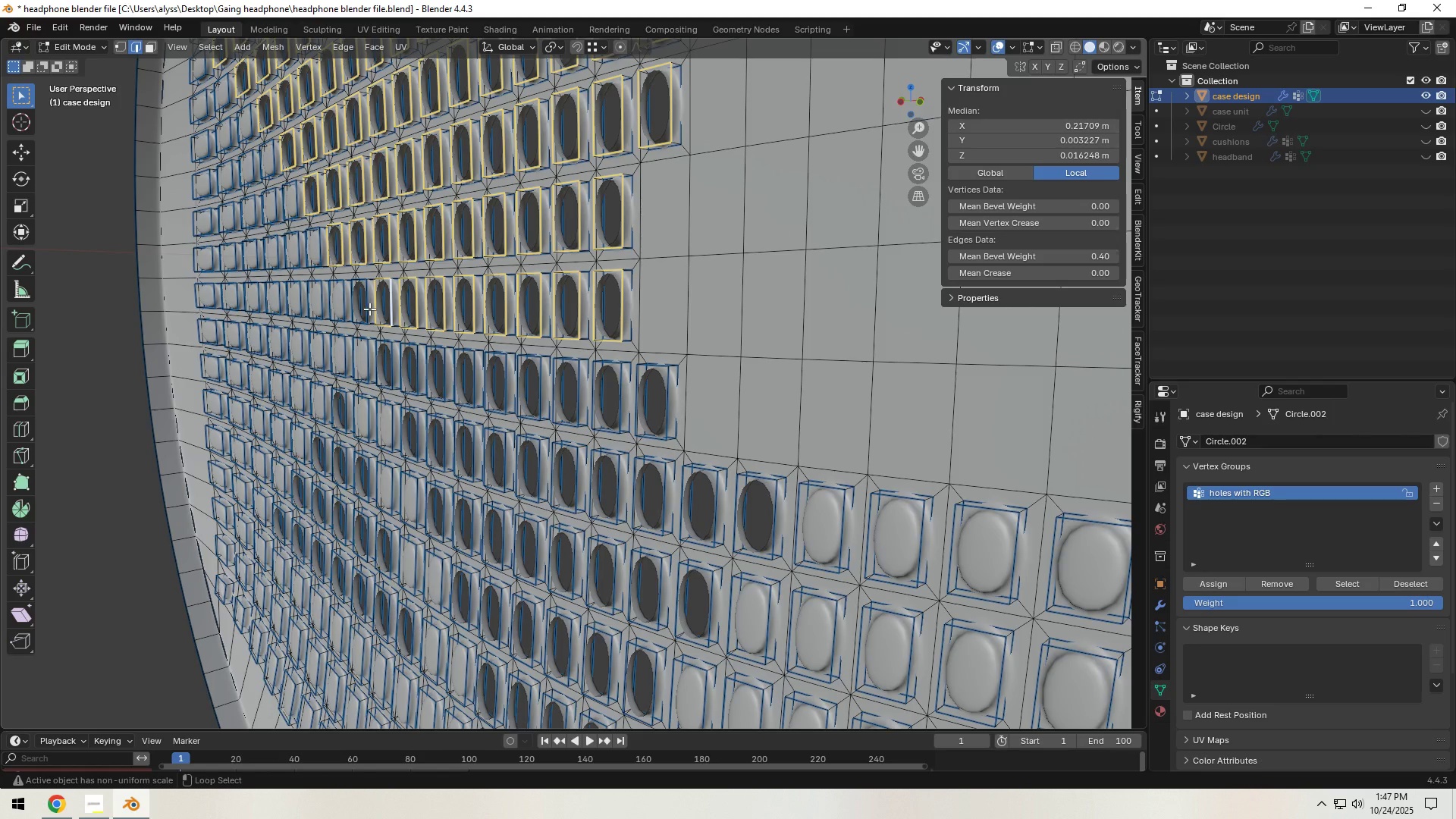 
hold_key(key=AltLeft, duration=1.52)
left_click([369, 309])
 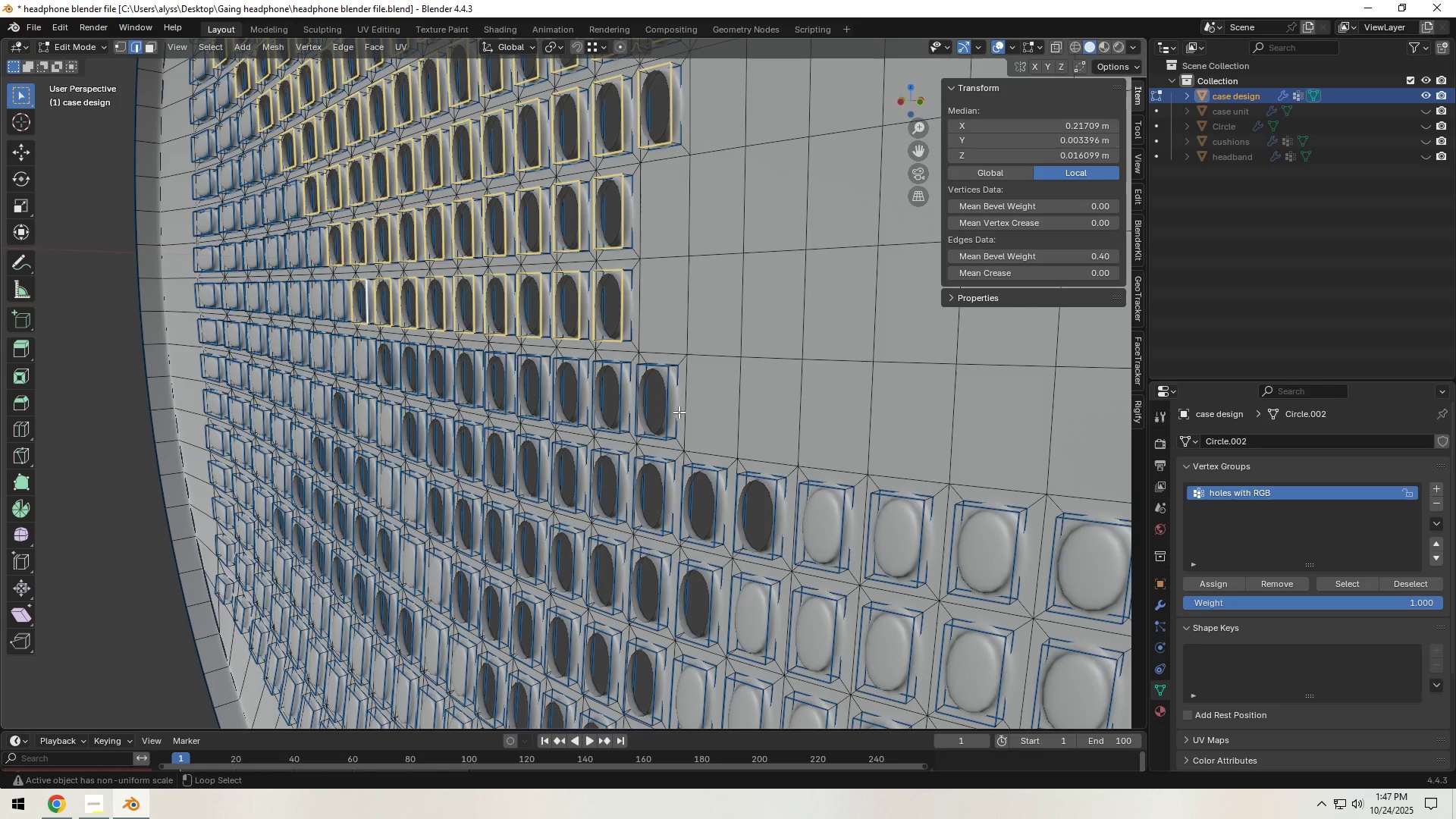 
left_click([667, 406])
 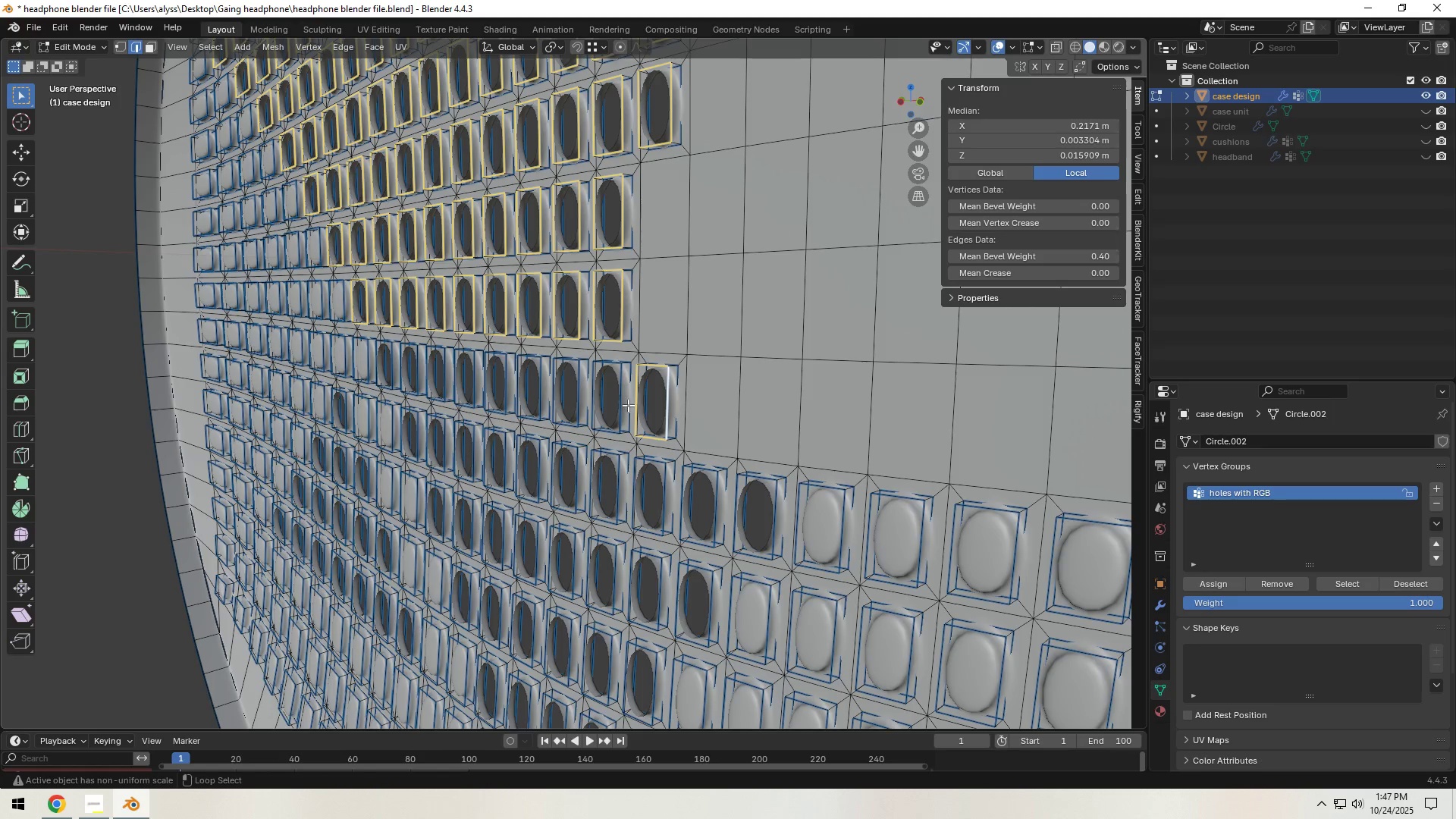 
hold_key(key=AltLeft, duration=1.51)
left_click([620, 402])
 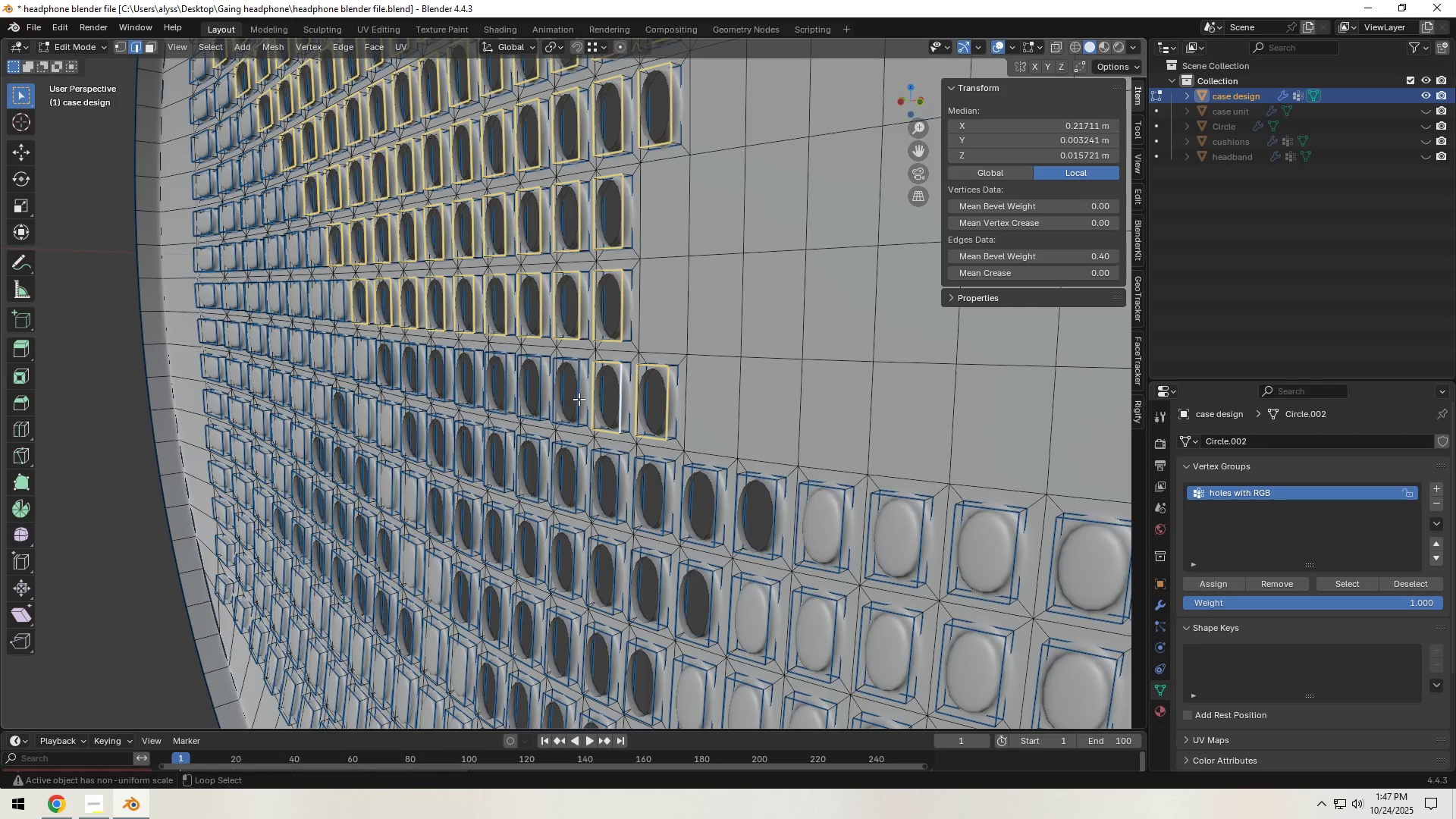 
left_click([579, 399])
 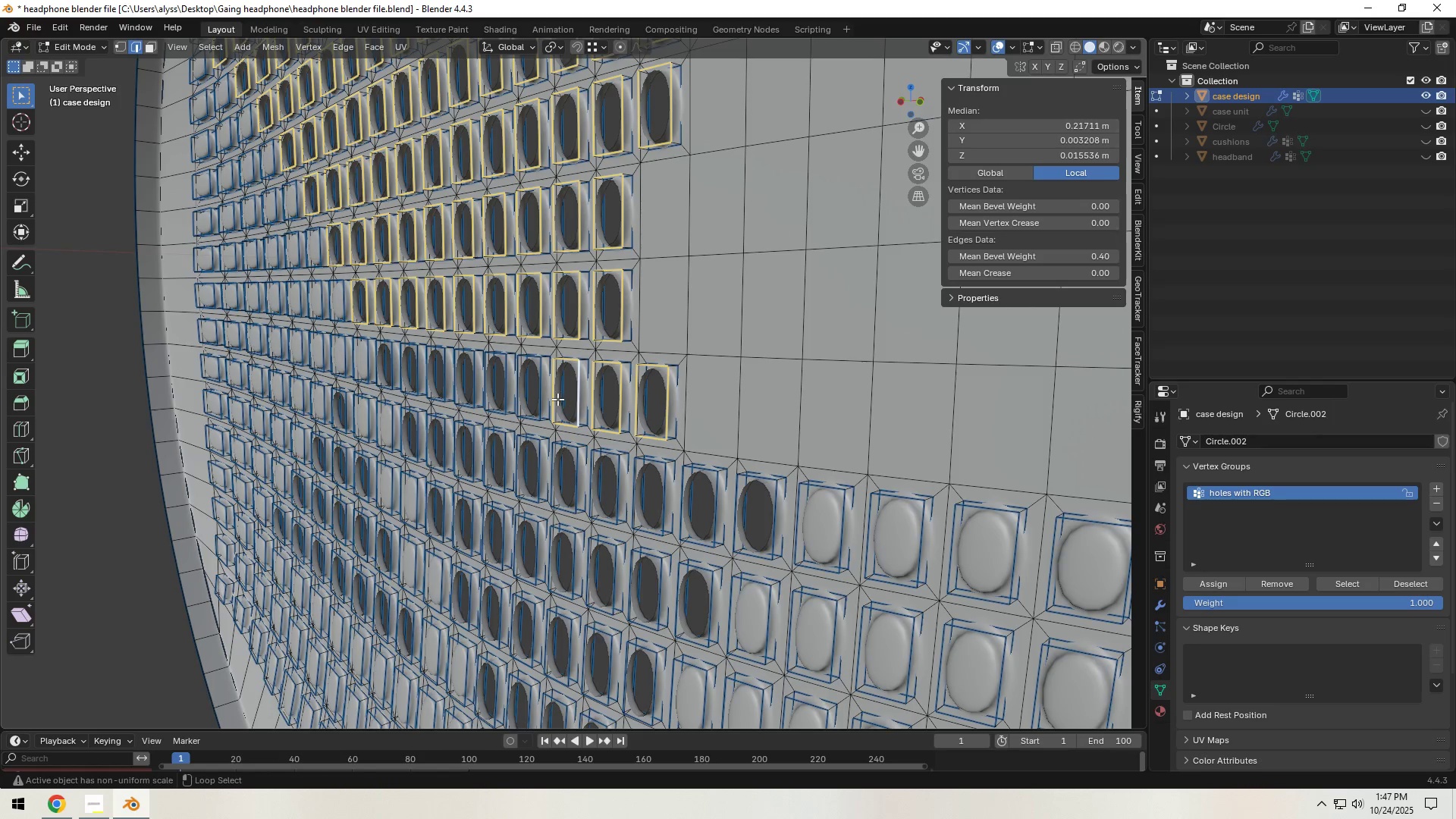 
hold_key(key=AltLeft, duration=1.53)
left_click([538, 394])
 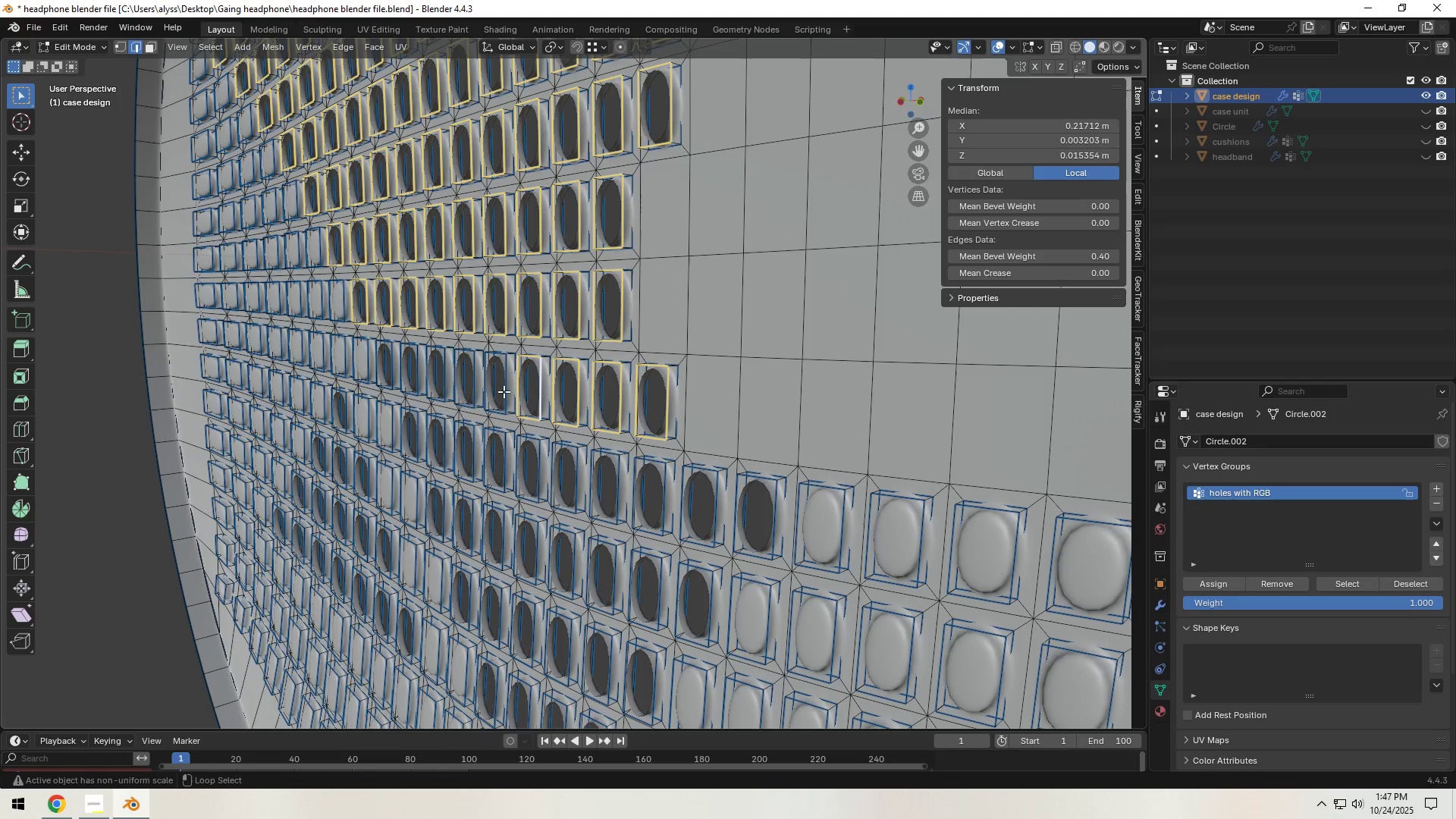 
hold_key(key=AltLeft, duration=1.51)
left_click([507, 390])
 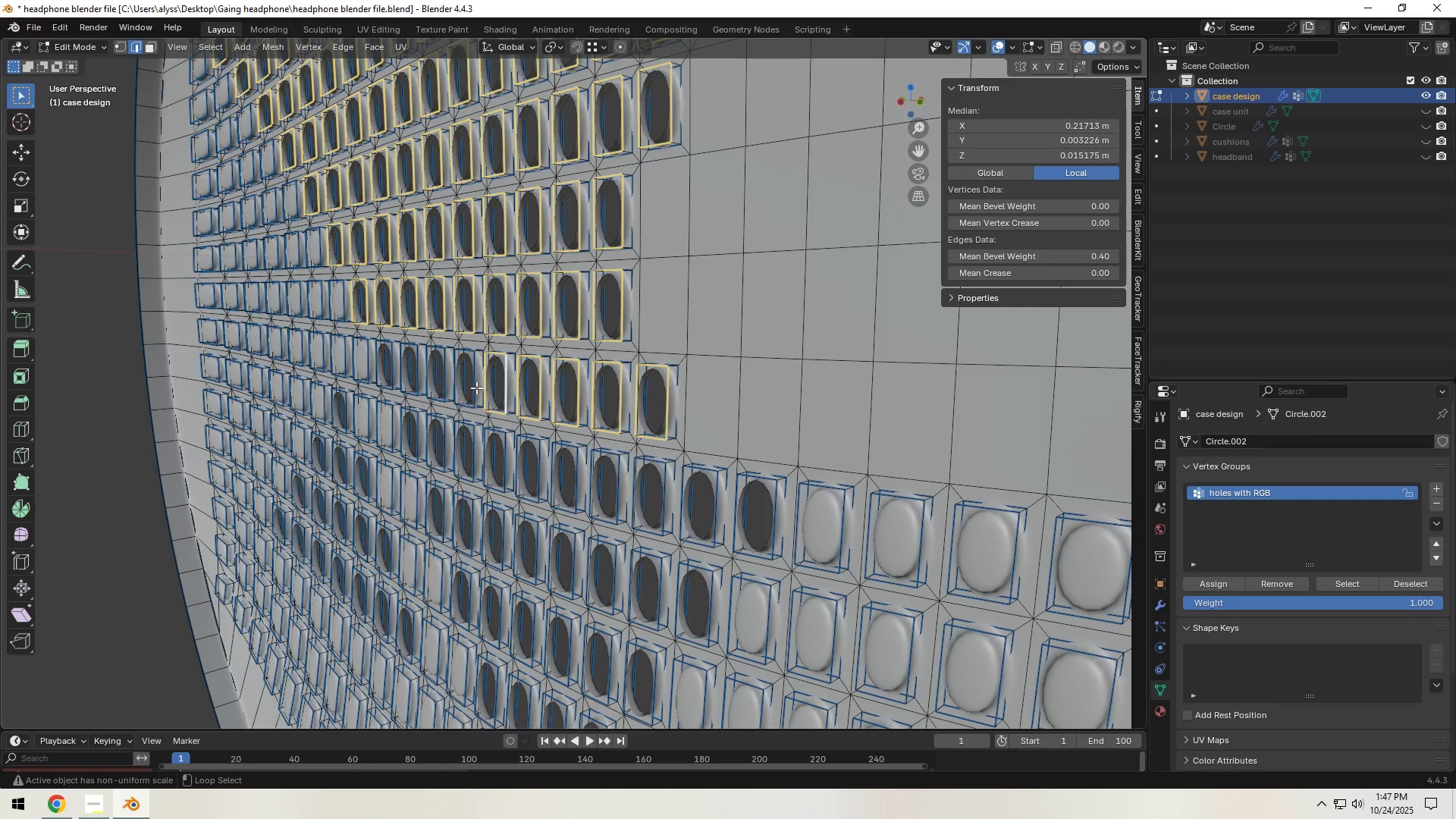 
left_click([476, 387])
 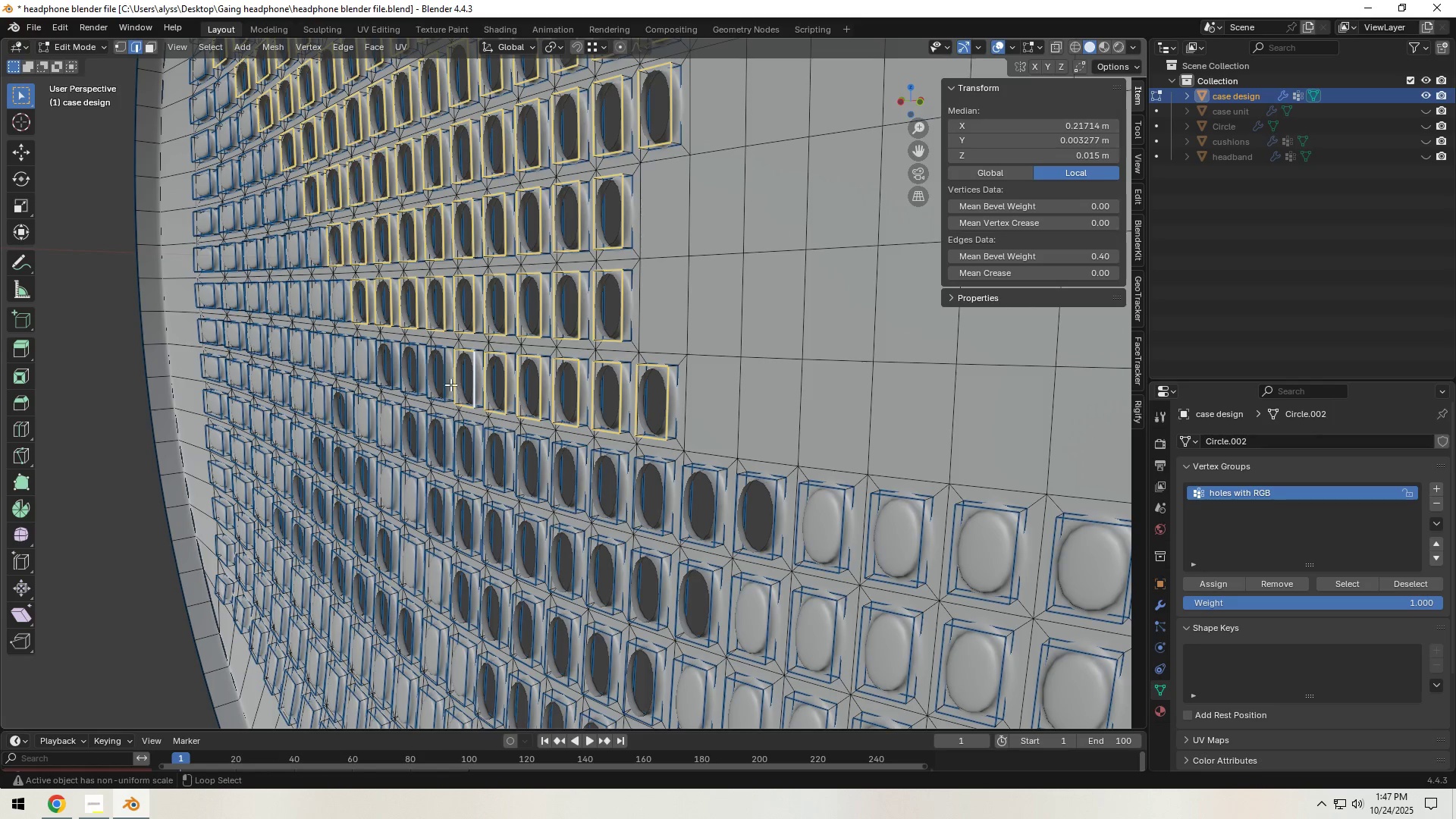 
hold_key(key=AltLeft, duration=1.52)
left_click([446, 383])
 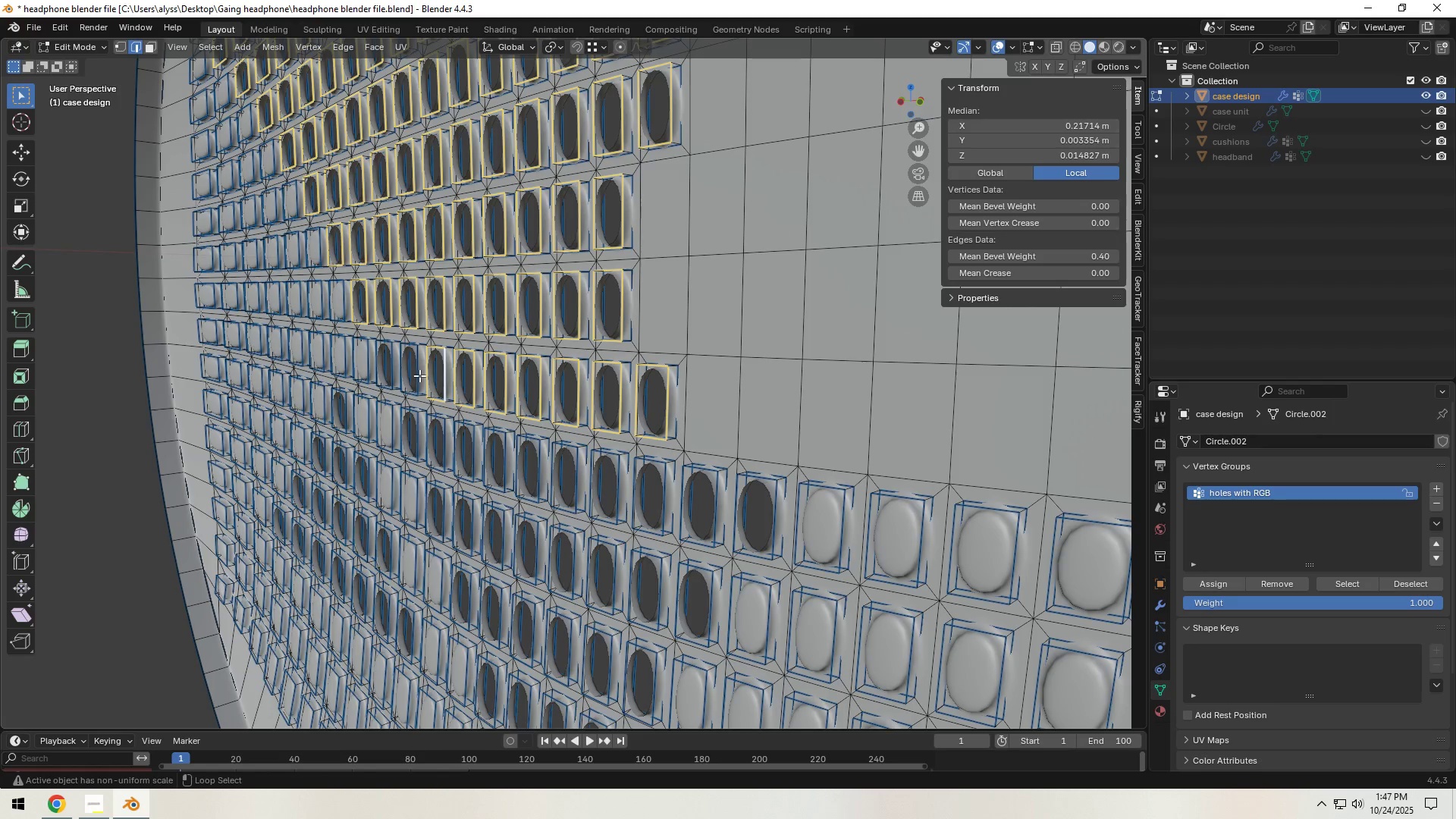 
left_click([419, 375])
 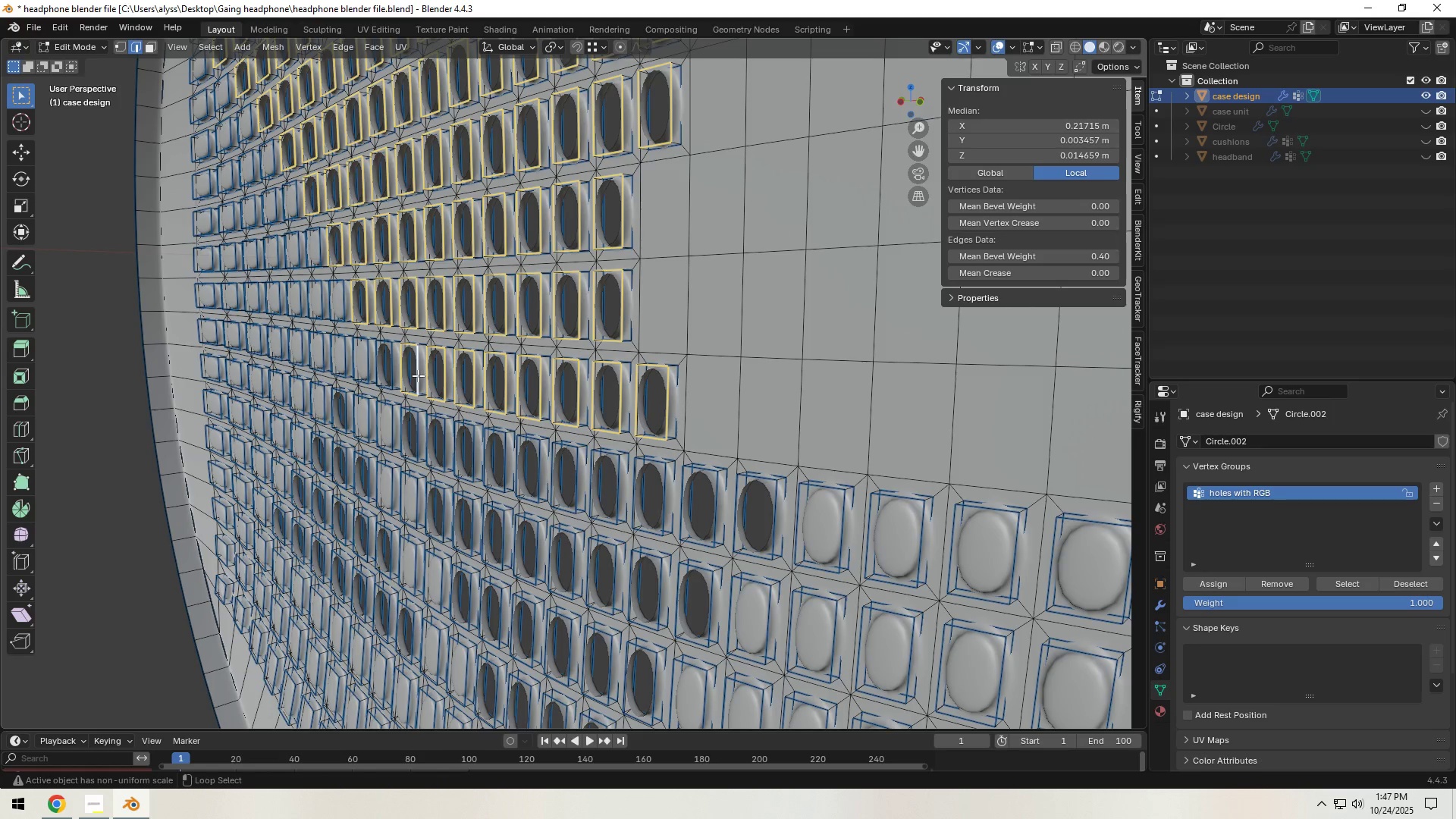 
hold_key(key=AltLeft, duration=1.51)
left_click([393, 373])
 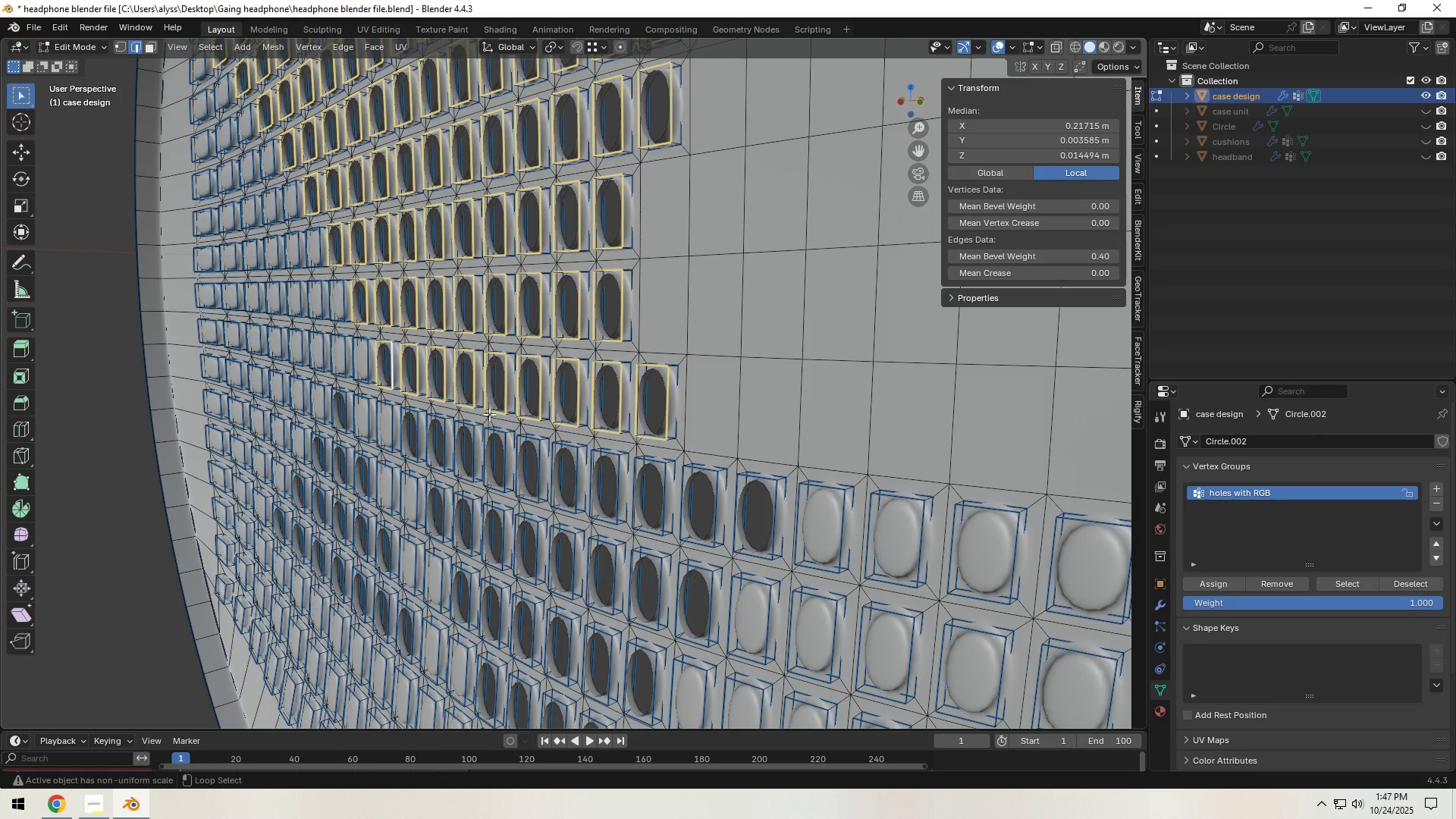 
hold_key(key=AltLeft, duration=1.52)
left_click([775, 518])
 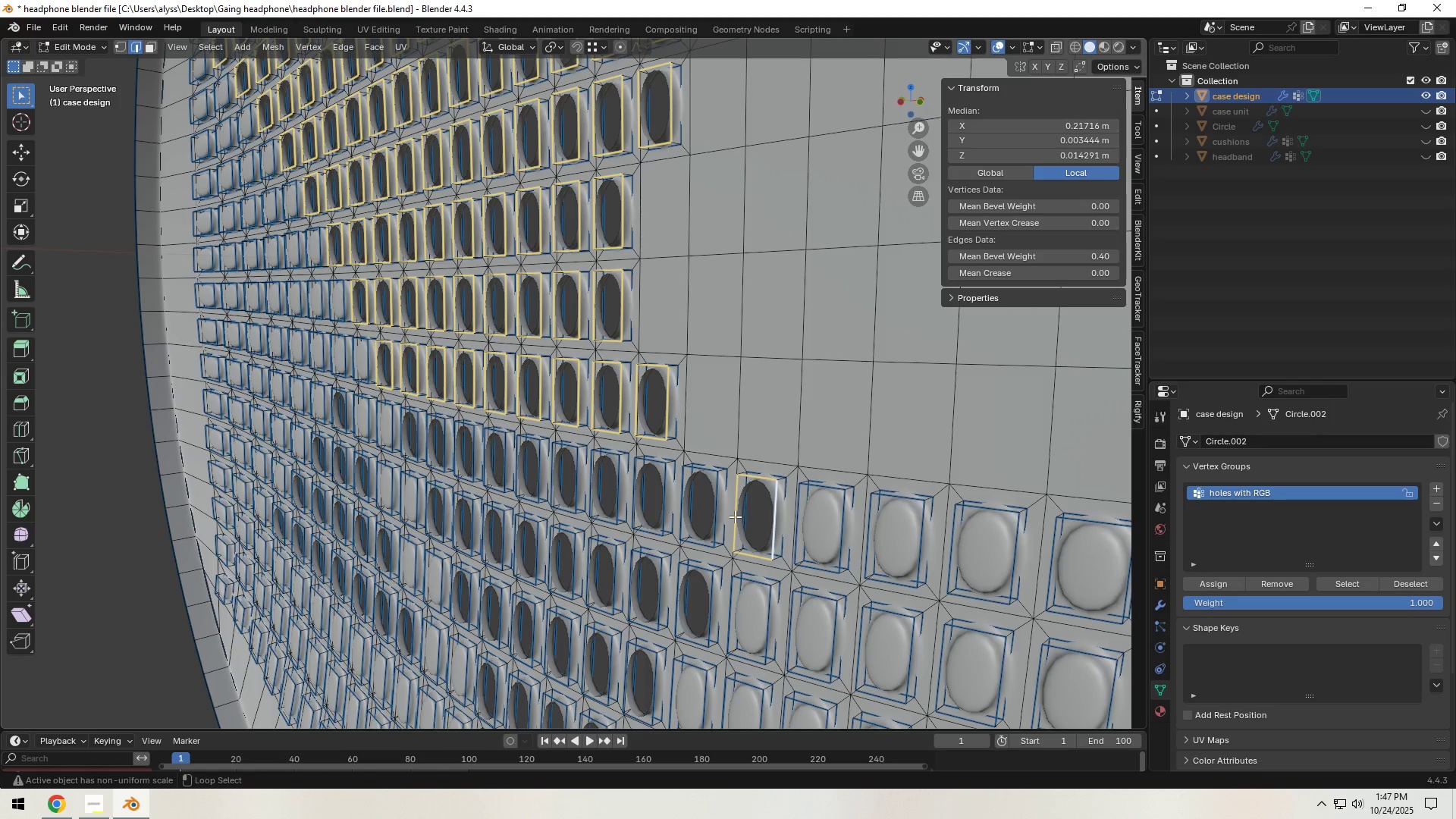 
hold_key(key=AltLeft, duration=1.52)
left_click([714, 515])
 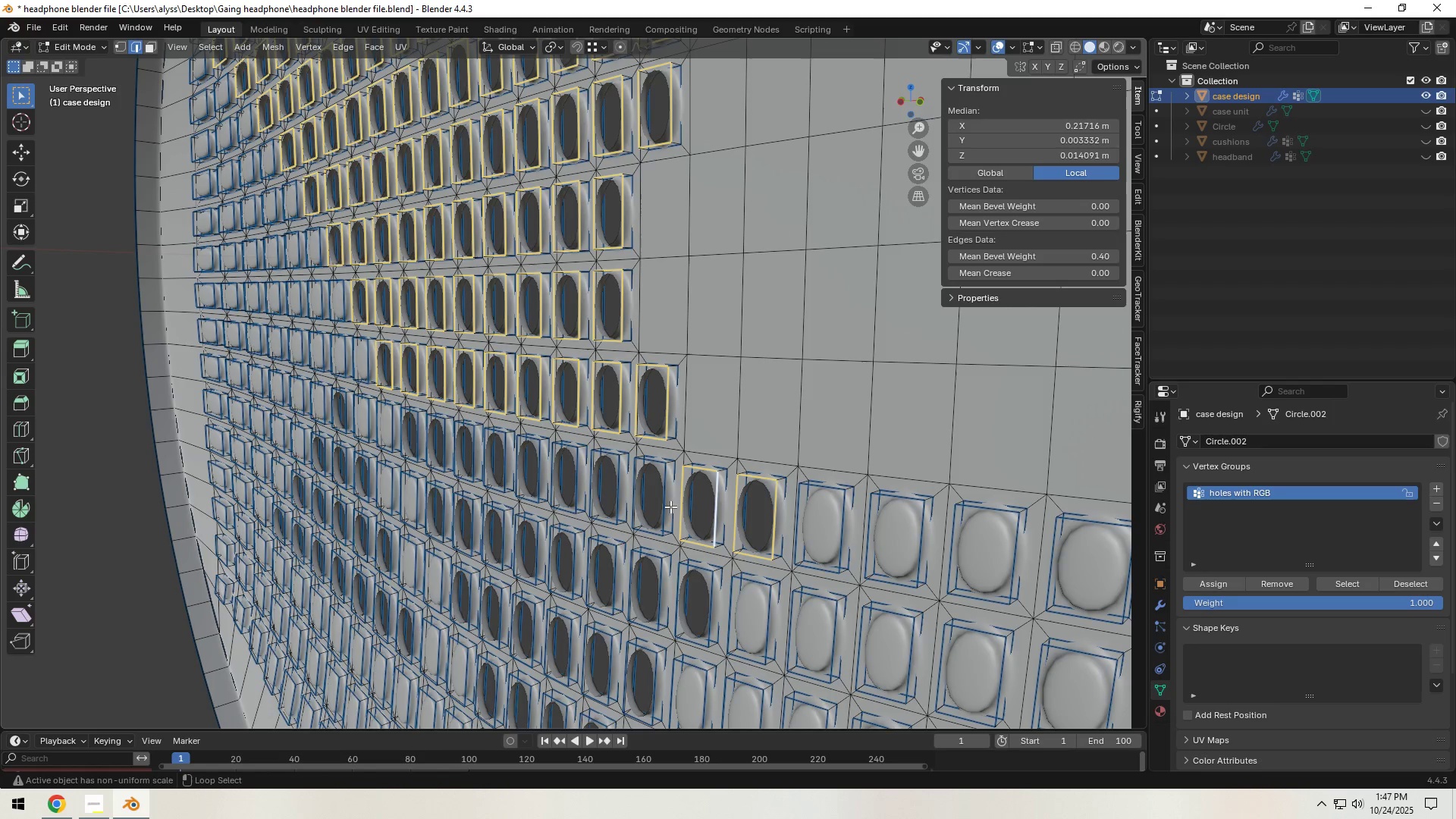 
hold_key(key=AltLeft, duration=1.51)
left_click([665, 507])
 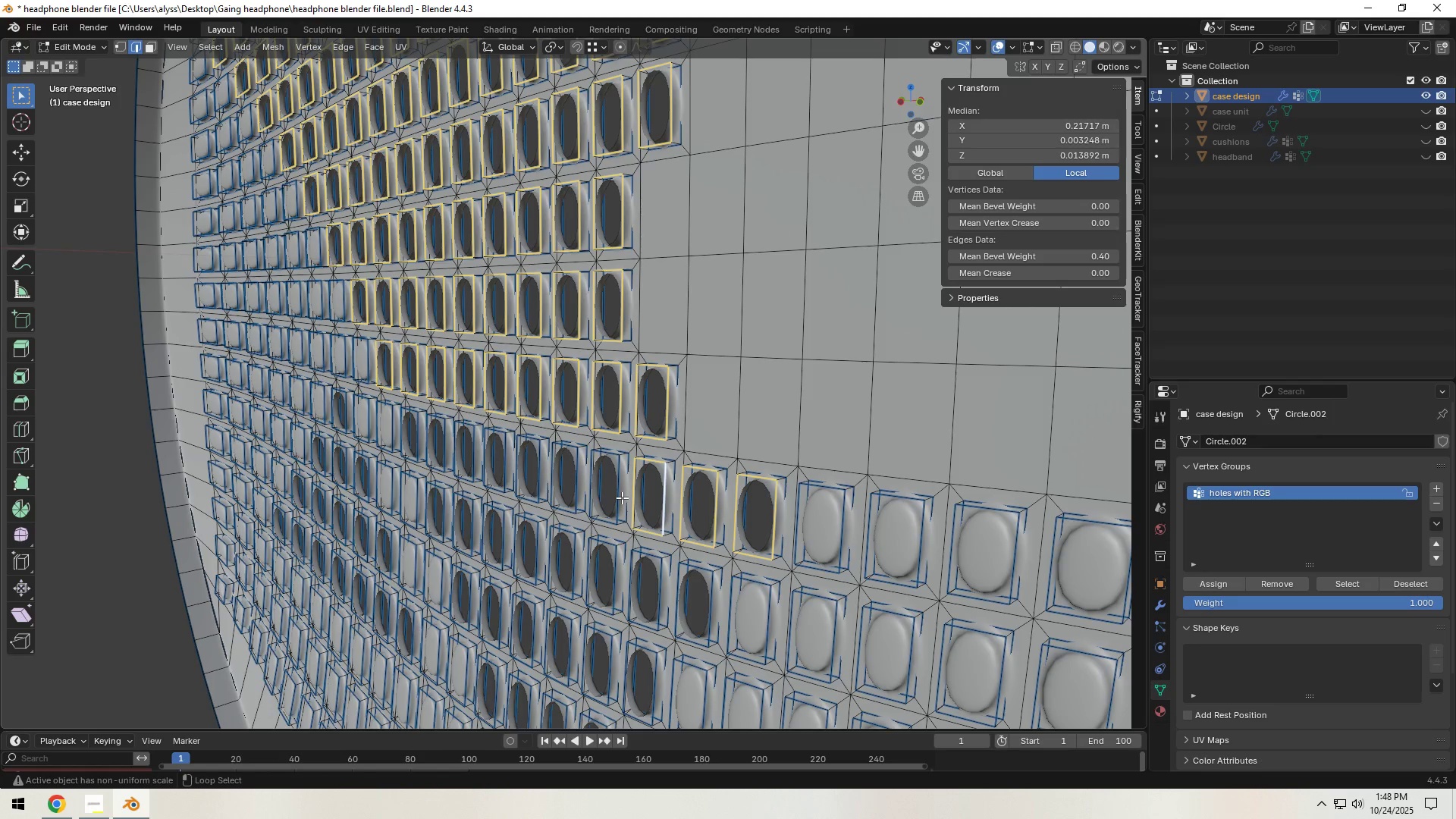 
left_click([622, 497])
 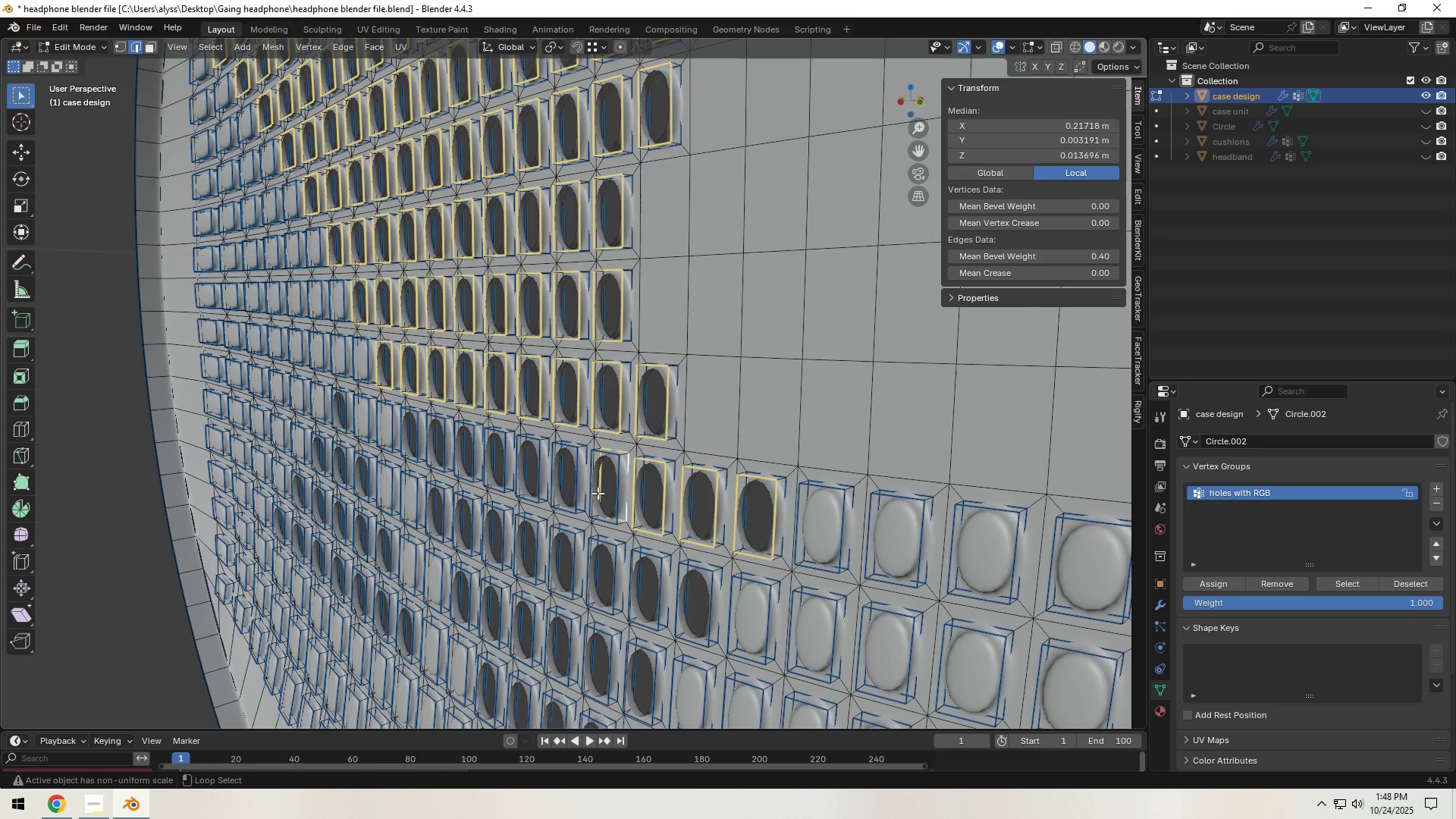 
hold_key(key=AltLeft, duration=1.53)
left_click([627, 494])
 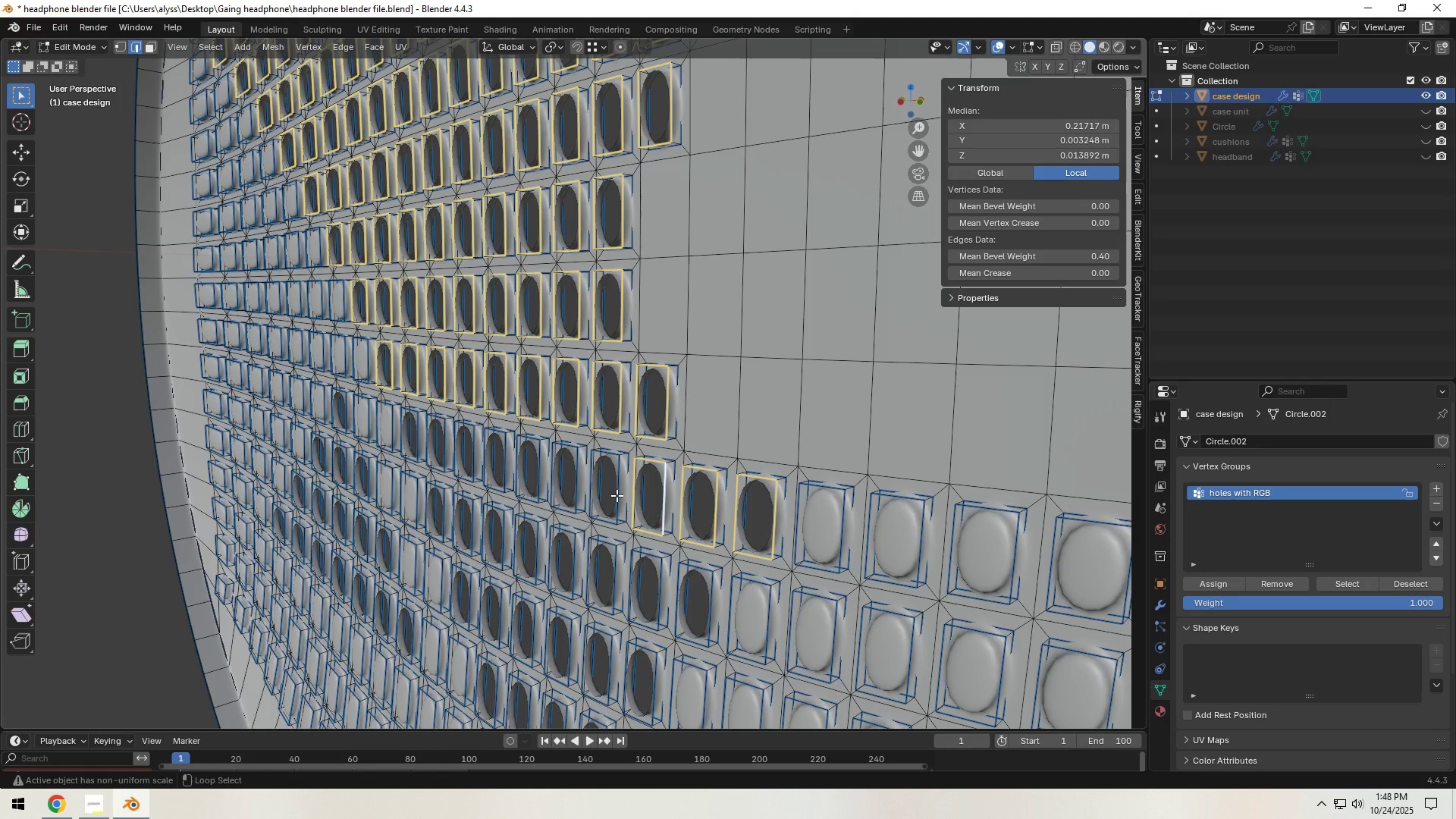 
left_click([617, 495])
 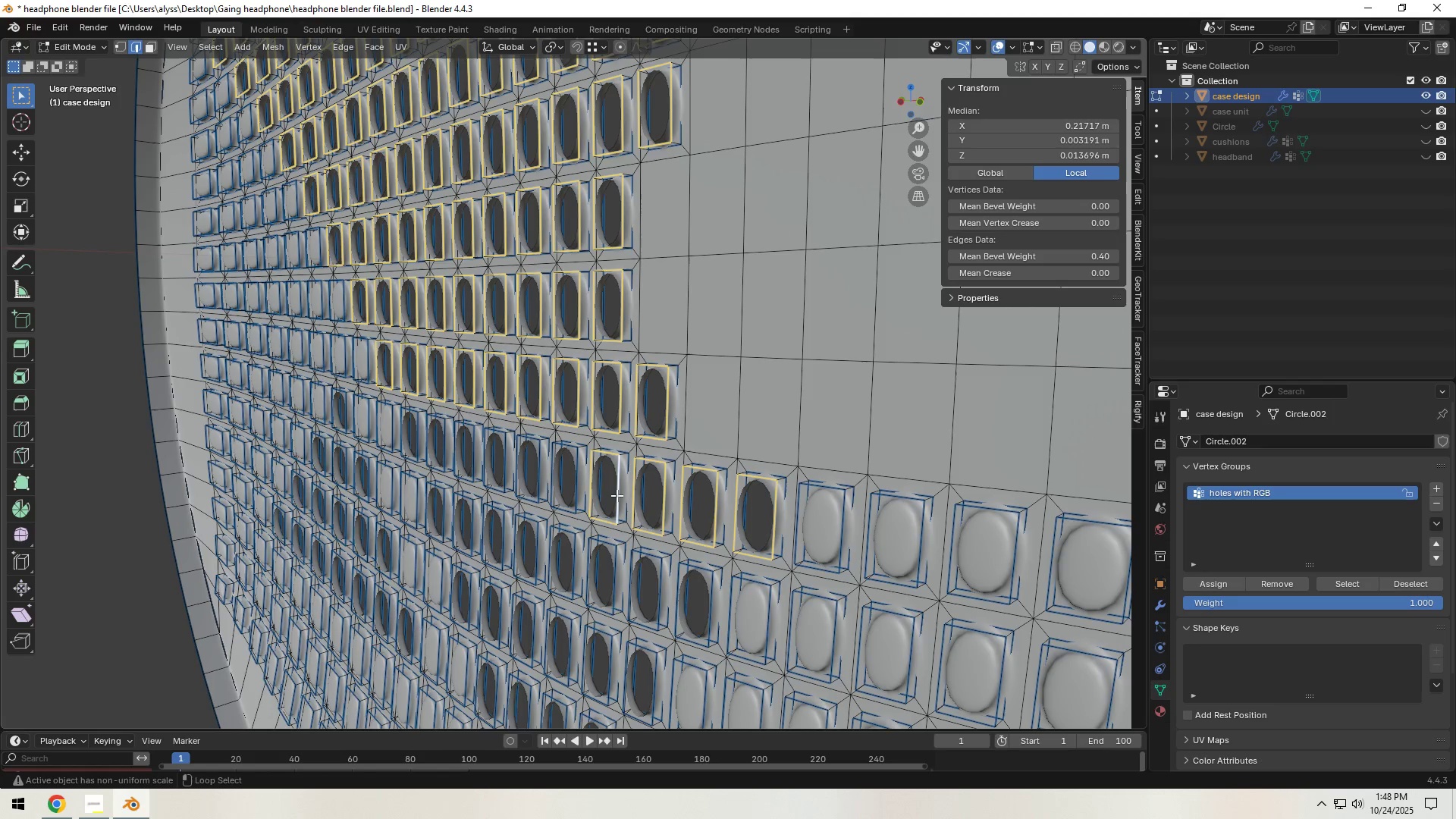 
hold_key(key=AltLeft, duration=1.51)
left_click([577, 488])
 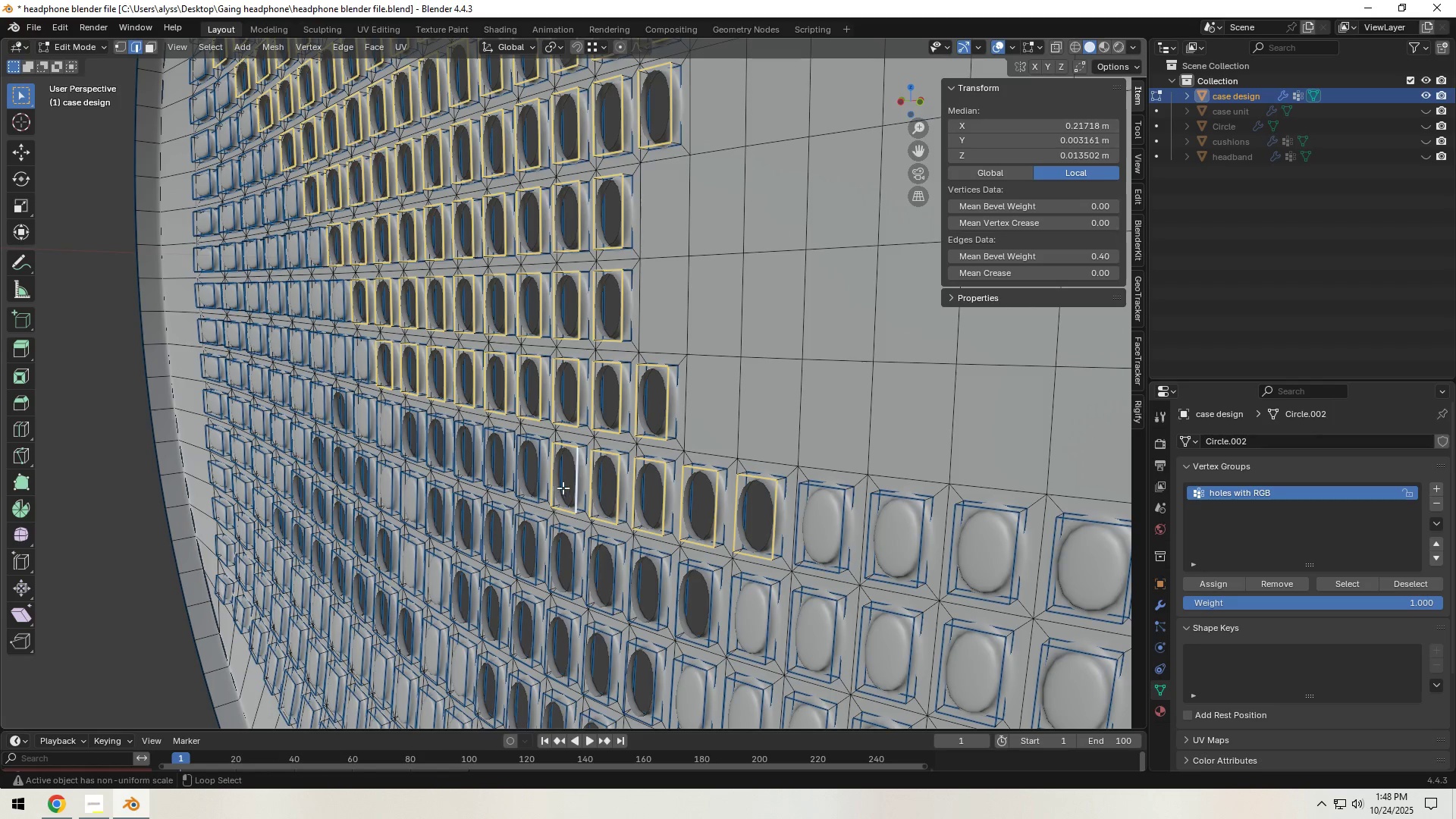 
hold_key(key=AltLeft, duration=1.51)
left_click([539, 479])
 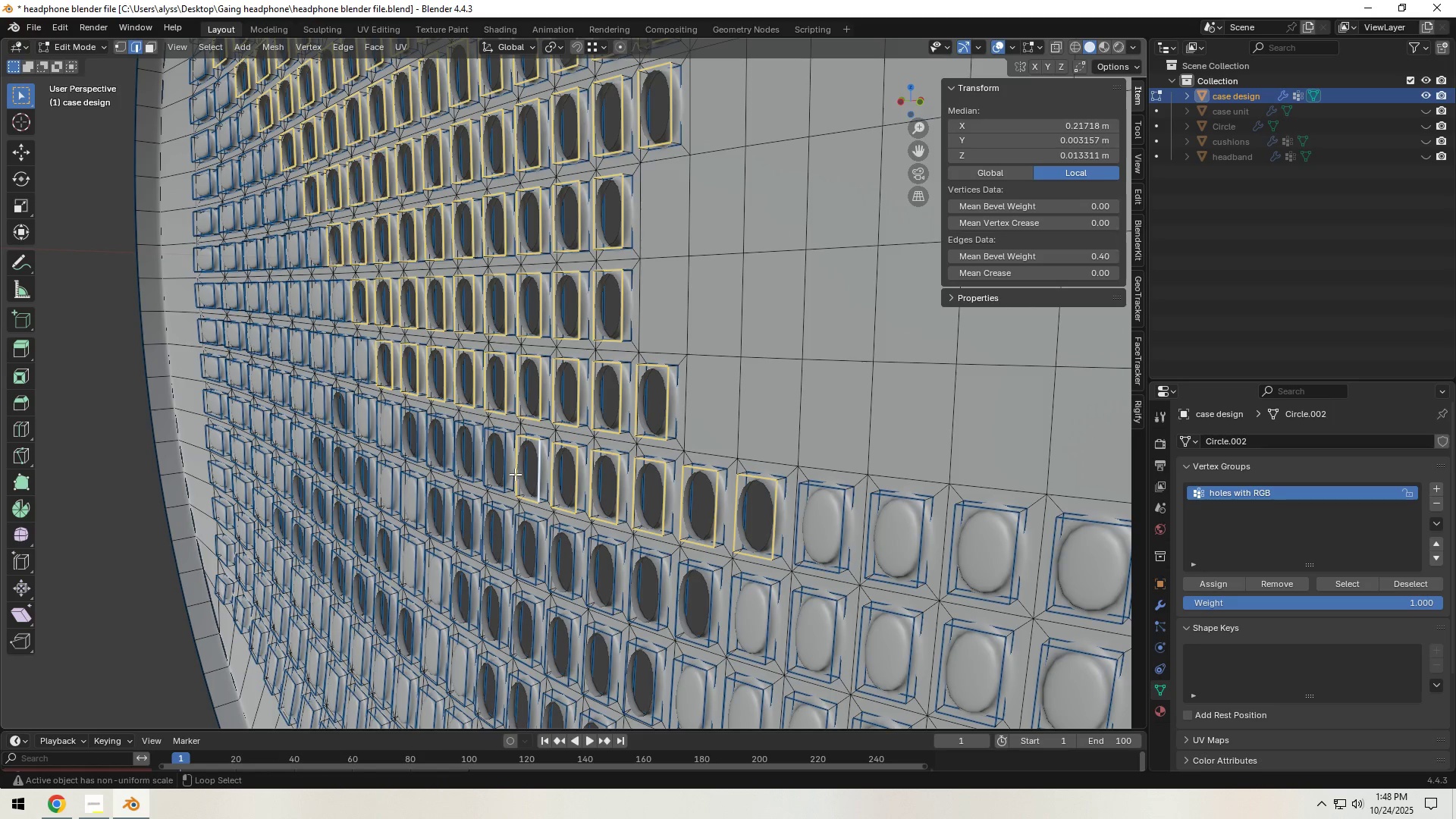 
hold_key(key=AltLeft, duration=1.53)
left_click([505, 471])
 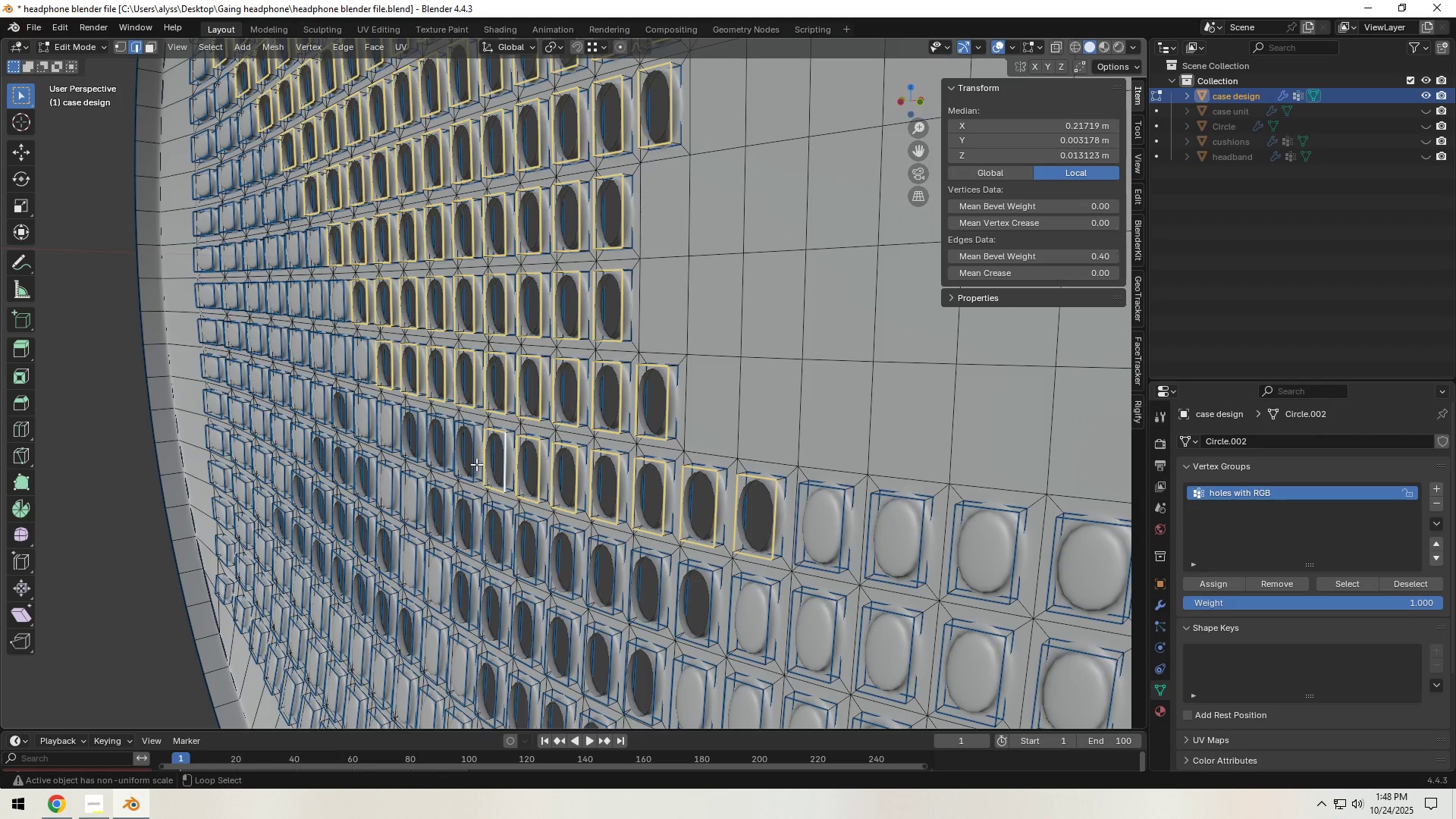 
hold_key(key=AltLeft, duration=1.51)
 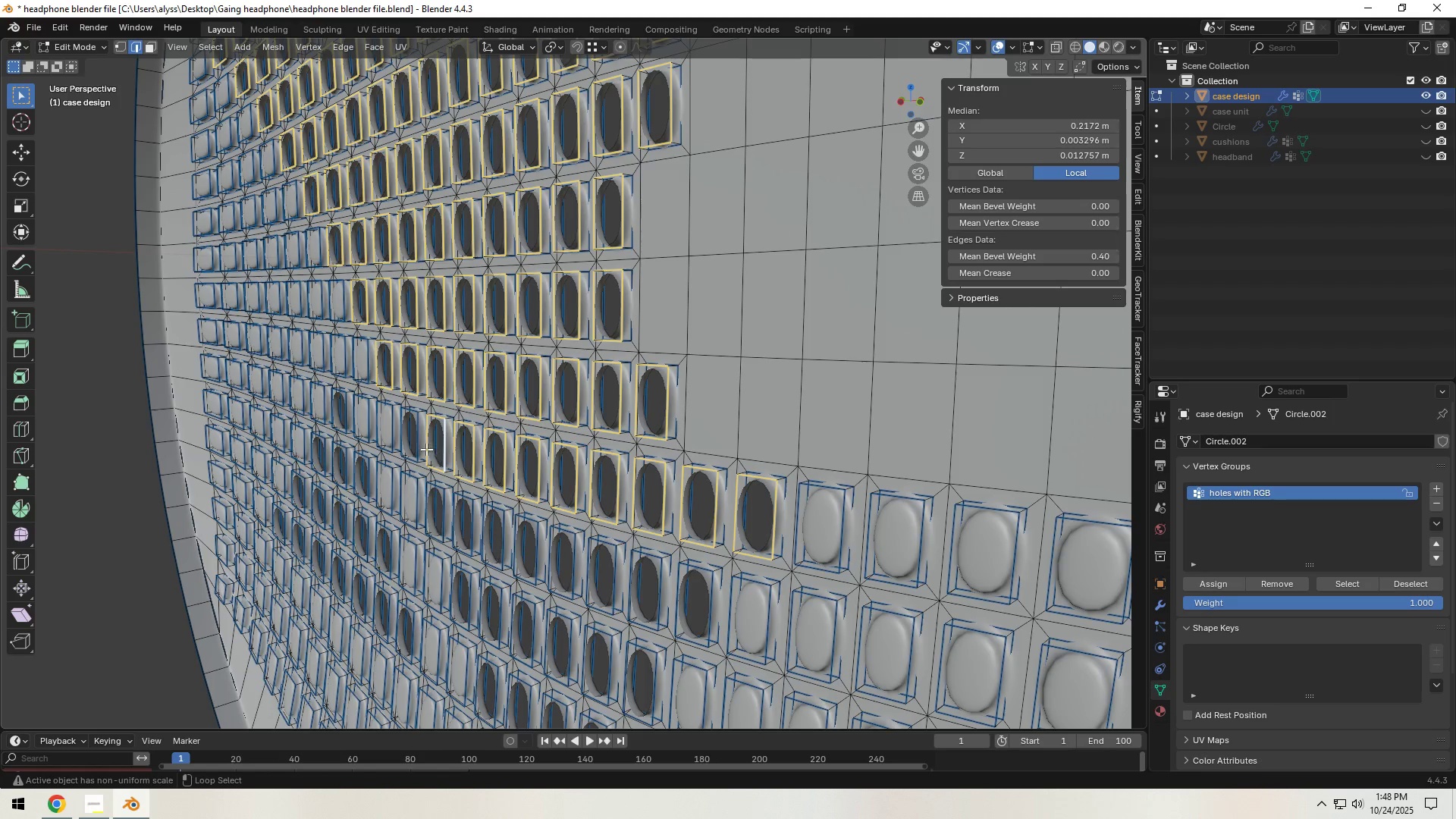 
hold_key(key=AltLeft, duration=1.52)
 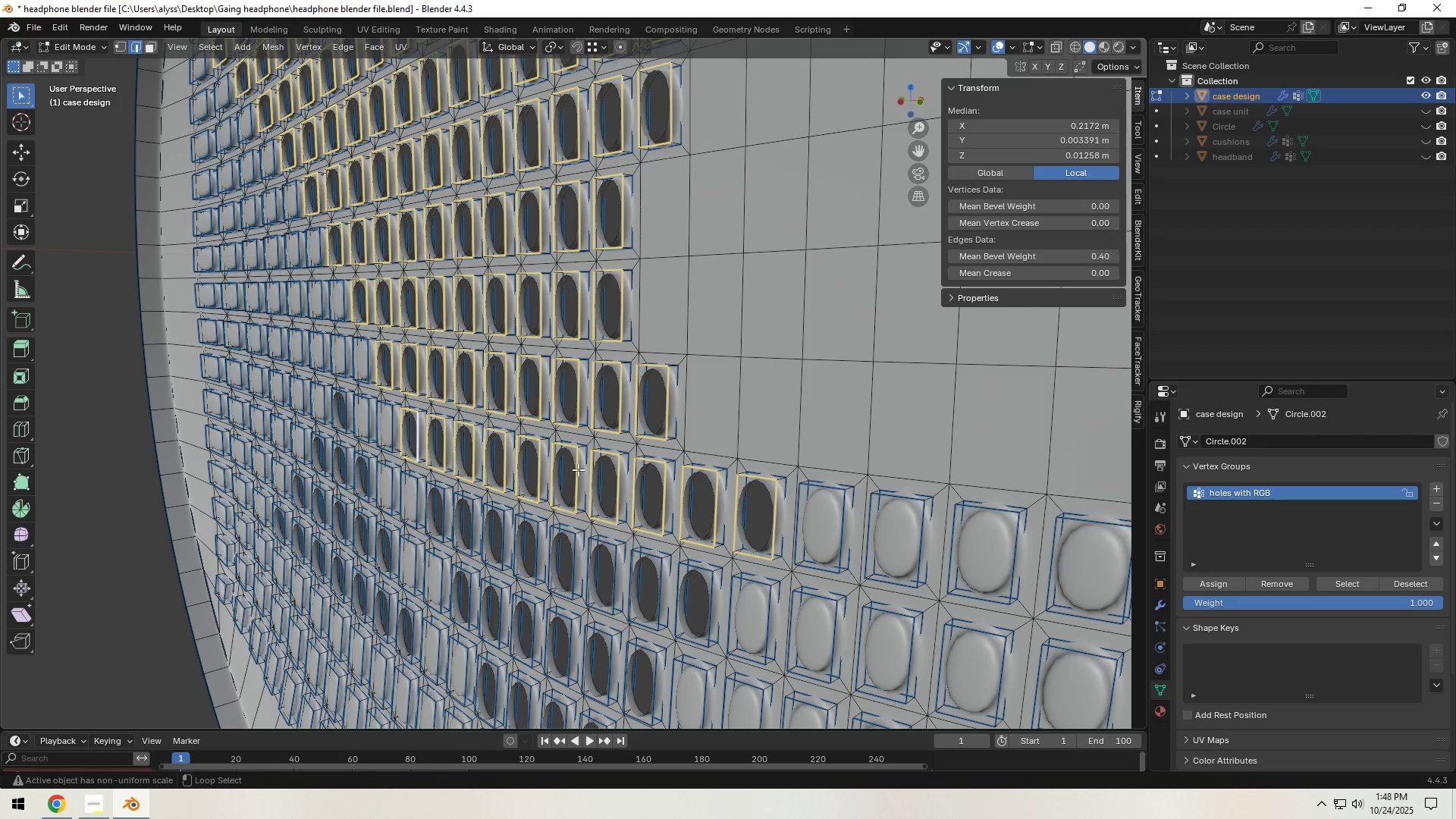 
hold_key(key=AltLeft, duration=0.66)
 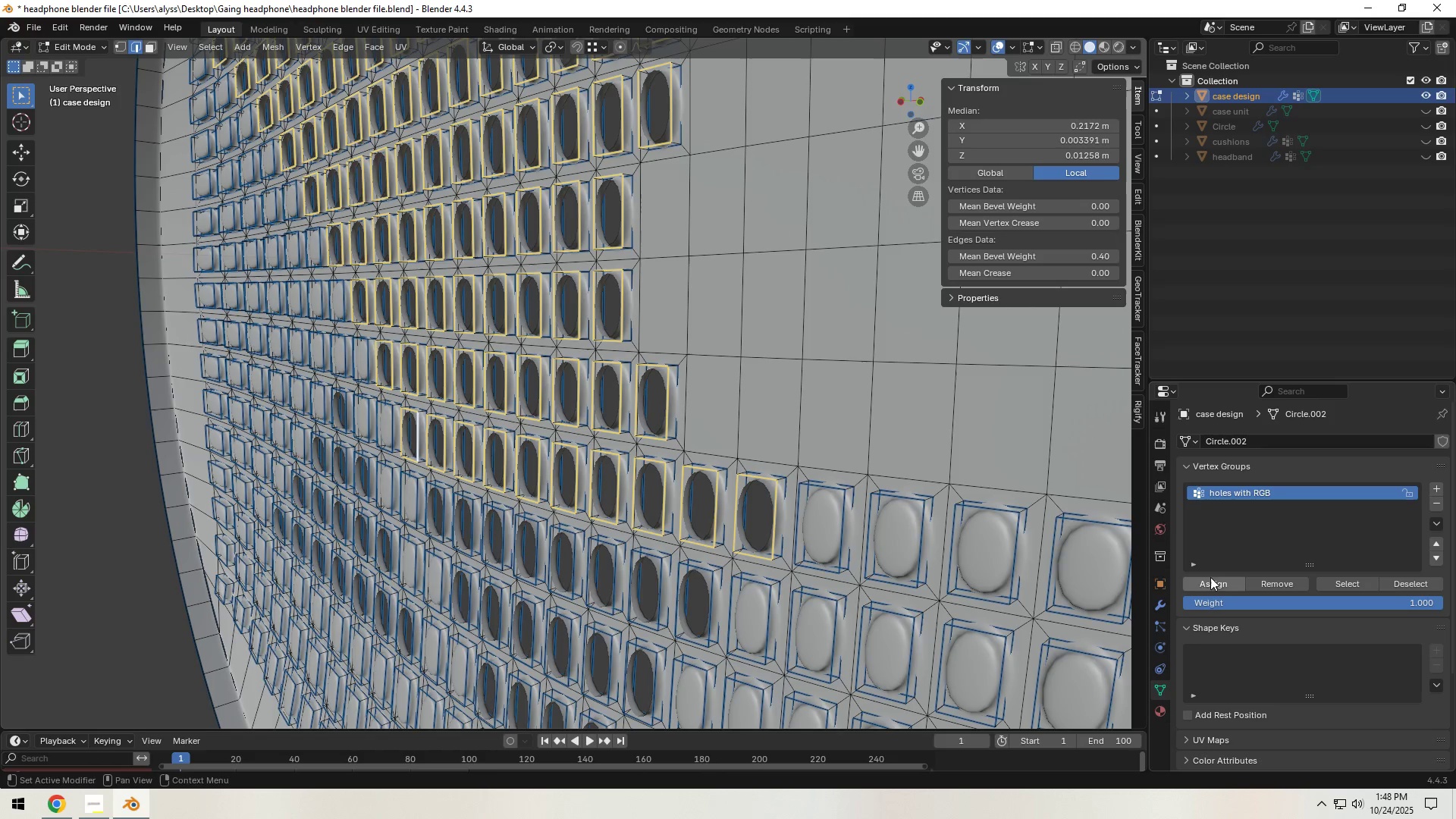 
left_click([1156, 601])
 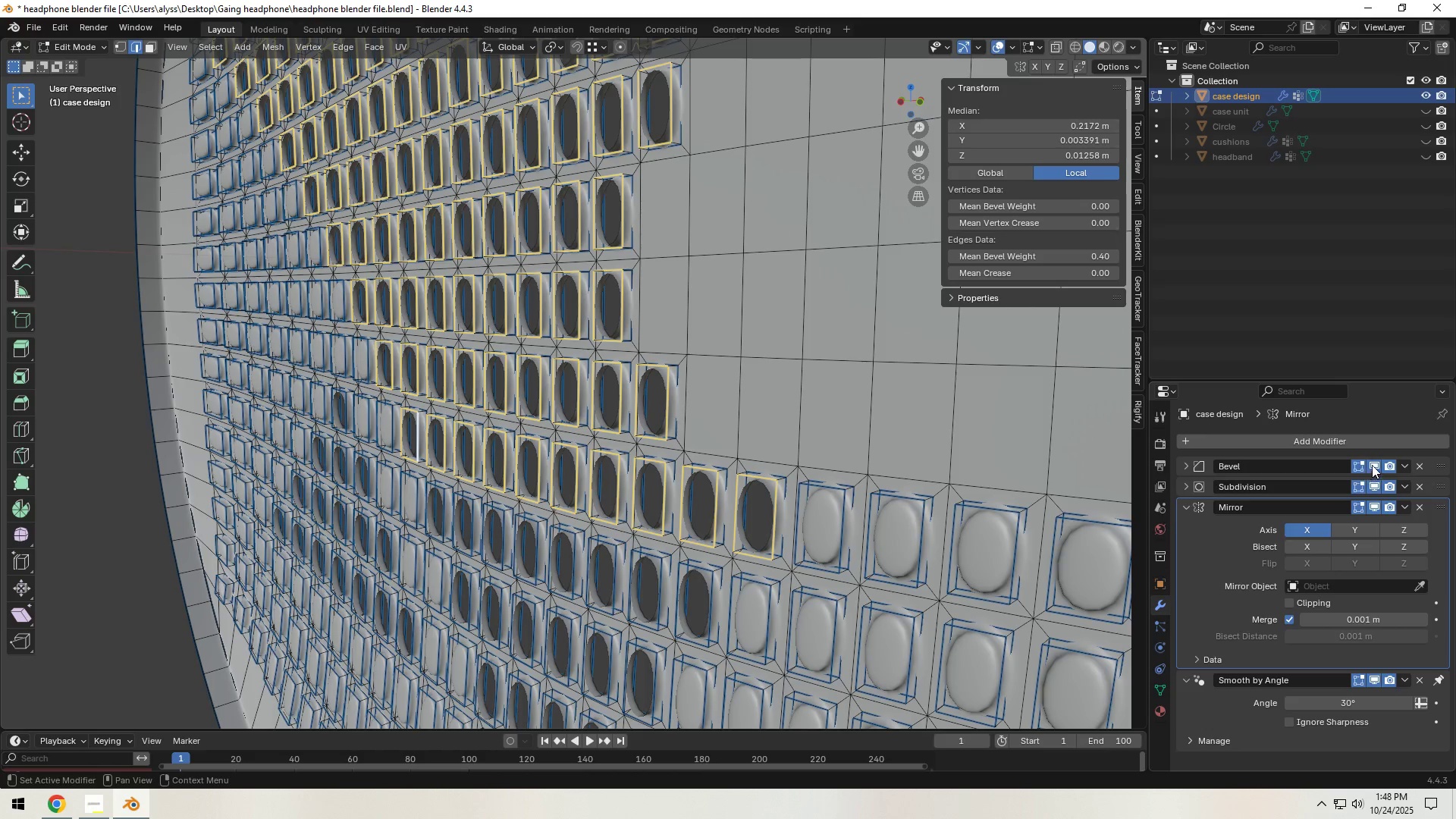 
left_click([1372, 465])
 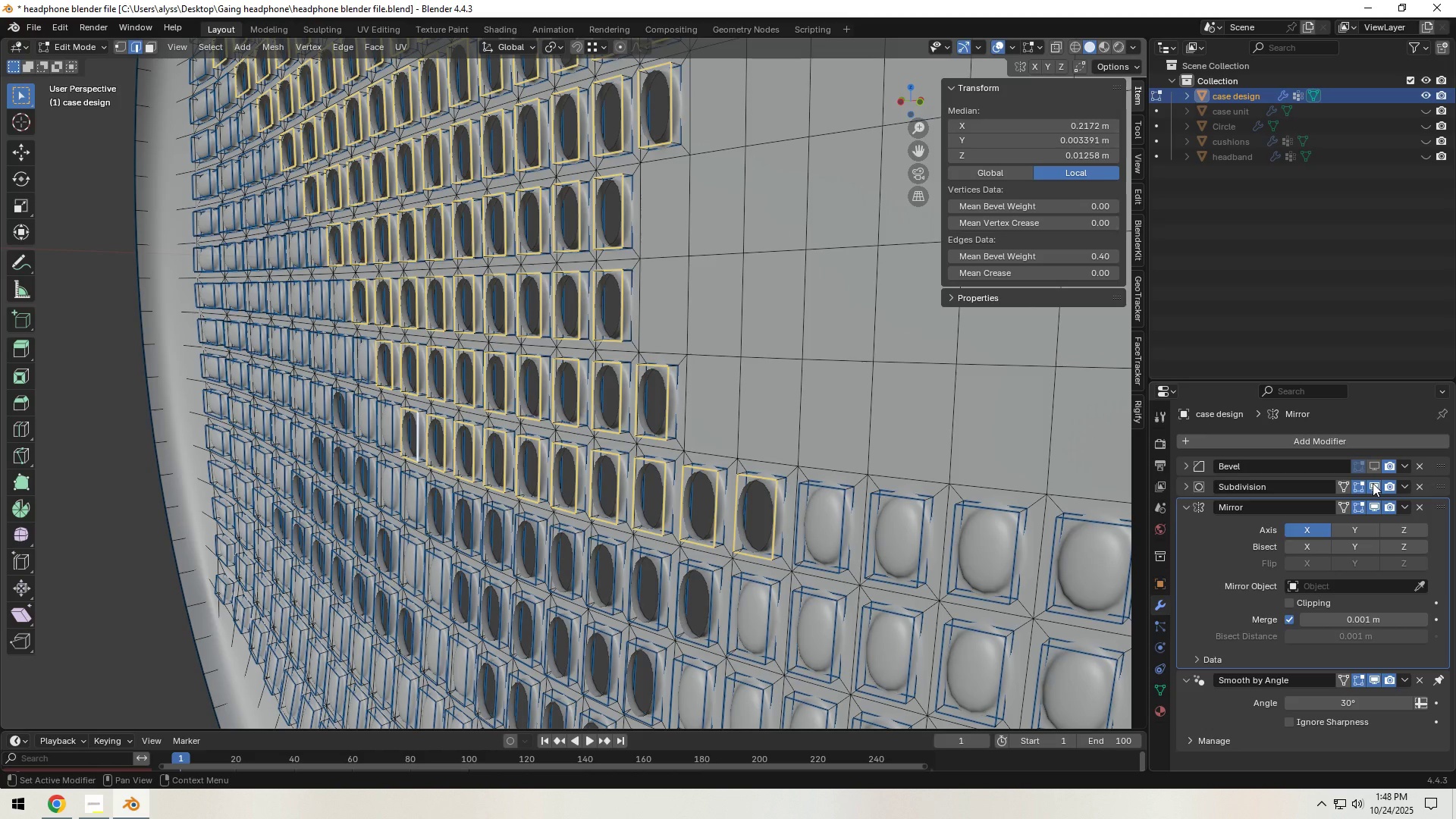 
left_click([1373, 483])
 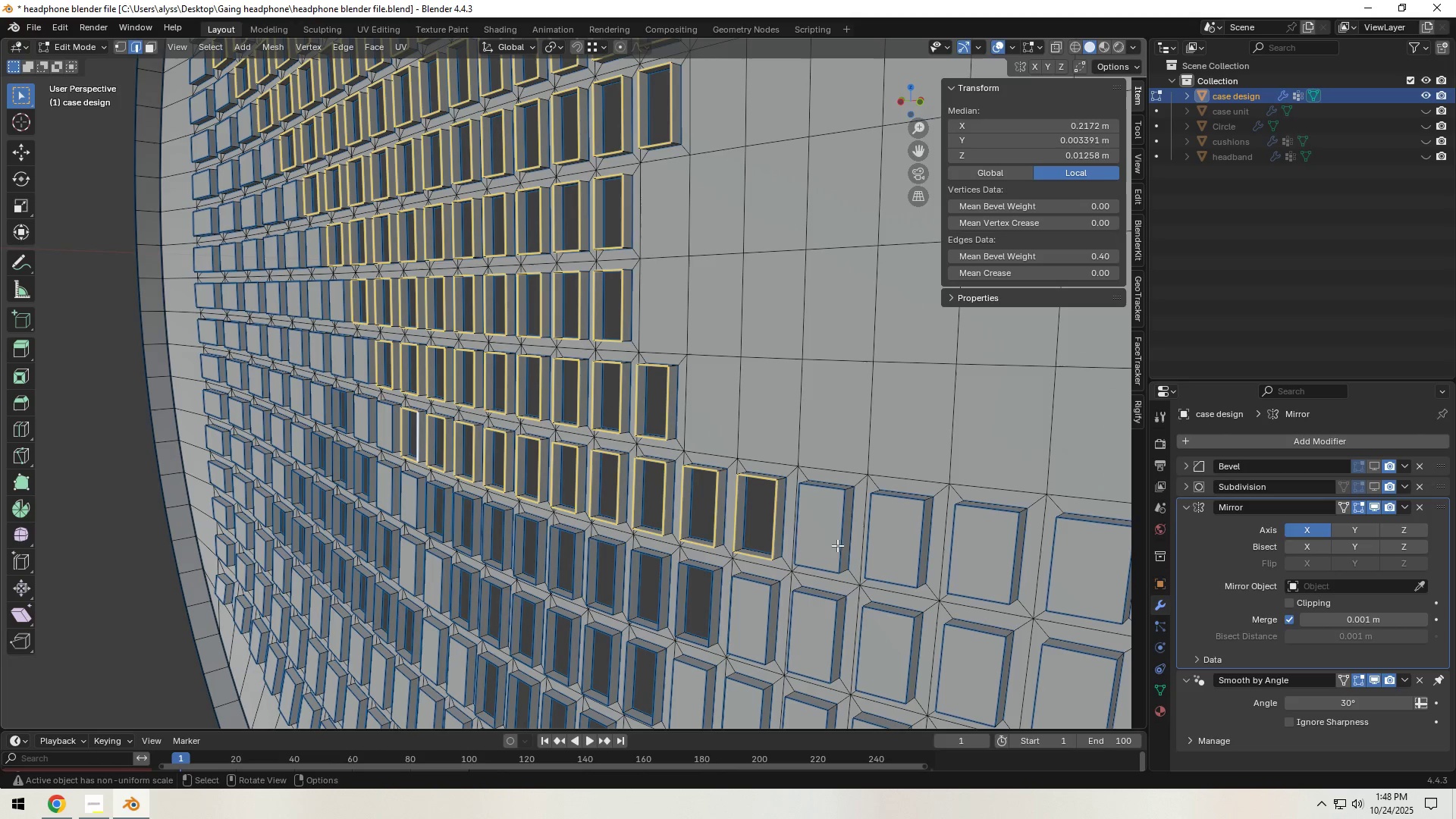 
hold_key(key=ShiftLeft, duration=7.78)
hold_key(key=AltLeft, duration=1.52)
left_click([713, 610])
 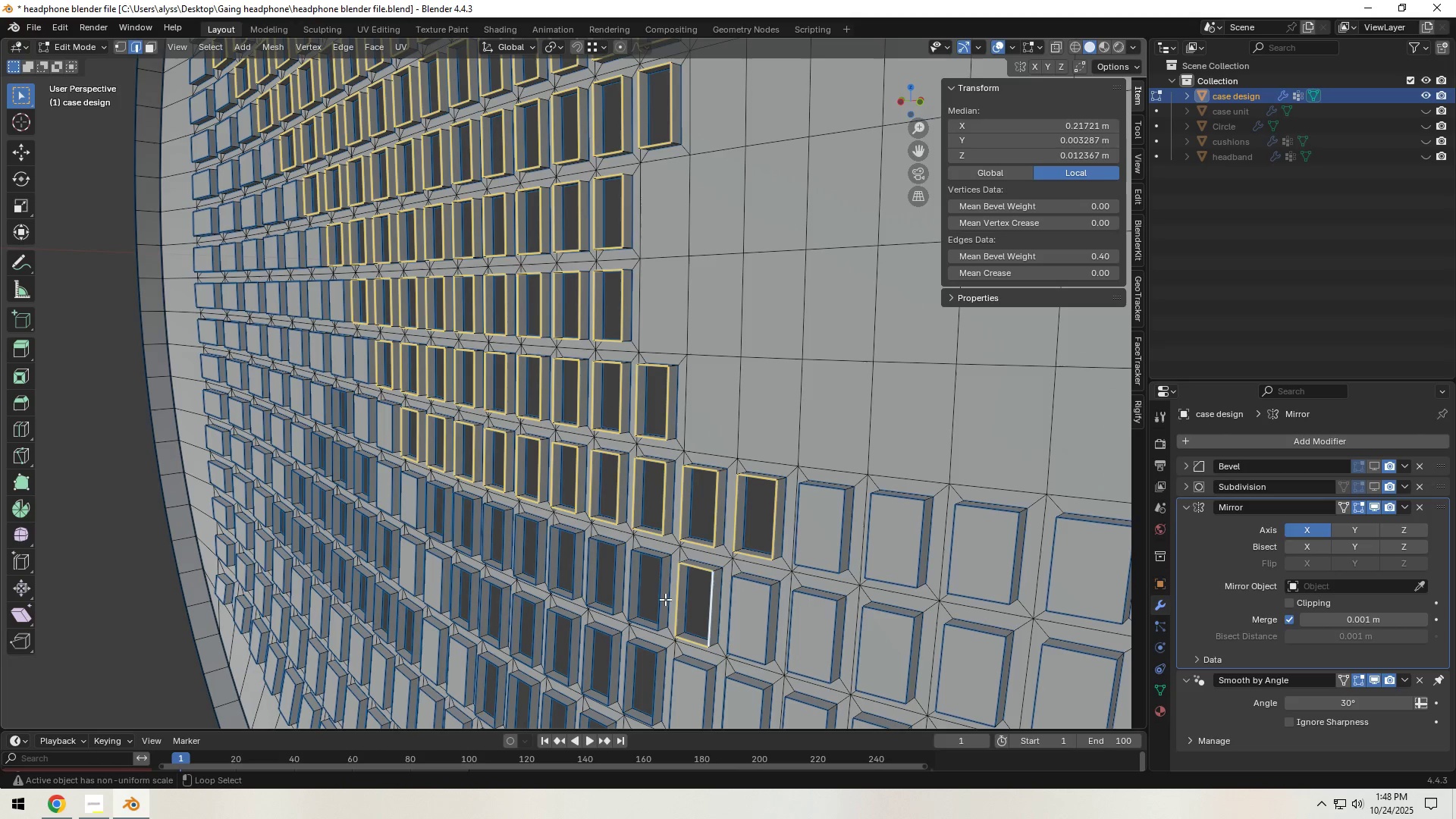 
hold_key(key=AltLeft, duration=1.52)
left_click([661, 598])
 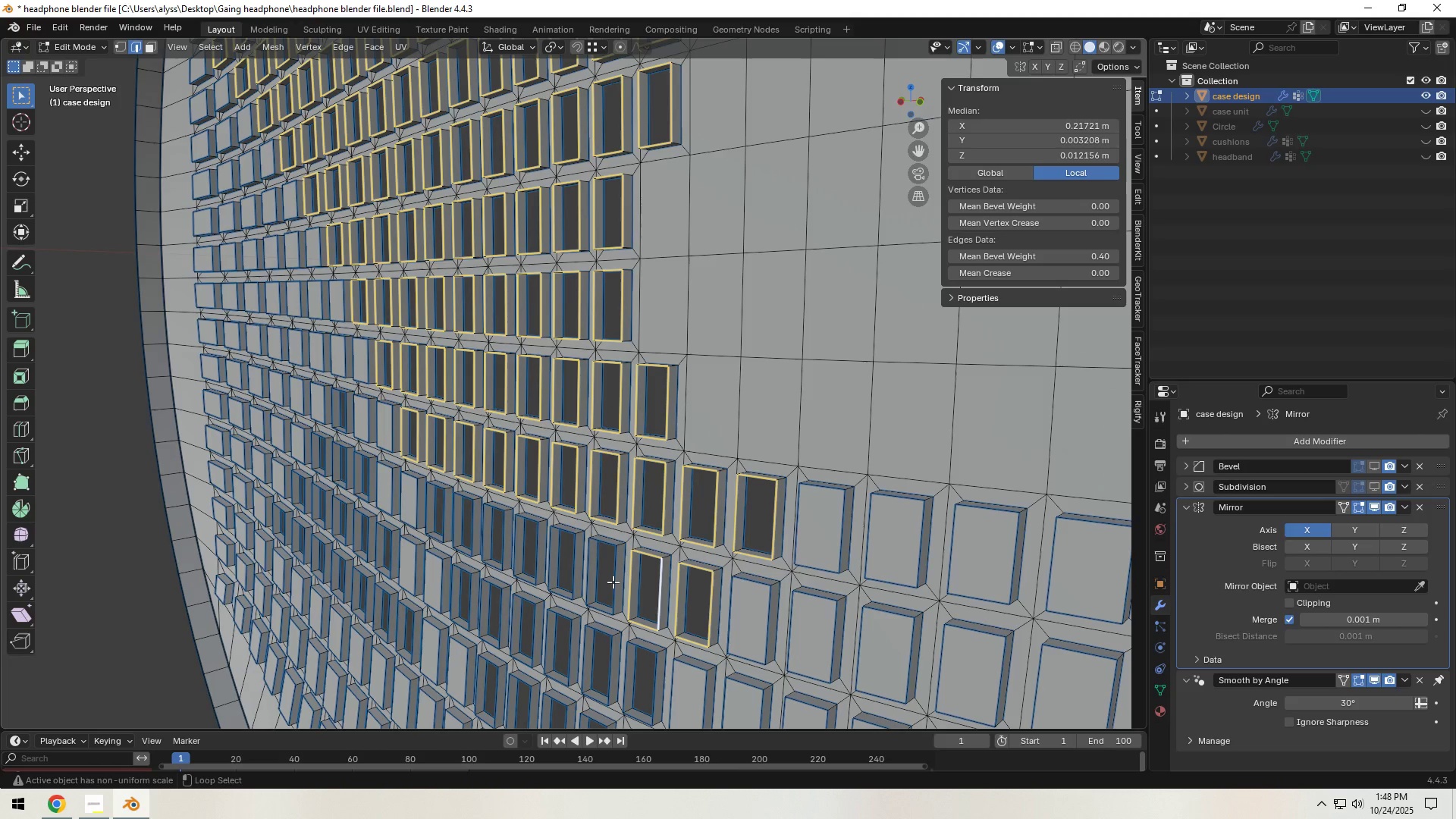 
hold_key(key=AltLeft, duration=1.52)
left_click([615, 579])
 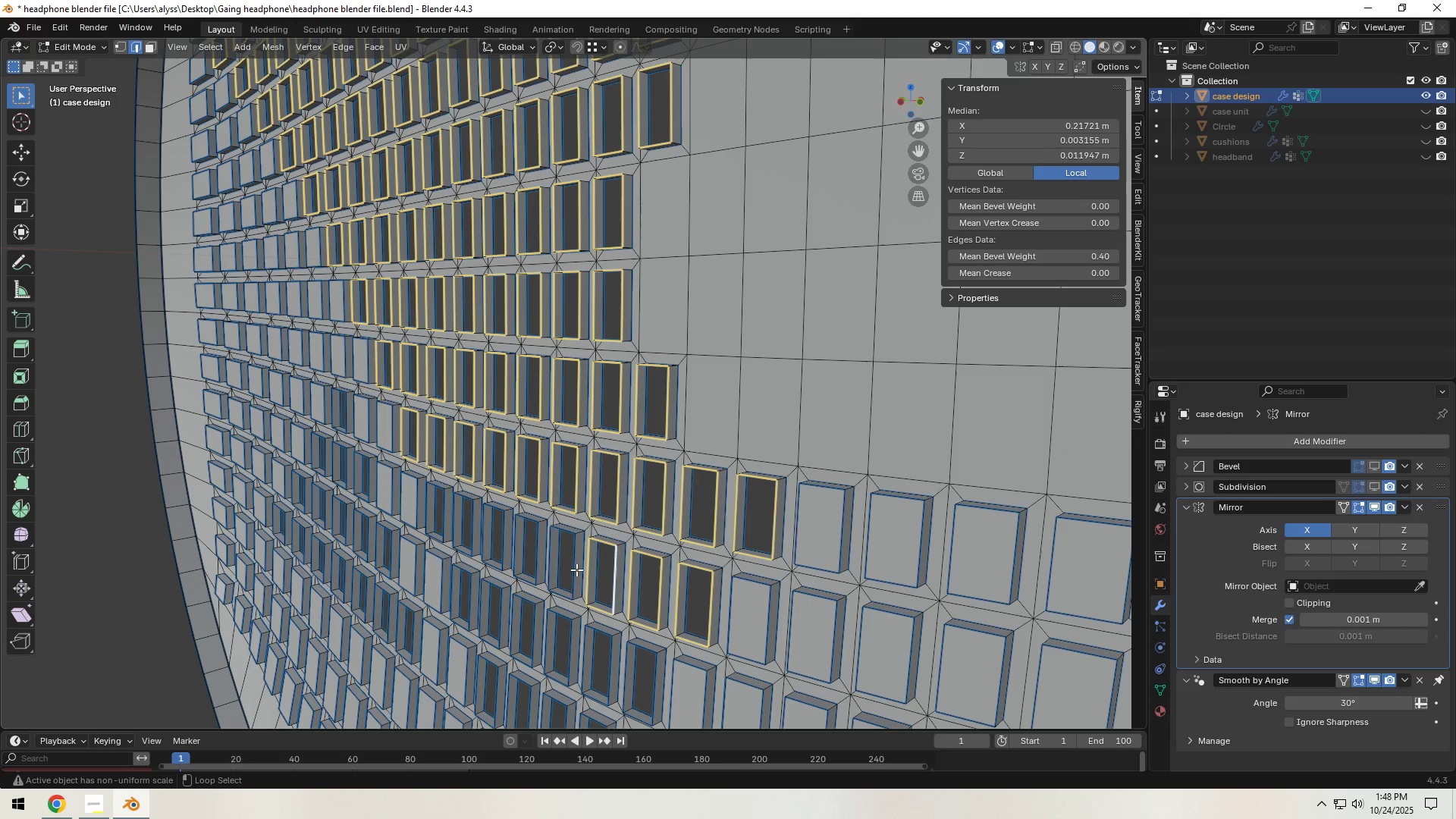 
left_click([576, 570])
 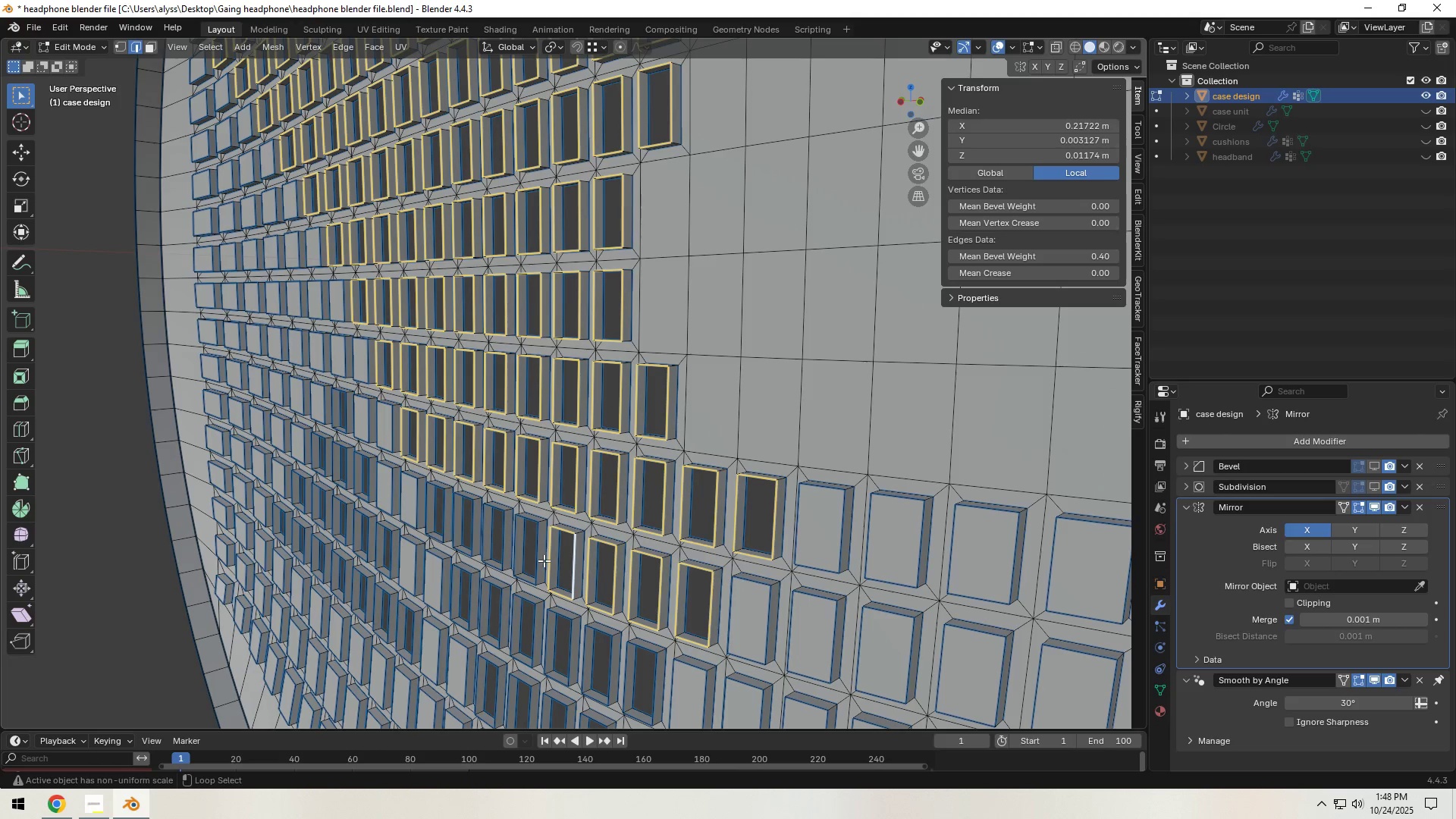 
hold_key(key=AltLeft, duration=1.51)
left_click([537, 557])
 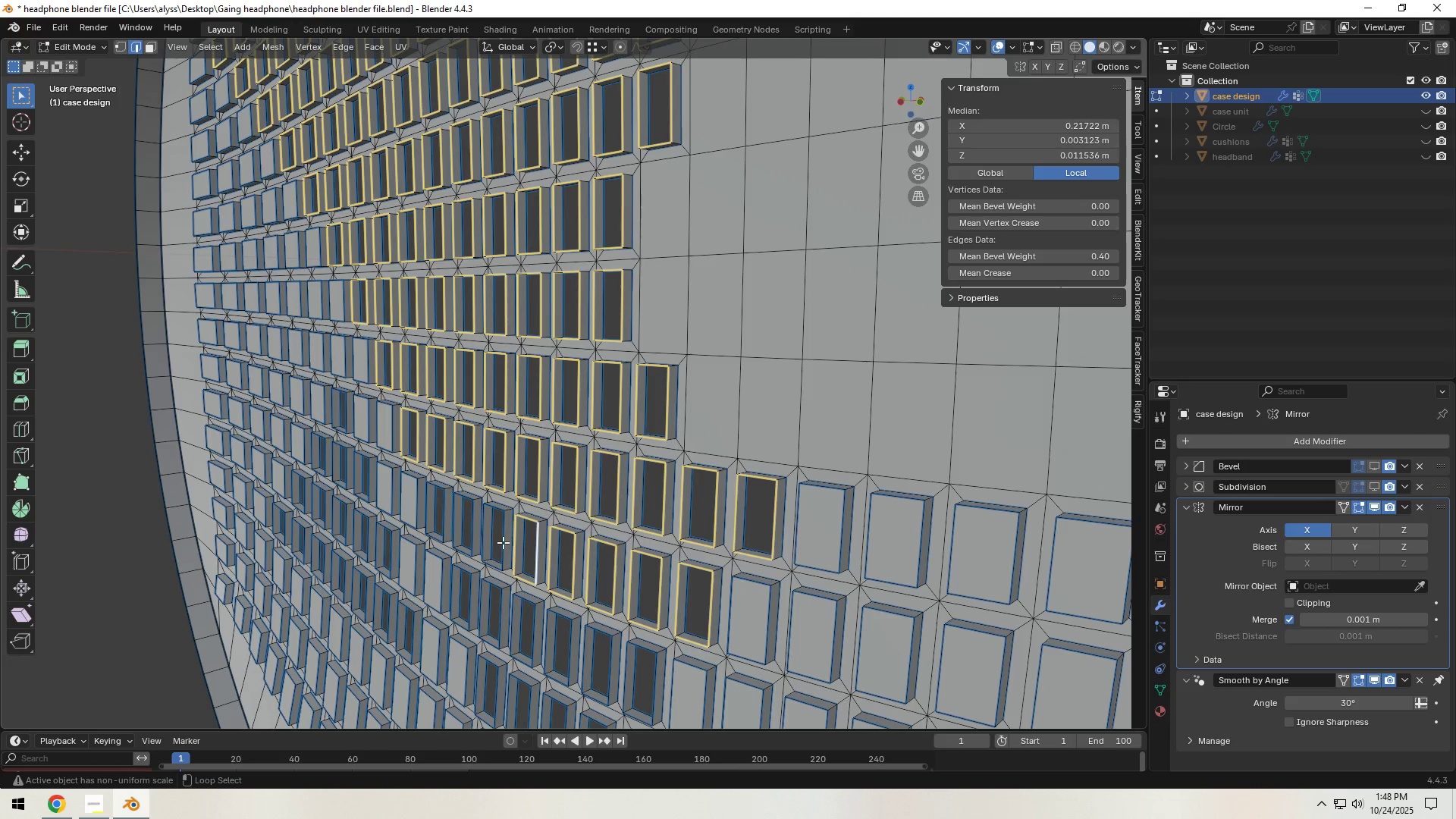 
left_click([502, 542])
 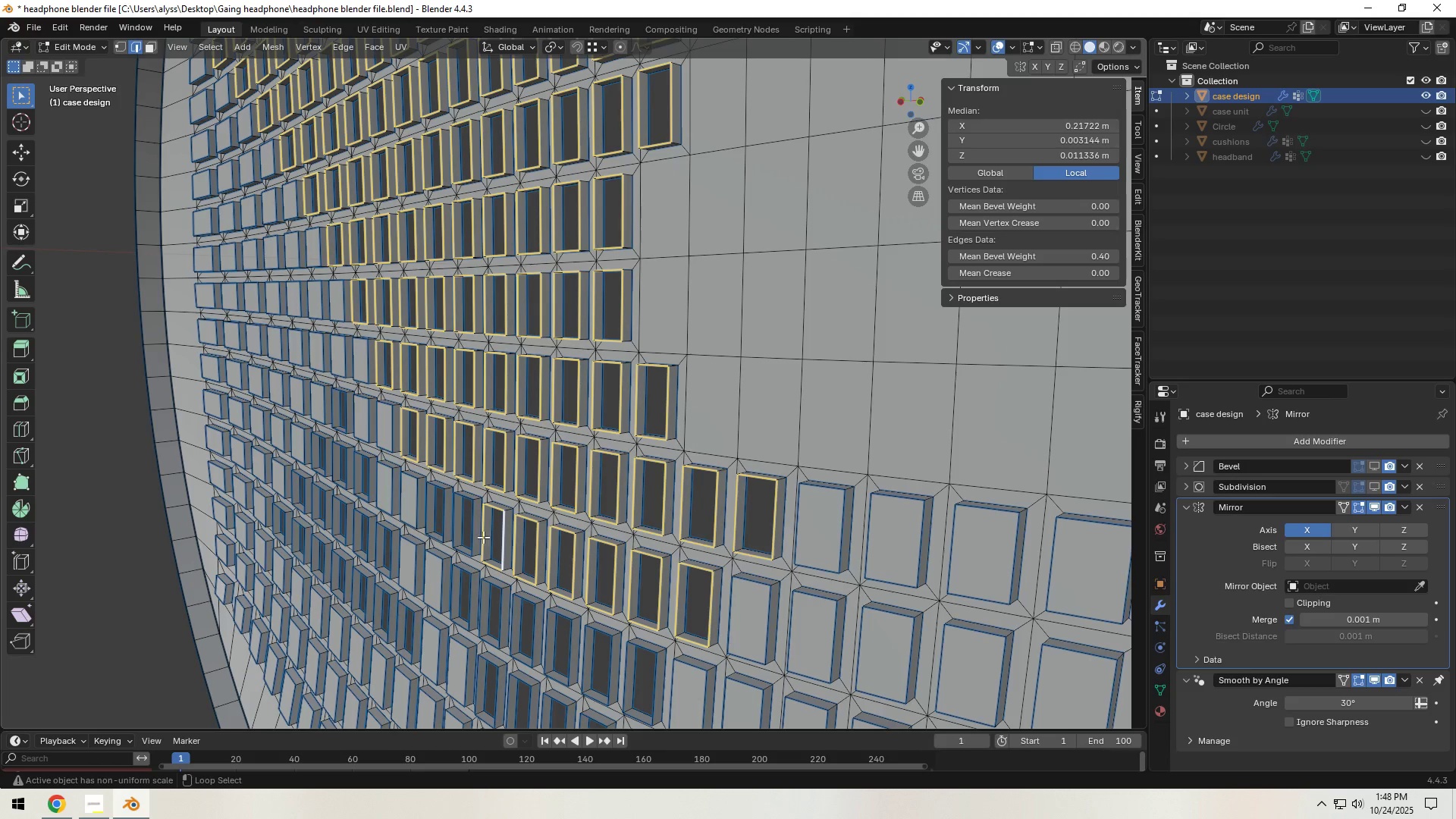 
hold_key(key=AltLeft, duration=1.43)
left_click([472, 528])
 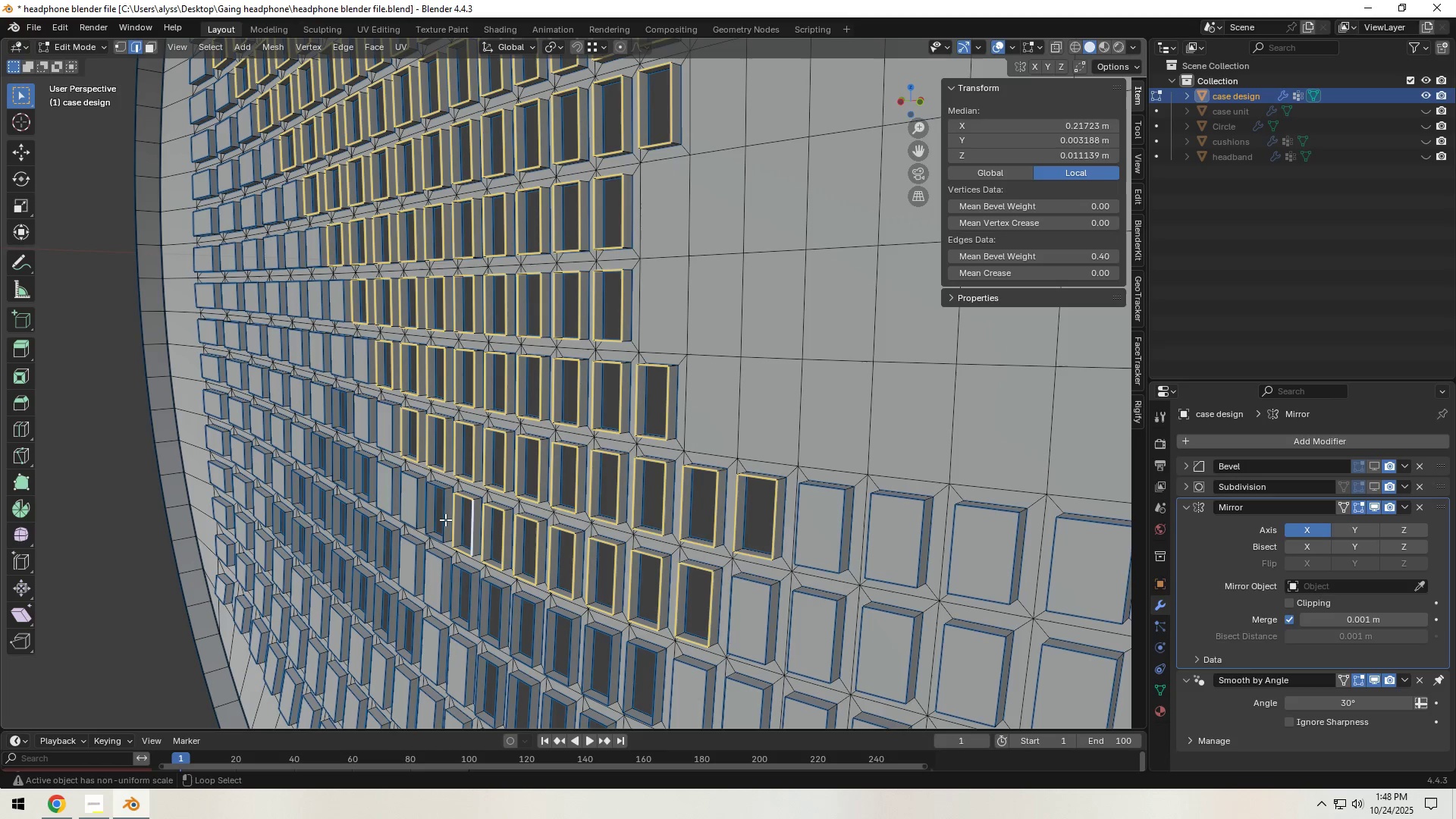 
left_click([445, 519])
 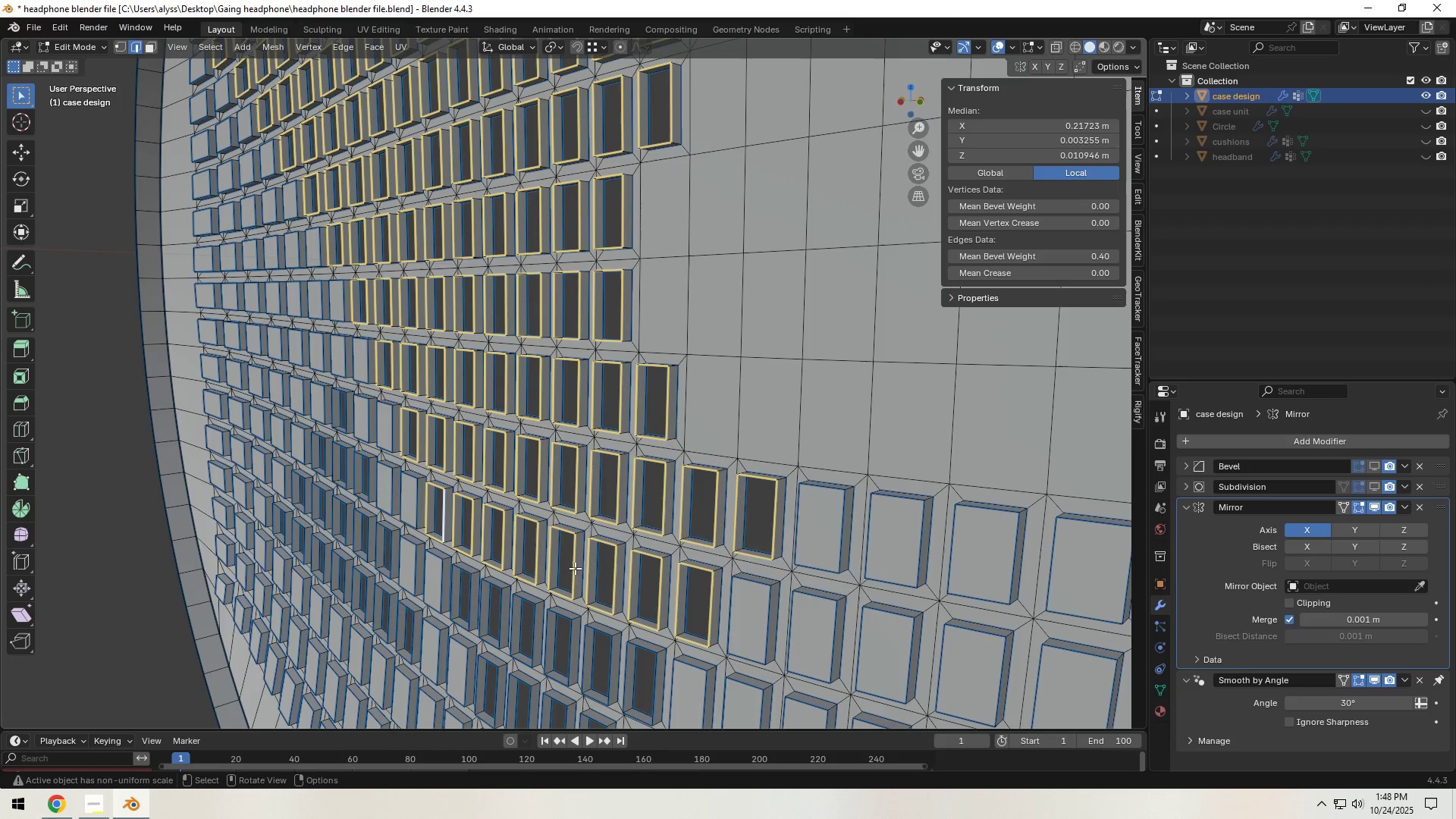 
hold_key(key=ShiftLeft, duration=9.29)
hold_key(key=AltLeft, duration=1.53)
left_click([609, 493])
 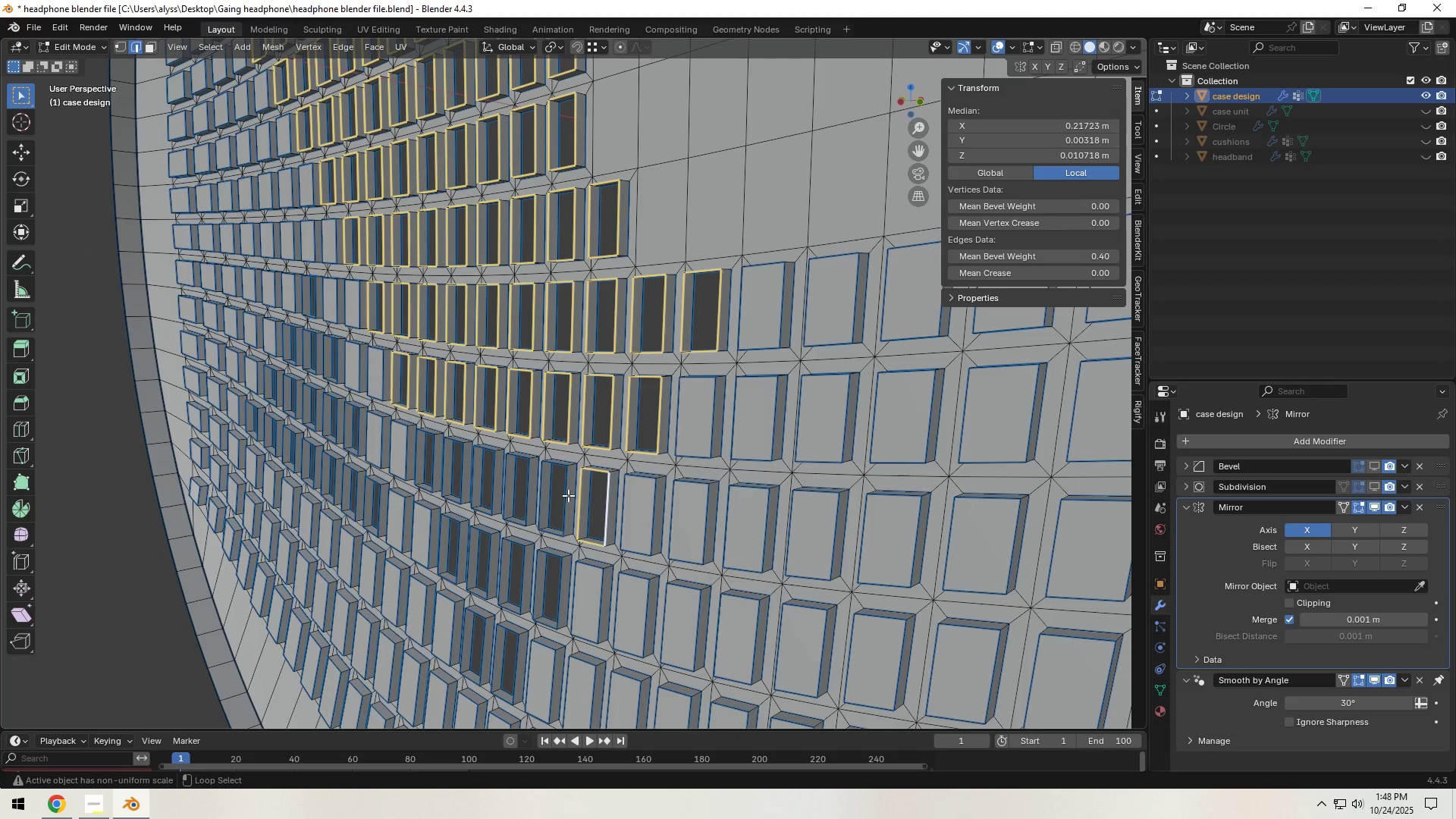 
left_click([567, 495])
 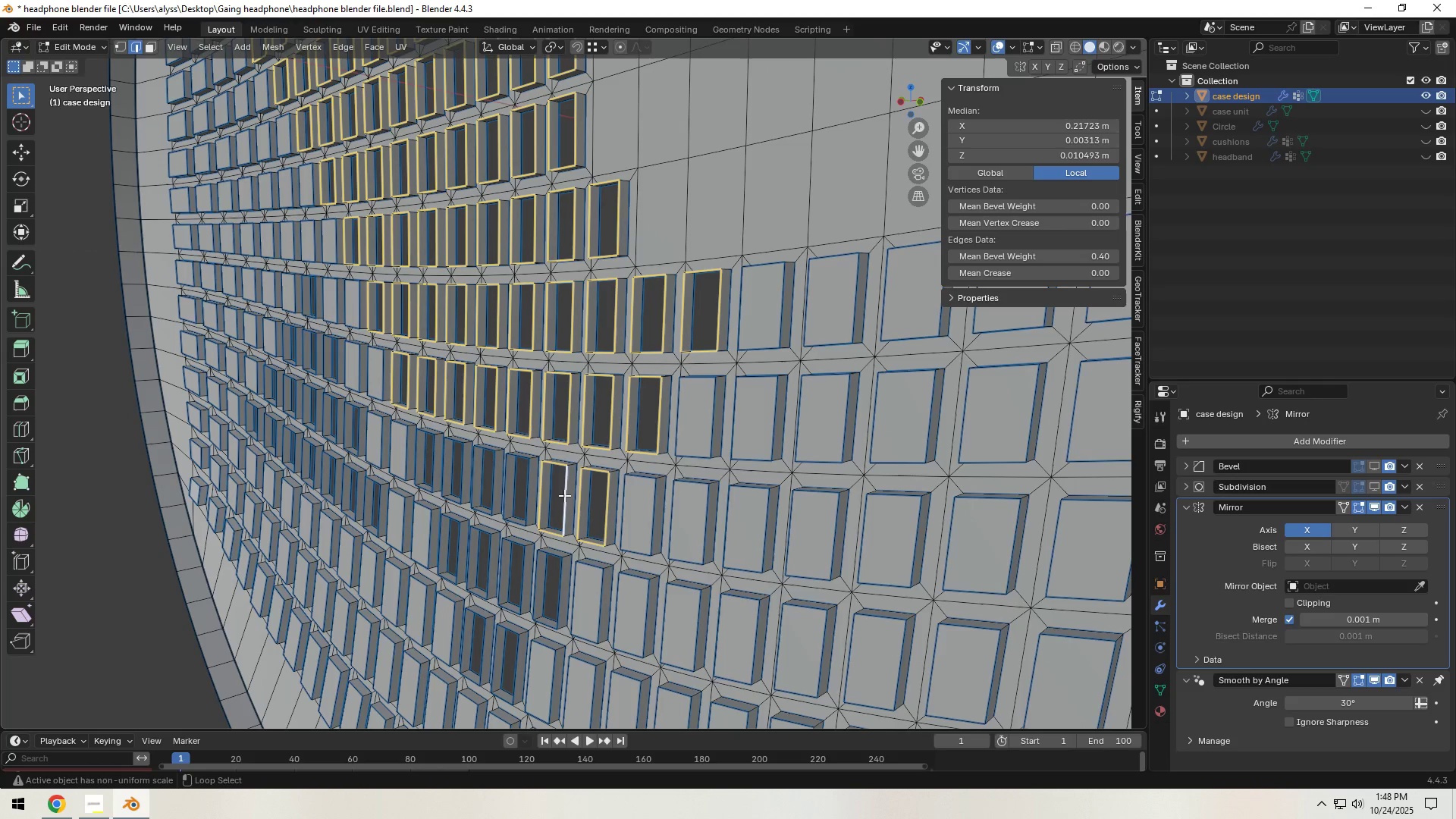 
hold_key(key=AltLeft, duration=1.52)
left_click([529, 493])
 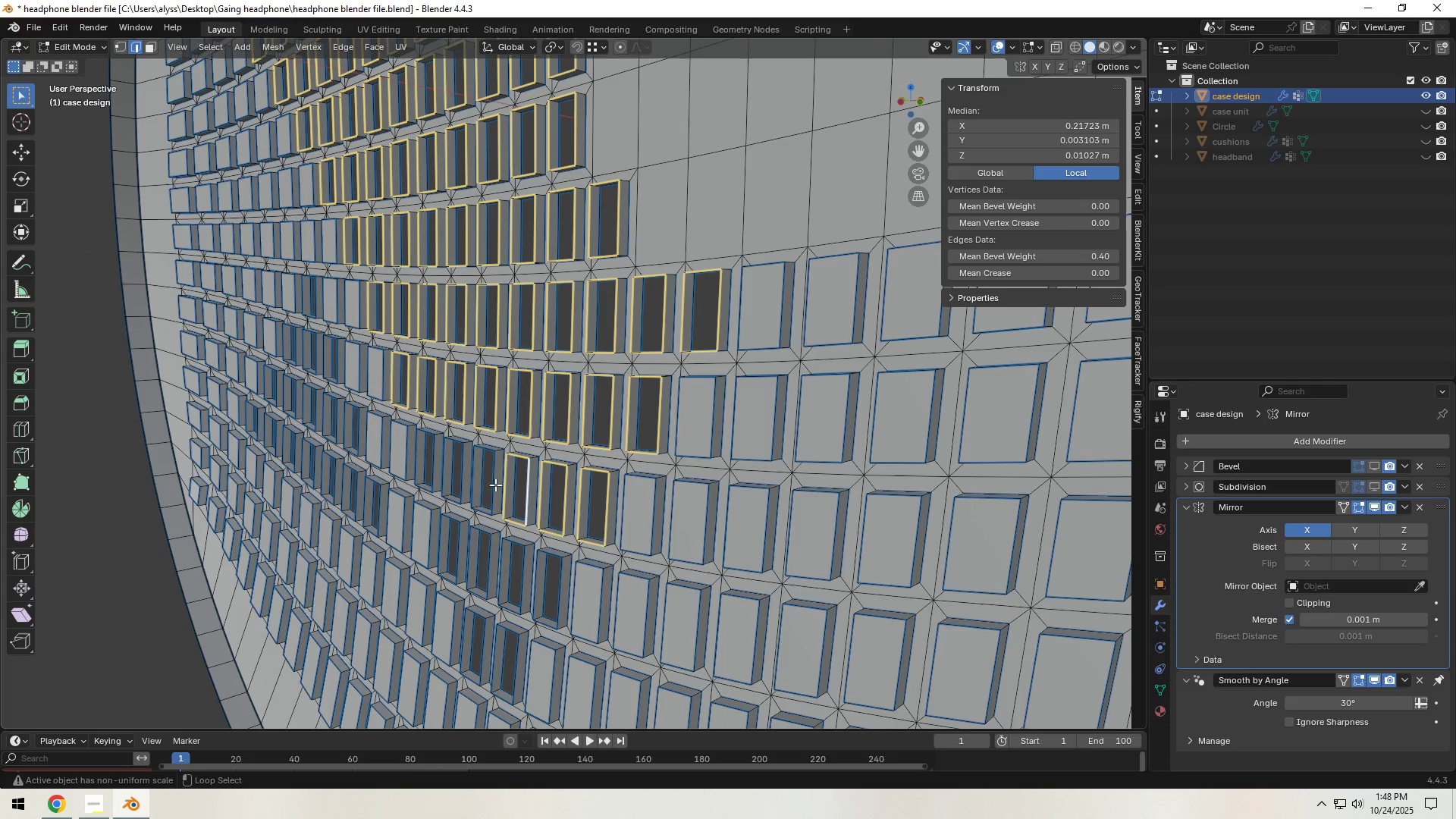 
hold_key(key=AltLeft, duration=1.51)
left_click([494, 484])
 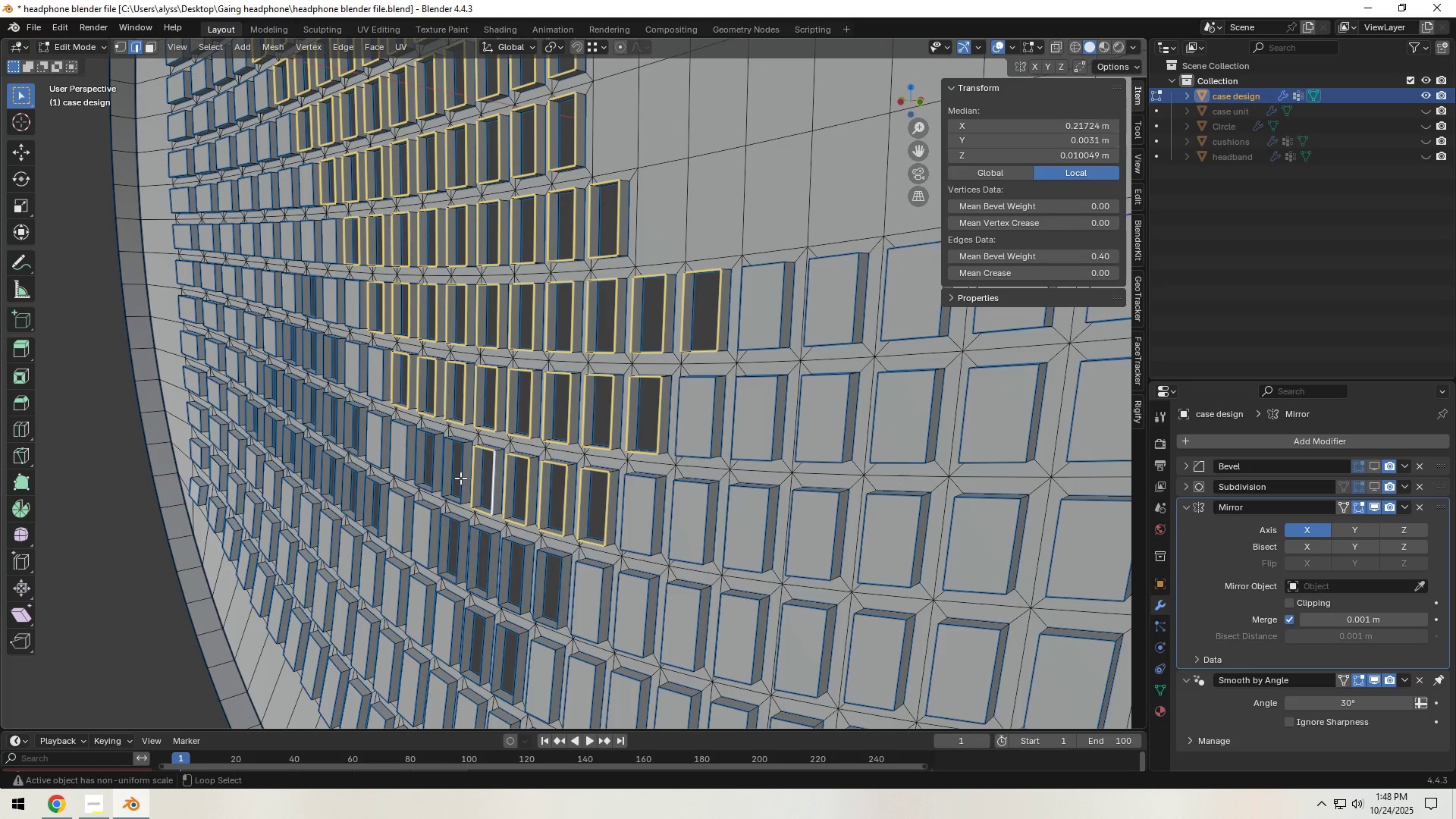 
left_click([460, 478])
 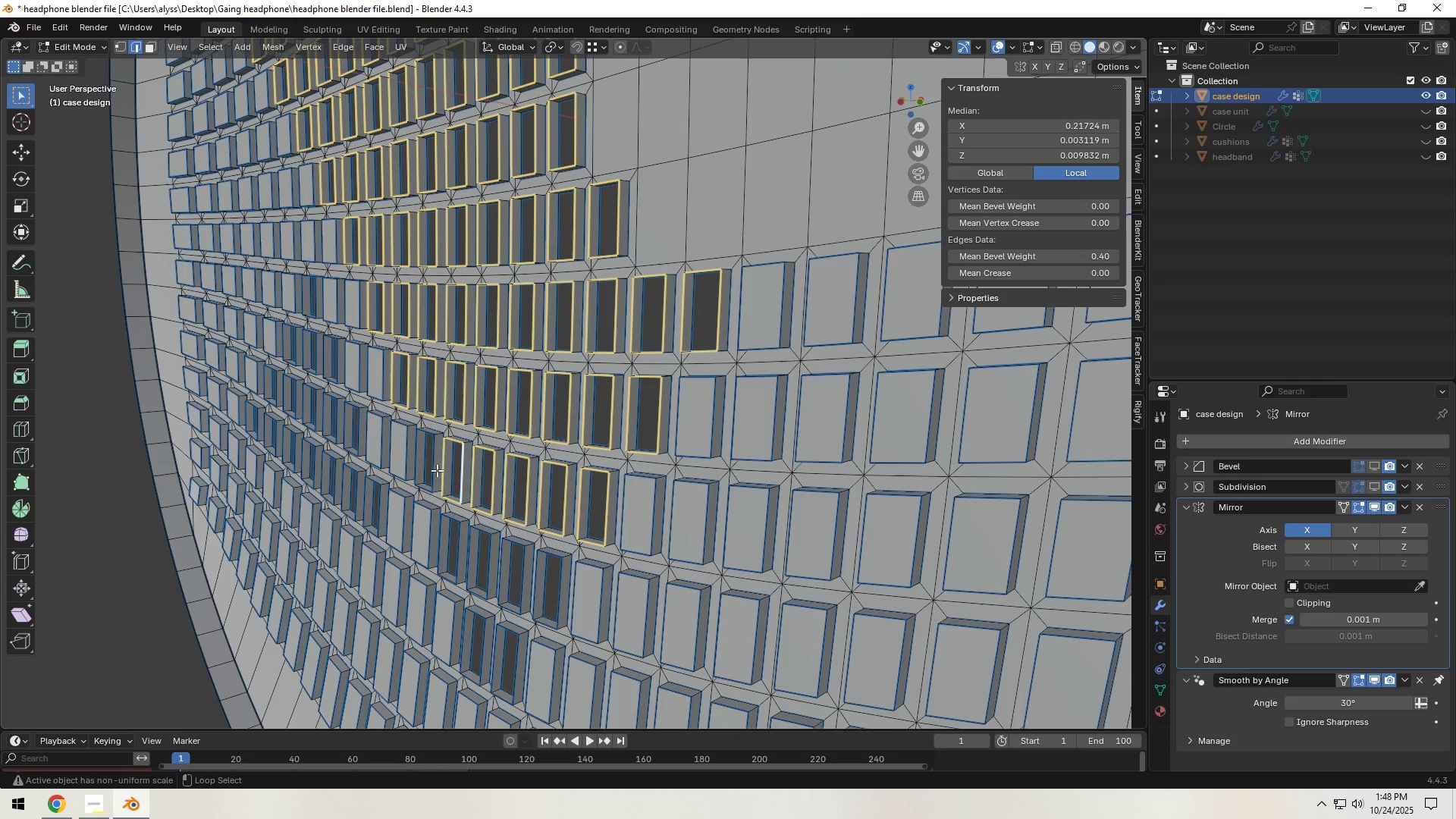 
left_click([437, 470])
 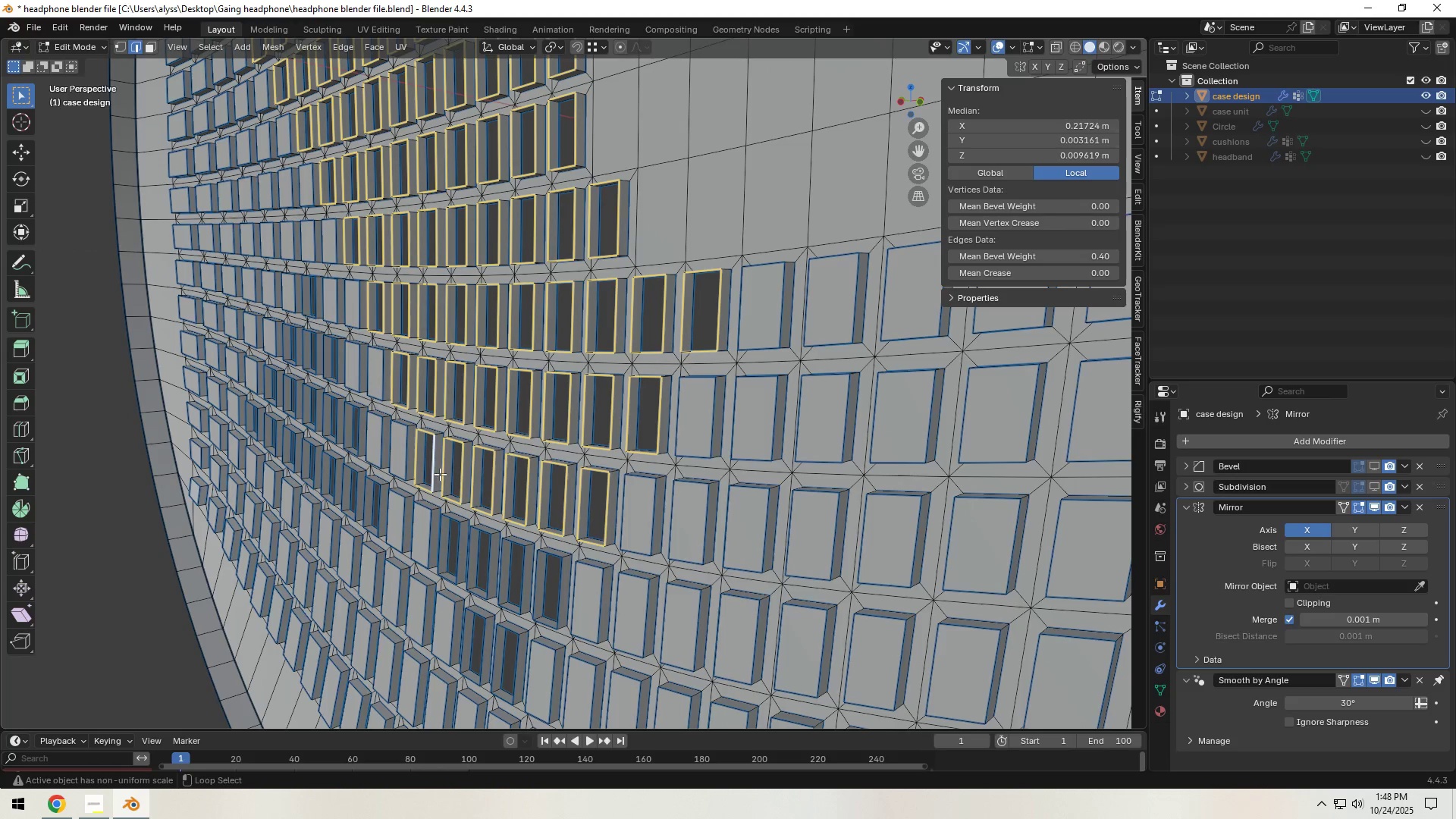 
hold_key(key=AltLeft, duration=1.52)
 